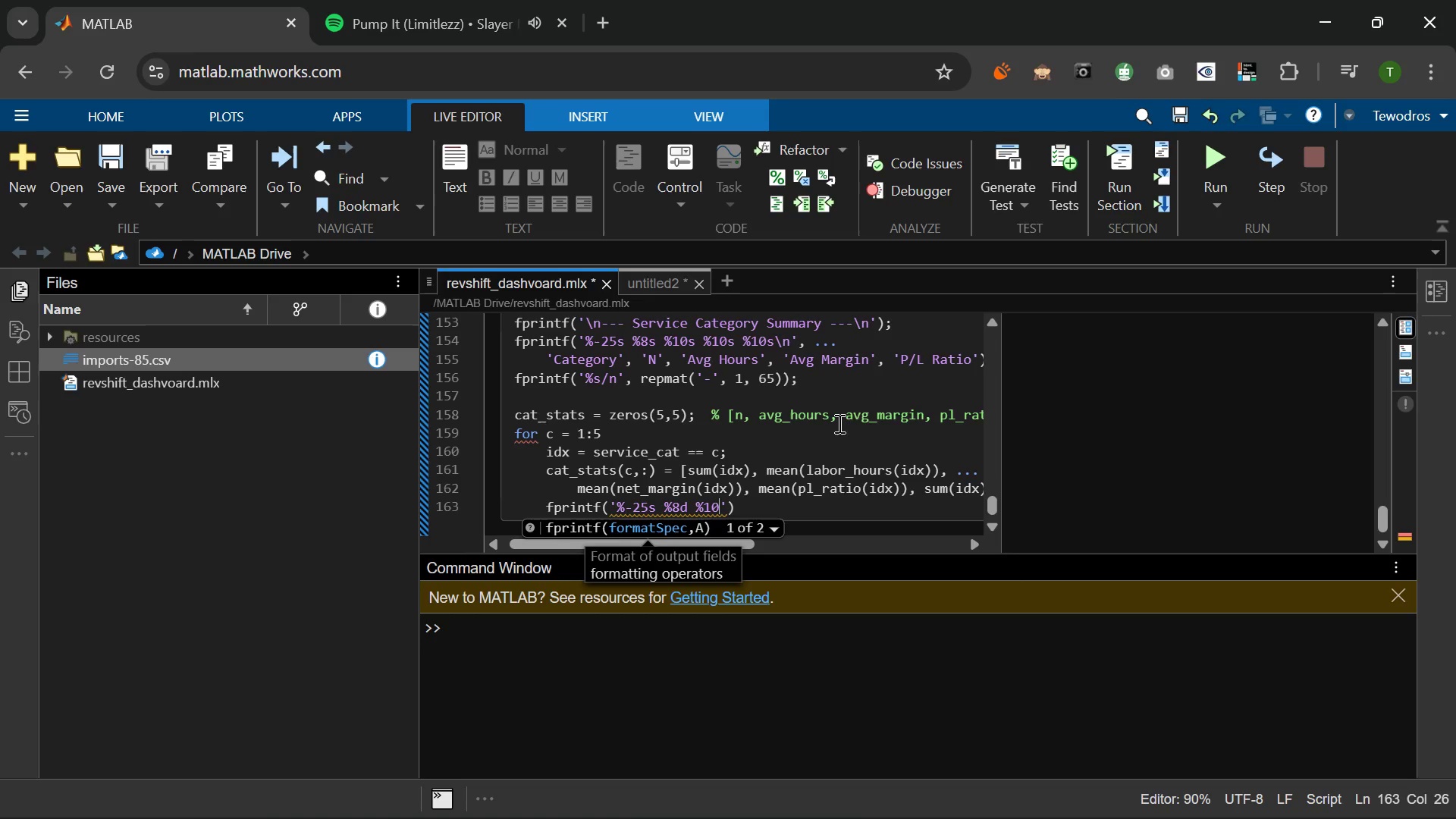 
type(.2fn)
 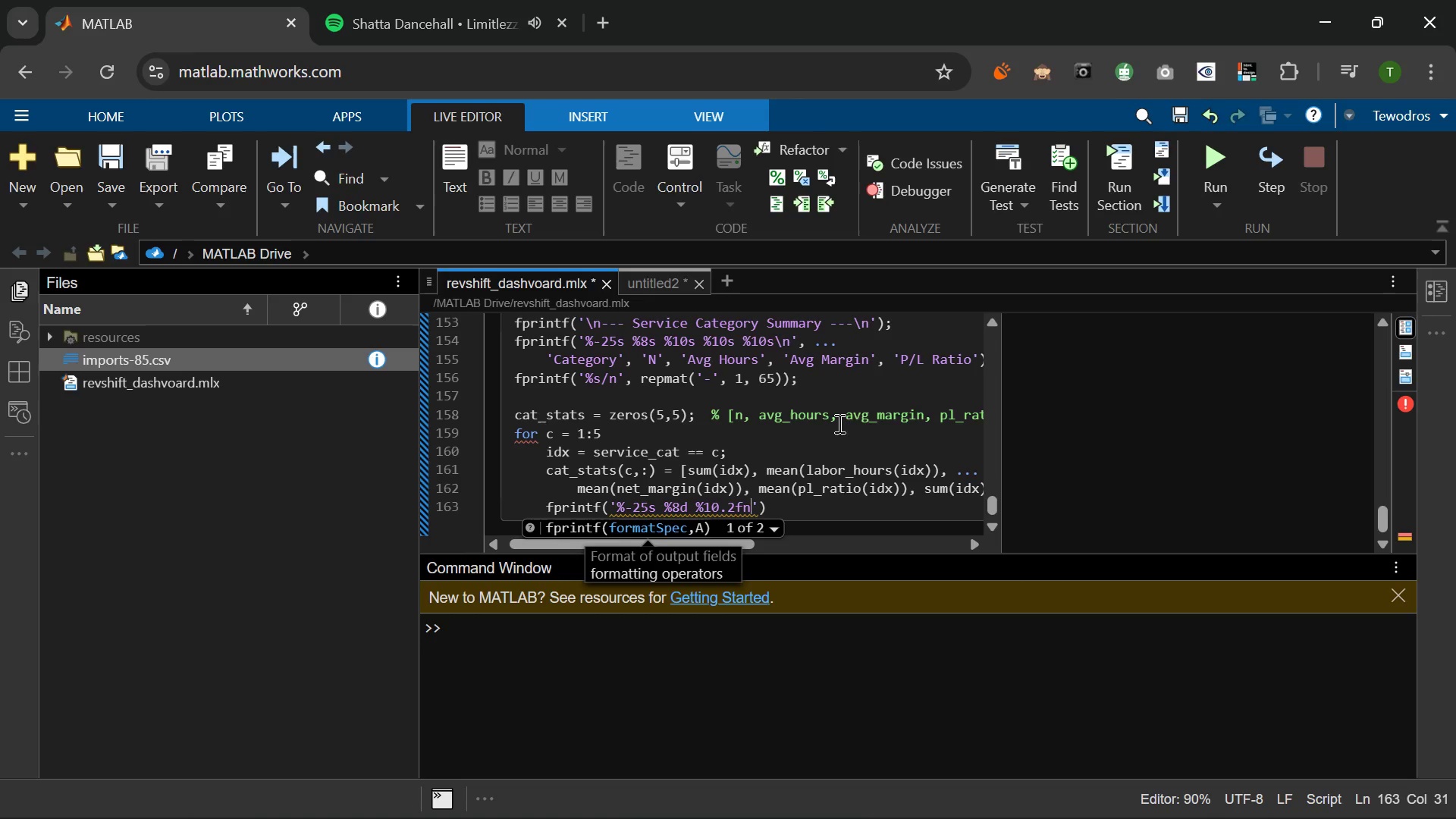 
key(Space)
 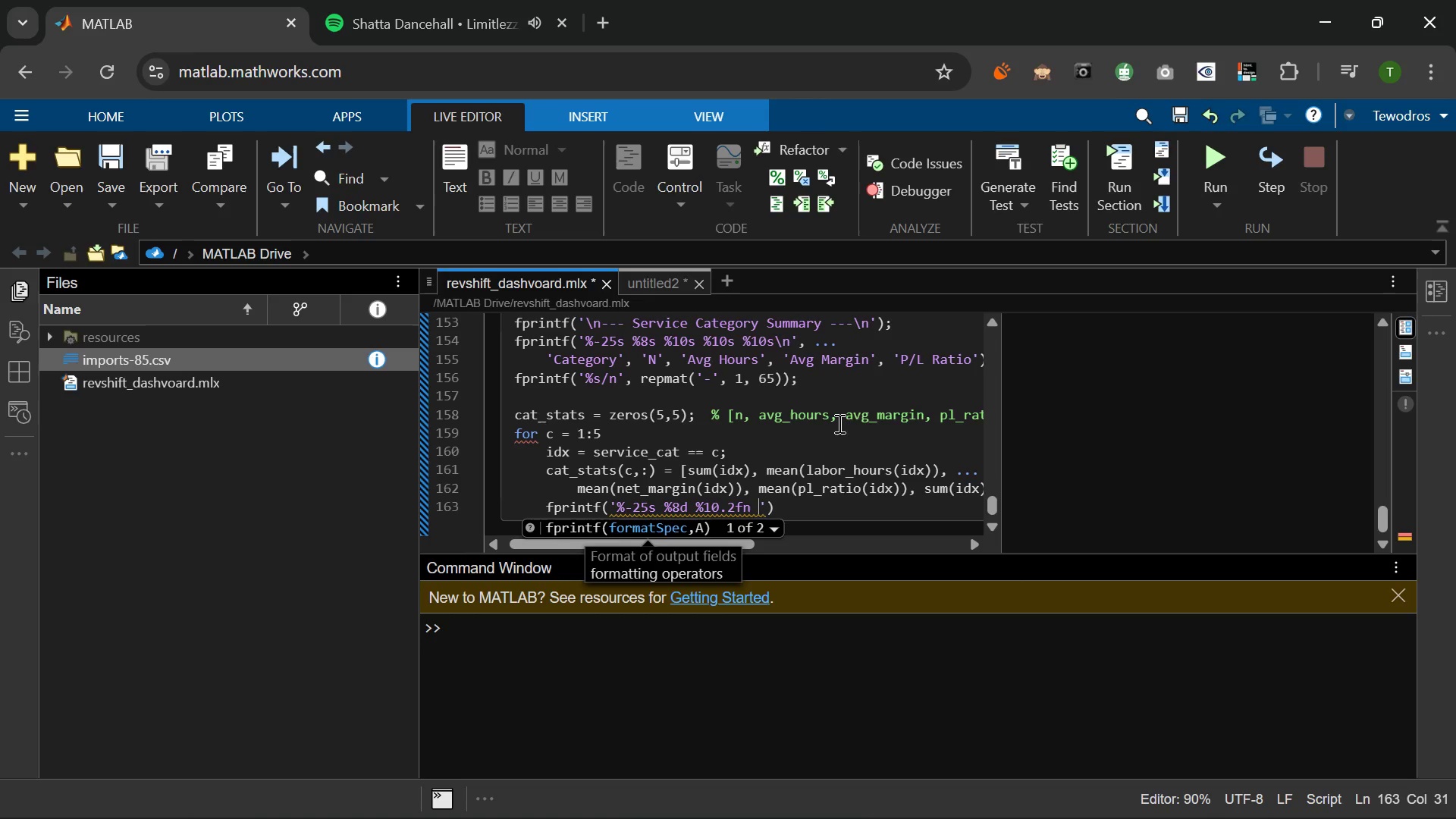 
key(Shift+5)
 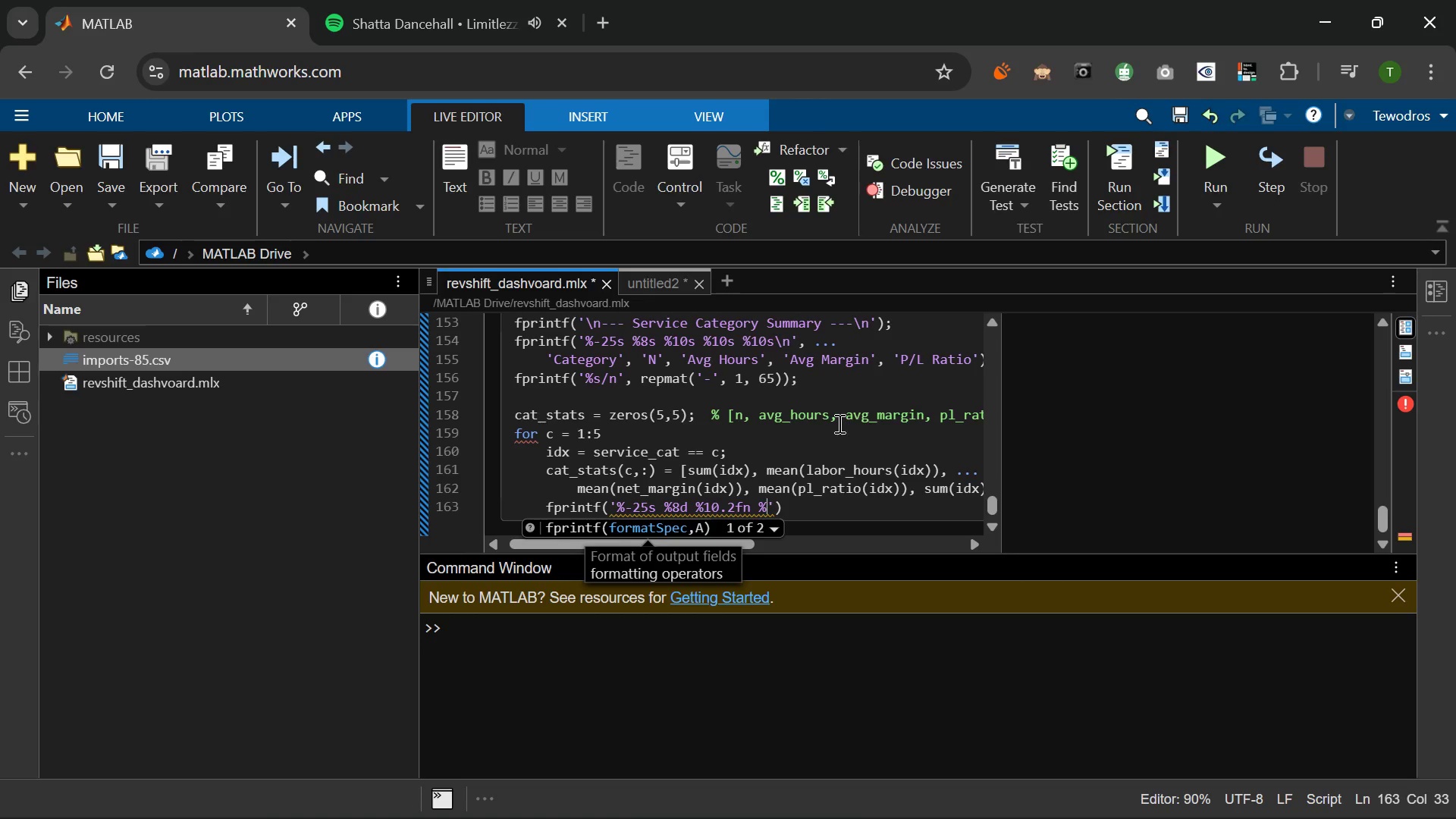 
key(ArrowLeft)
 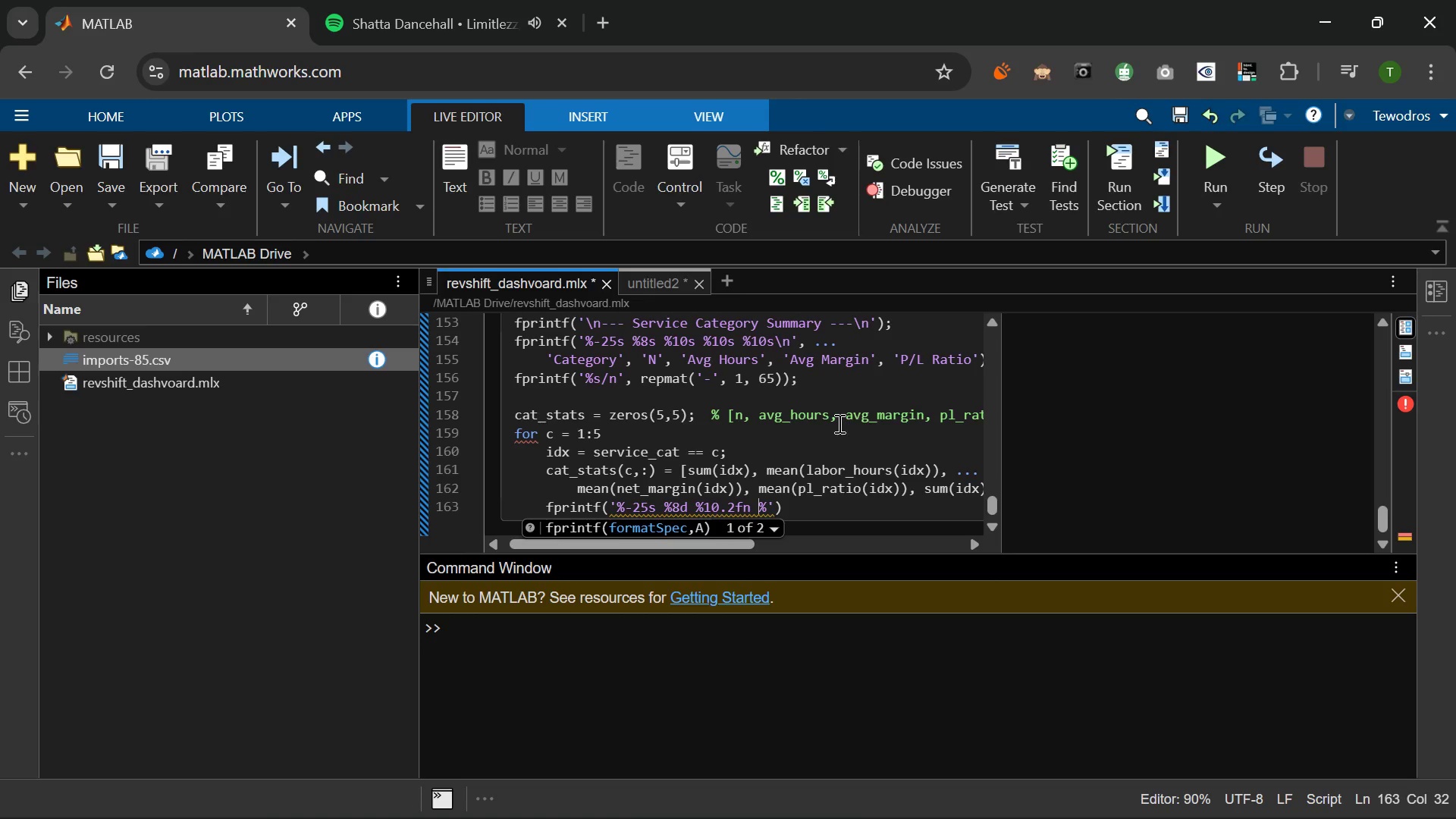 
key(ArrowLeft)
 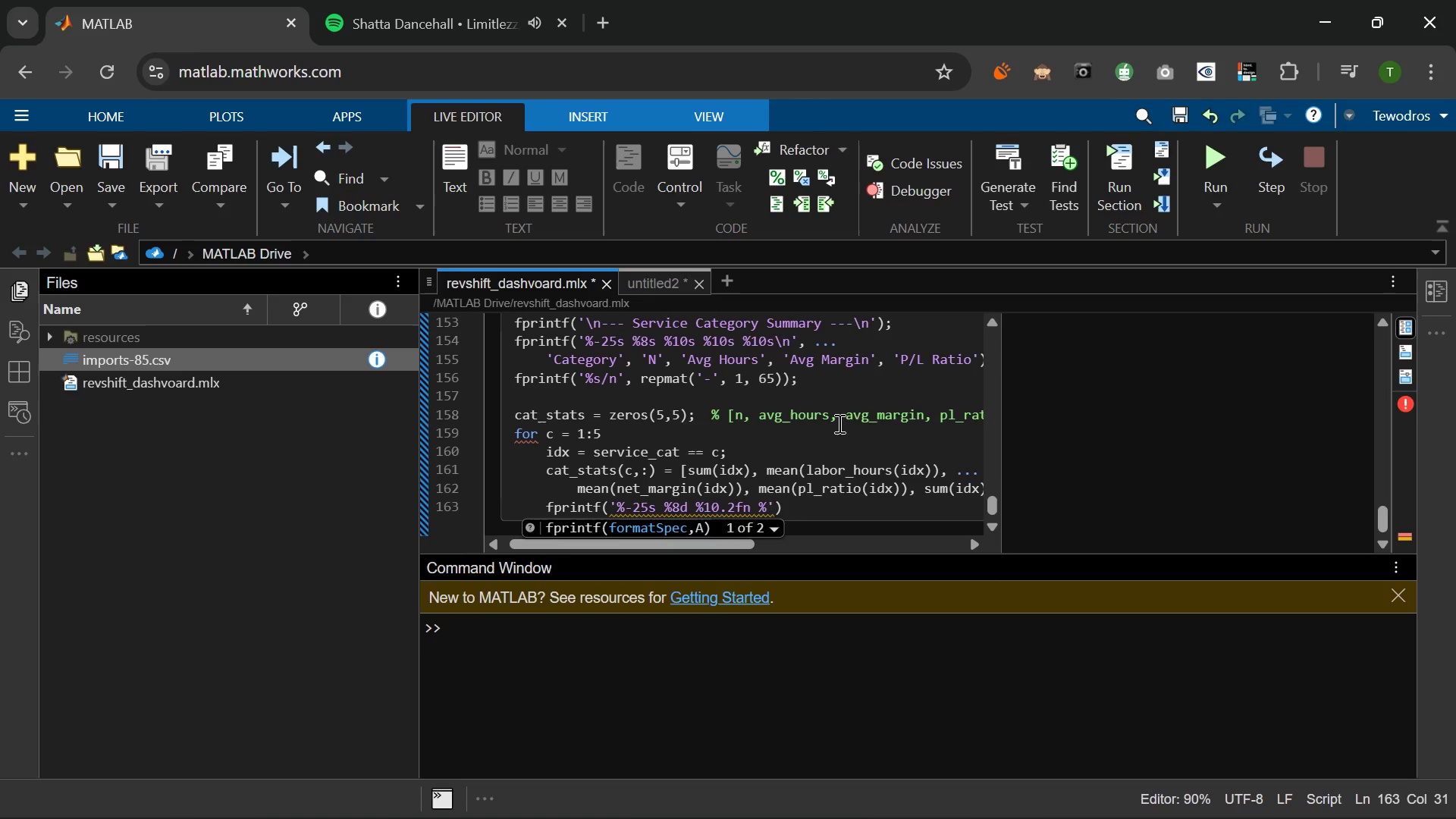 
key(Backspace)
 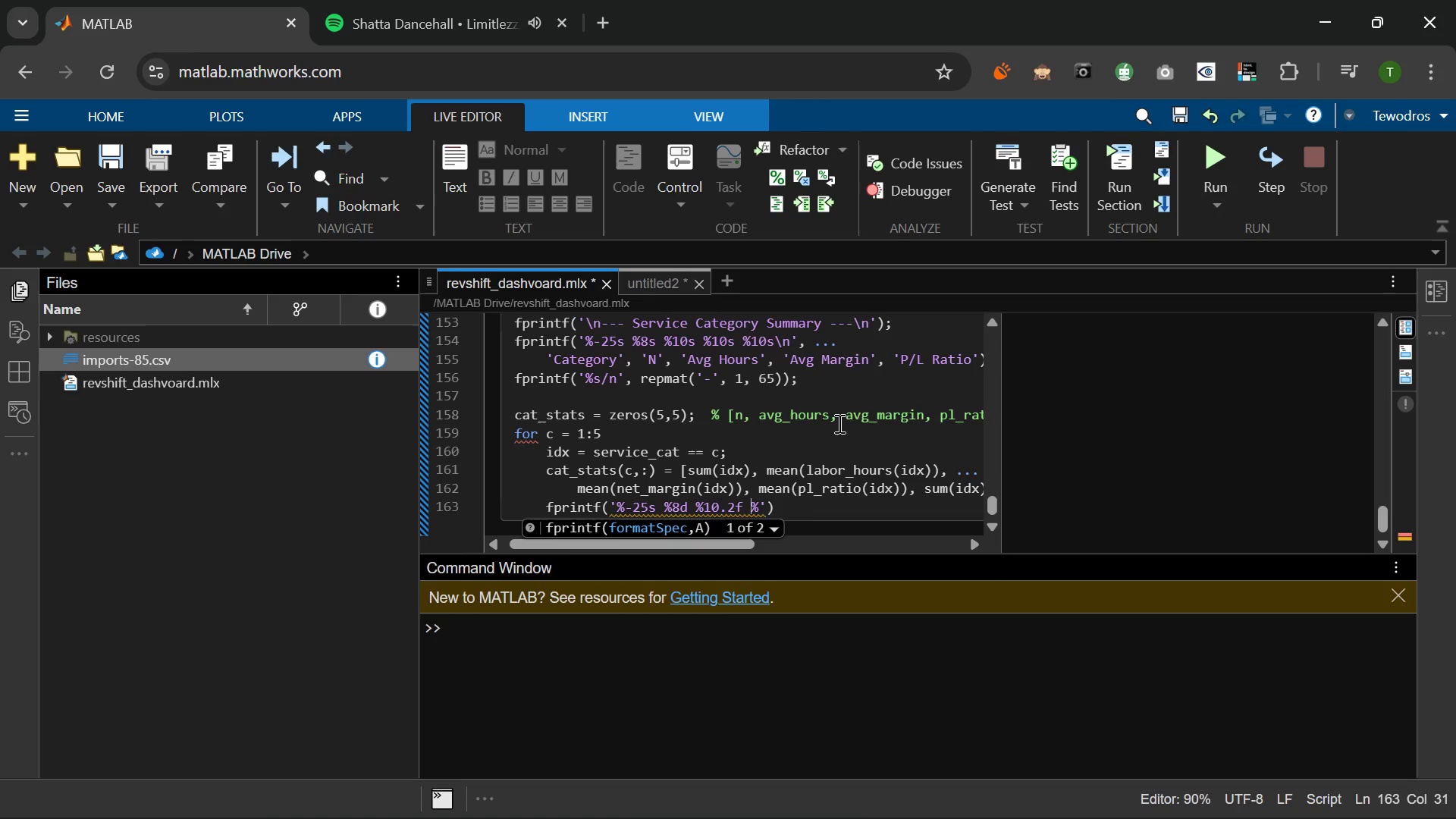 
key(ArrowRight)
 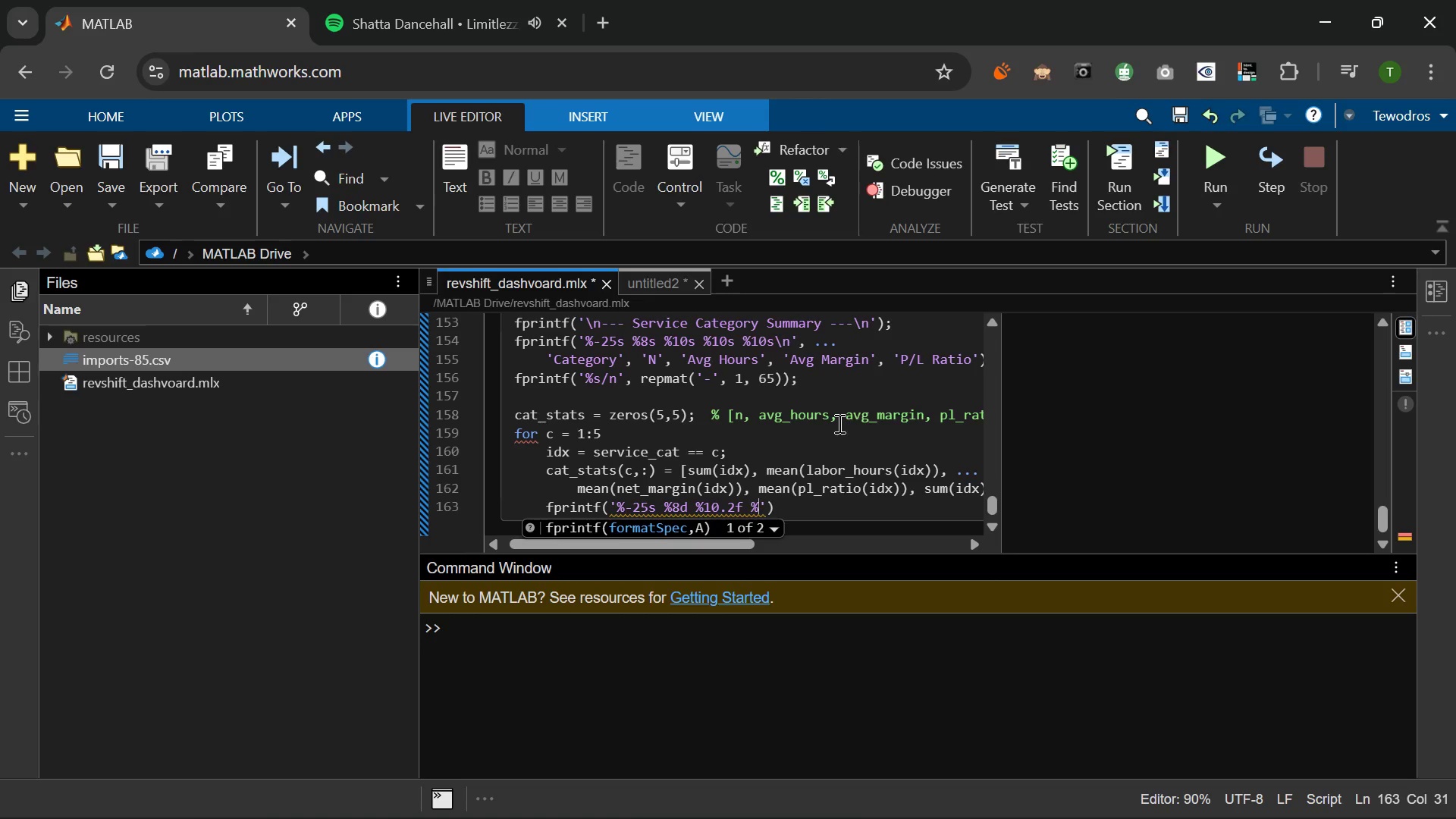 
key(ArrowRight)
 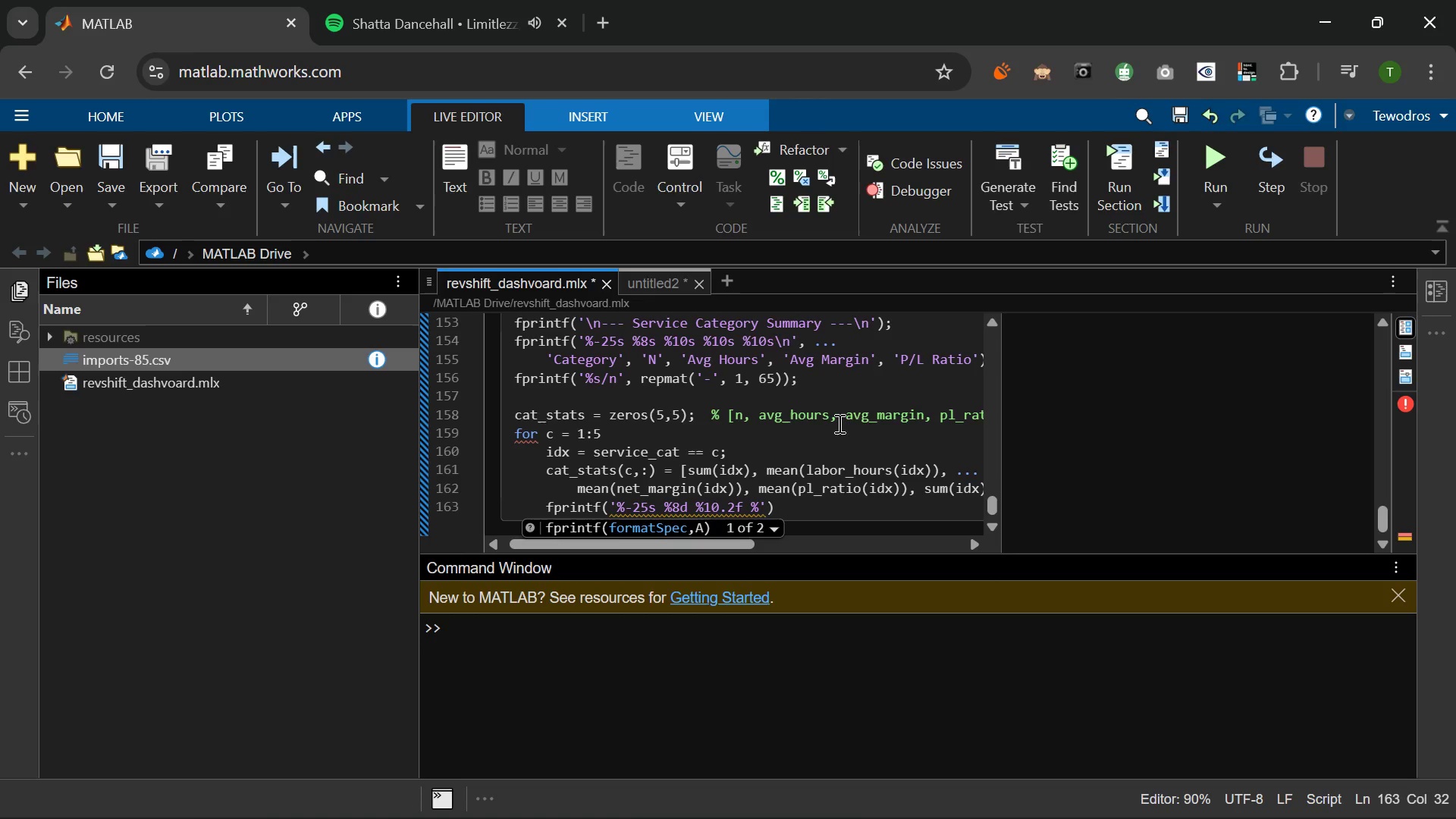 
type(1o)
key(Backspace)
type(0.2 %1o)
key(Backspace)
type(0.3f\n)
 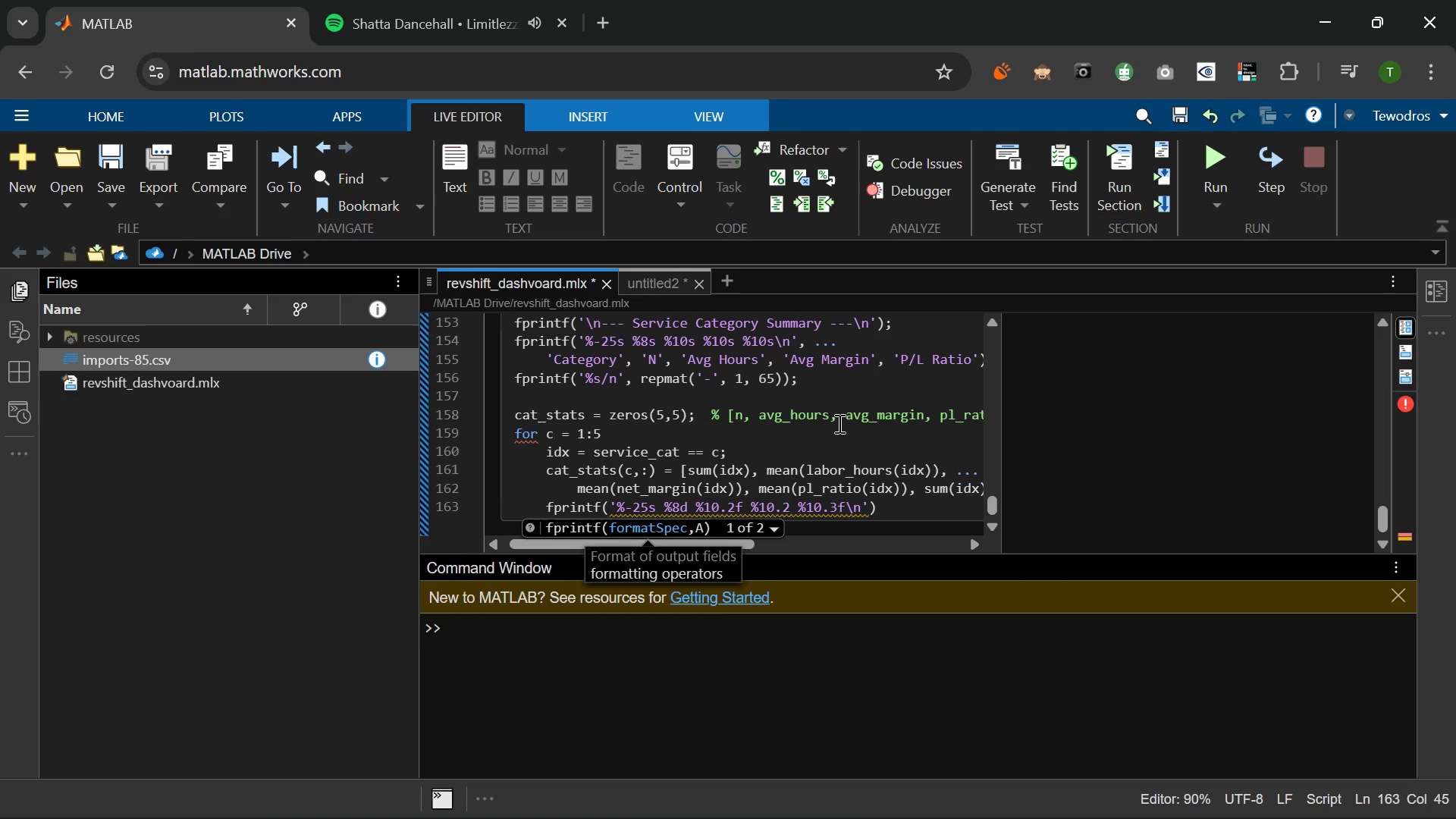 
key(ArrowRight)
 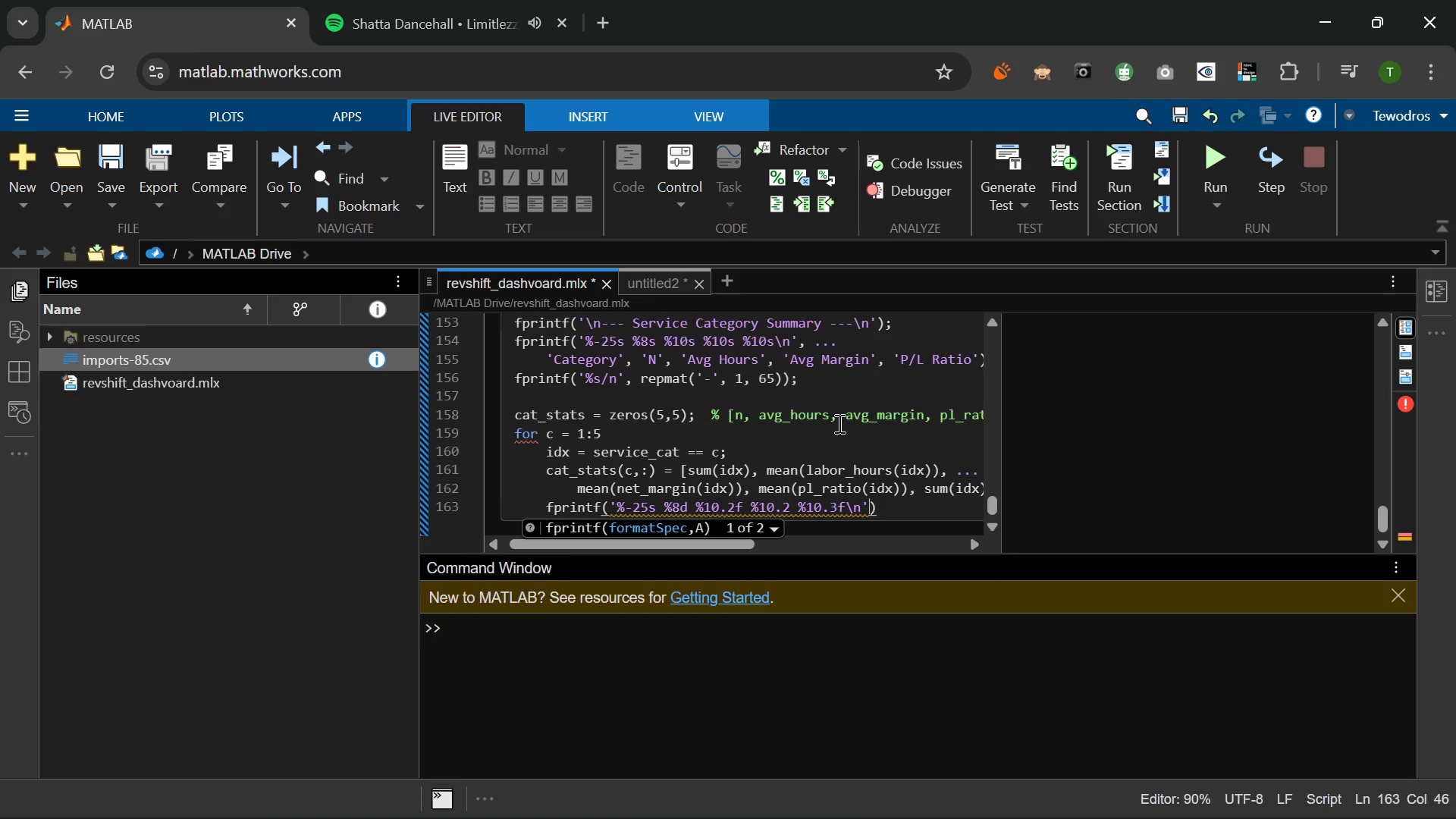 
key(Comma)
 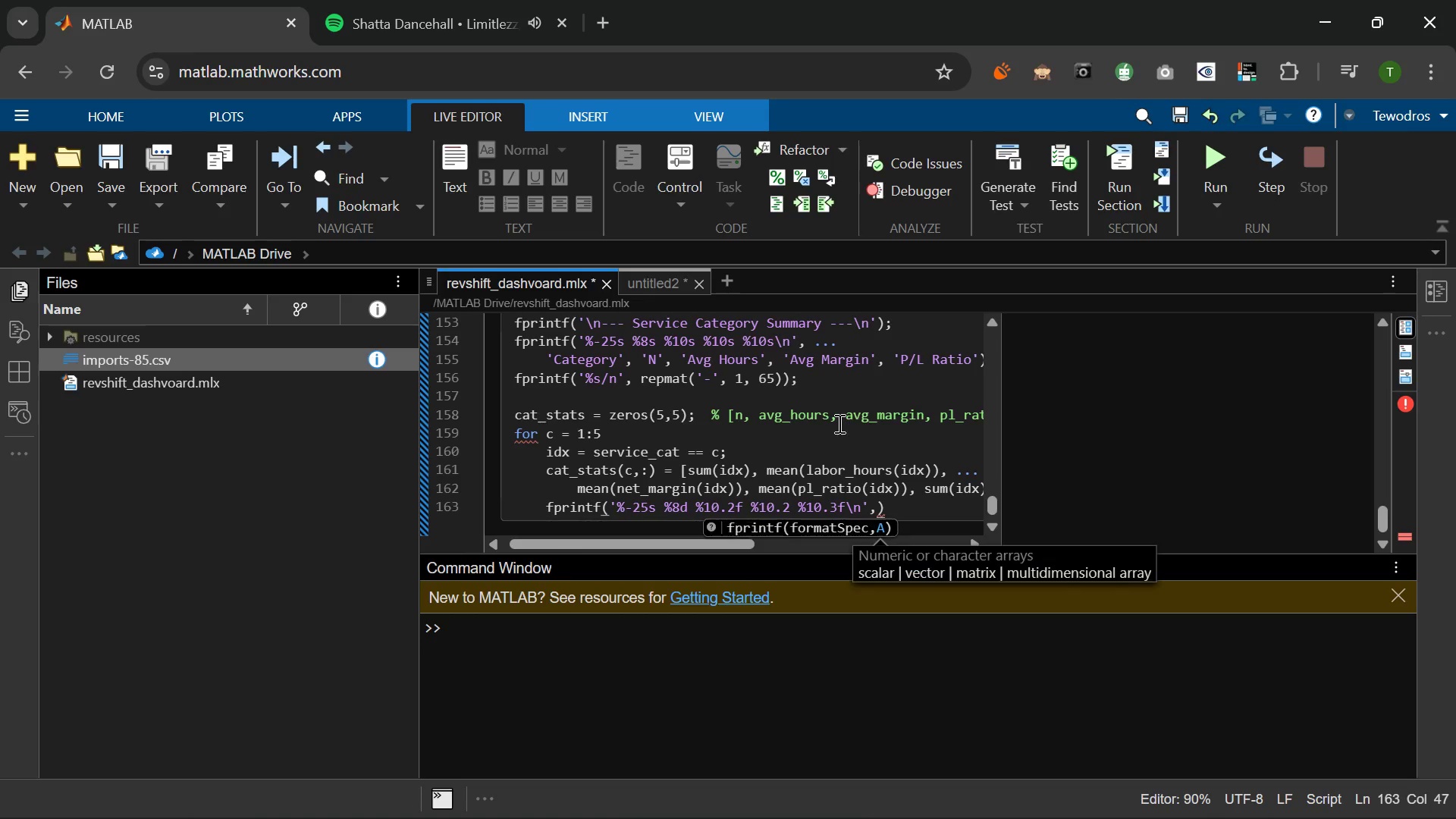 
key(Space)
 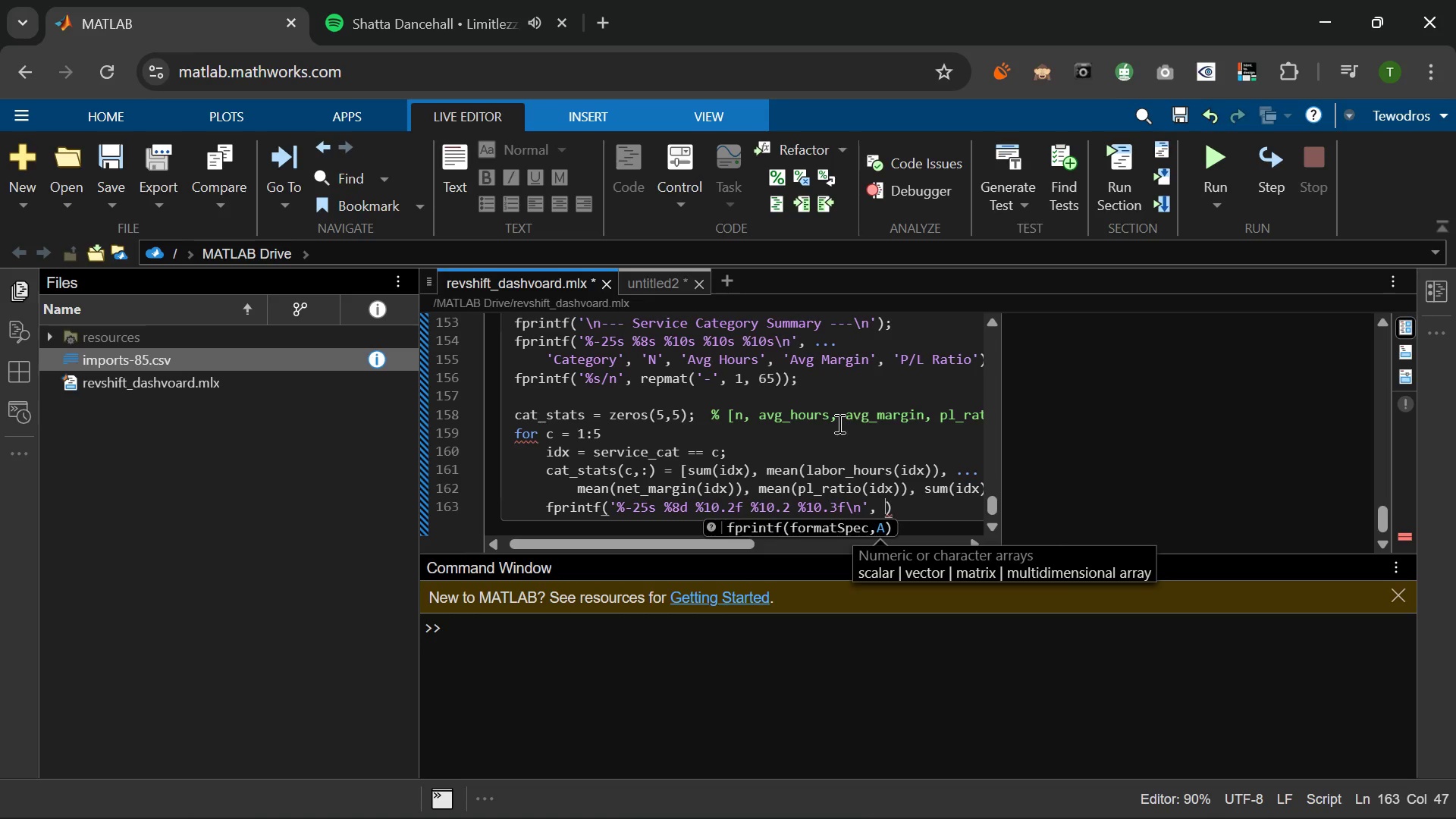 
key(Period)
 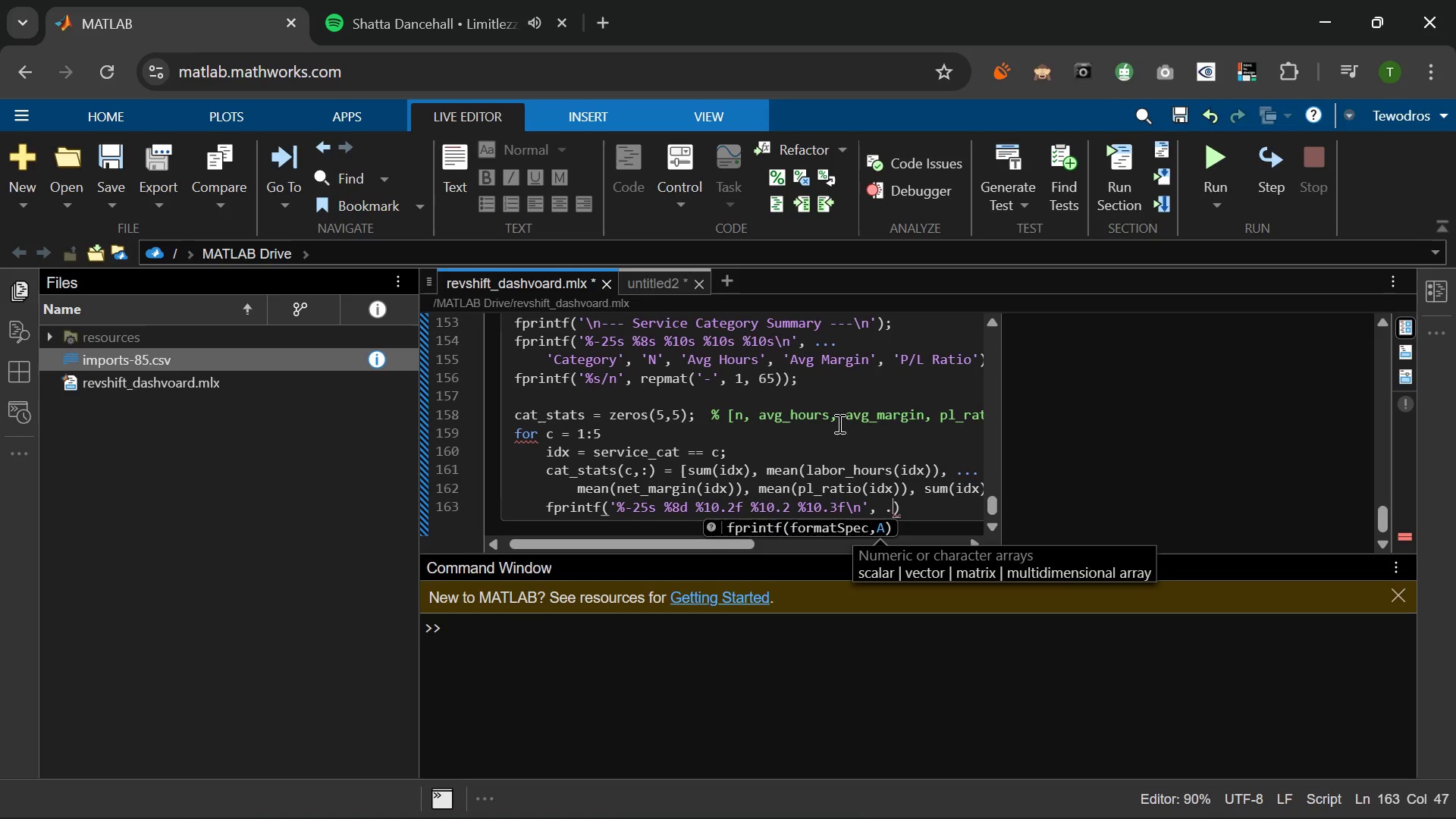 
key(Period)
 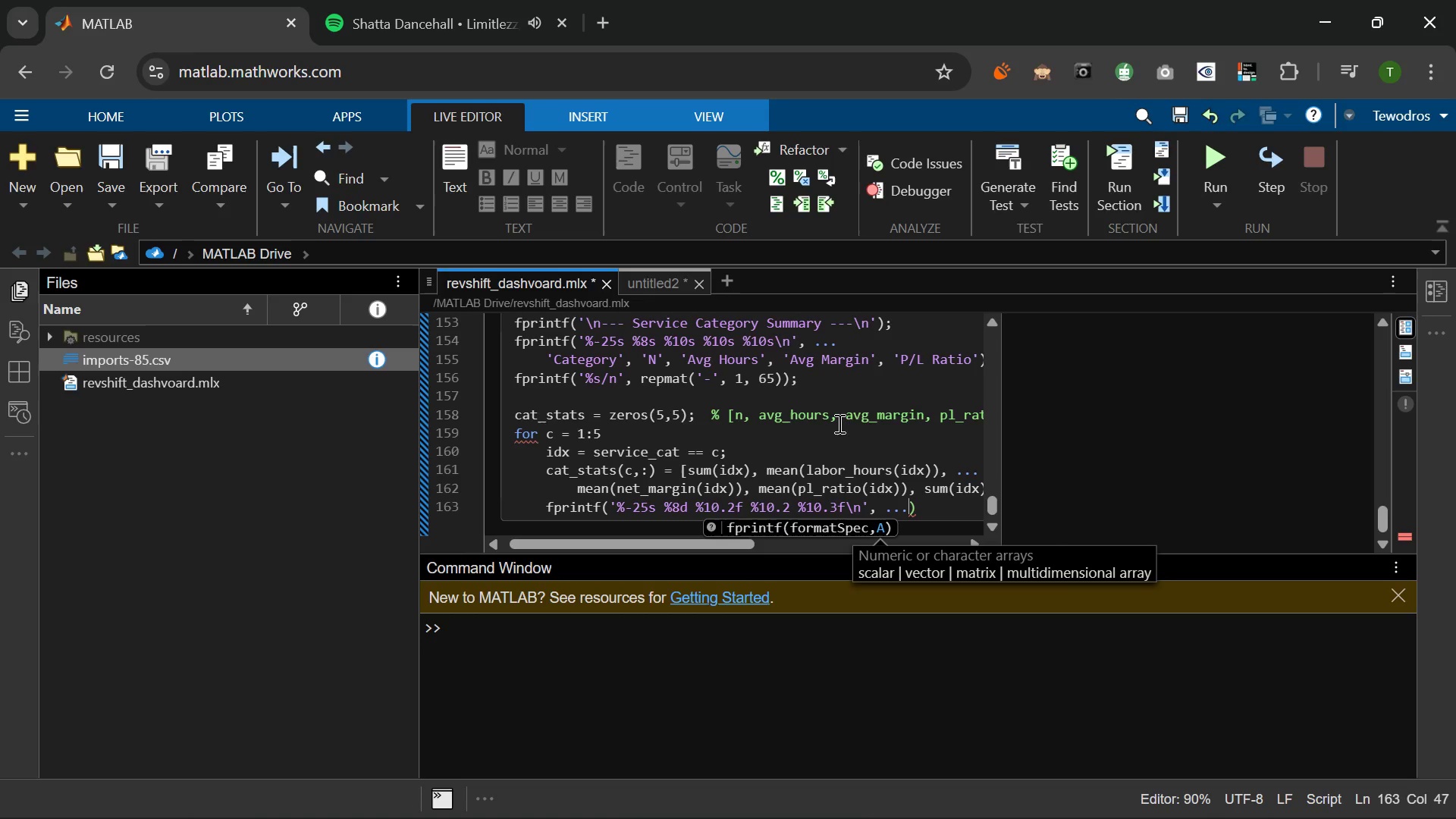 
key(Period)
 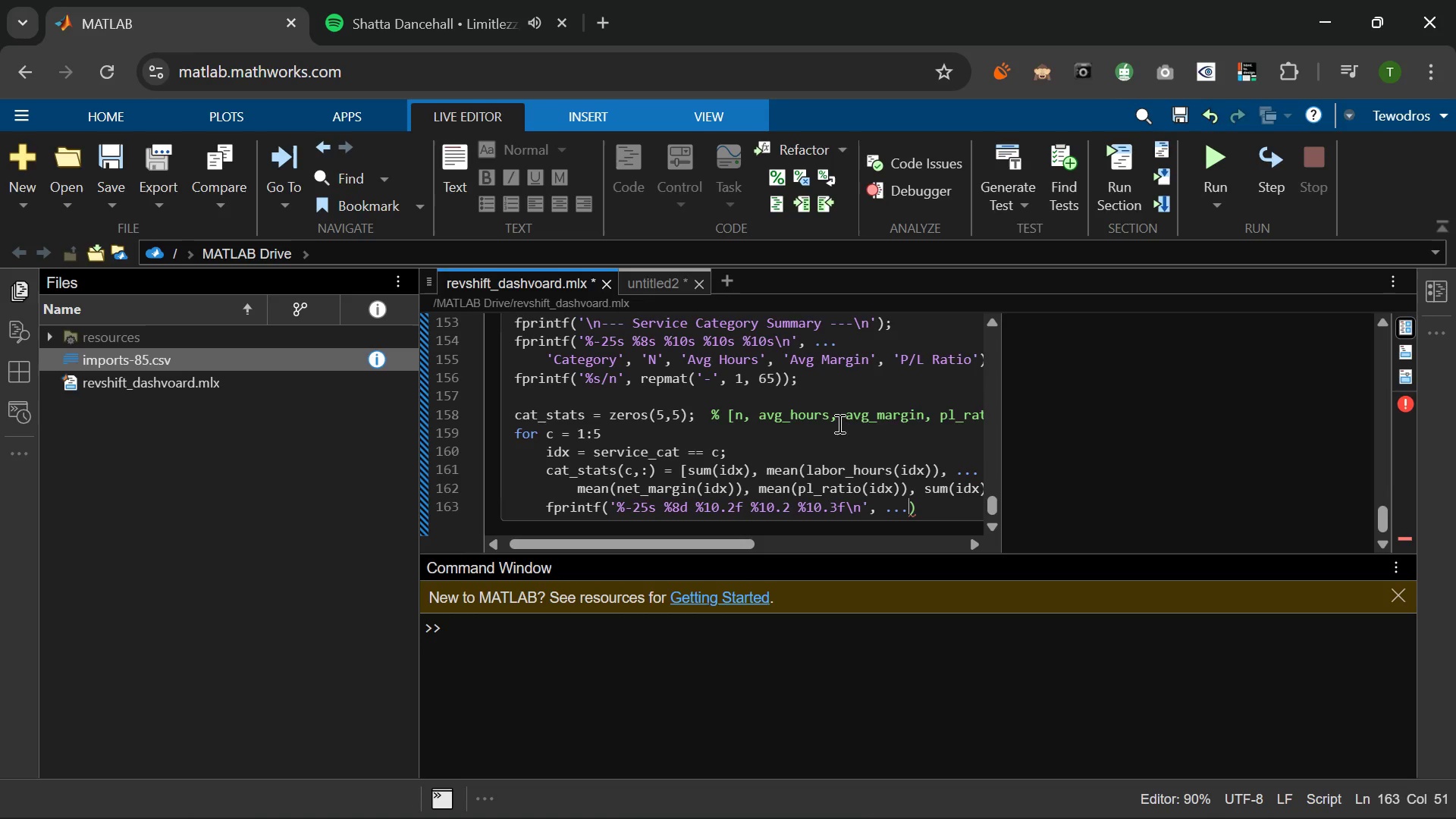 
key(Enter)
 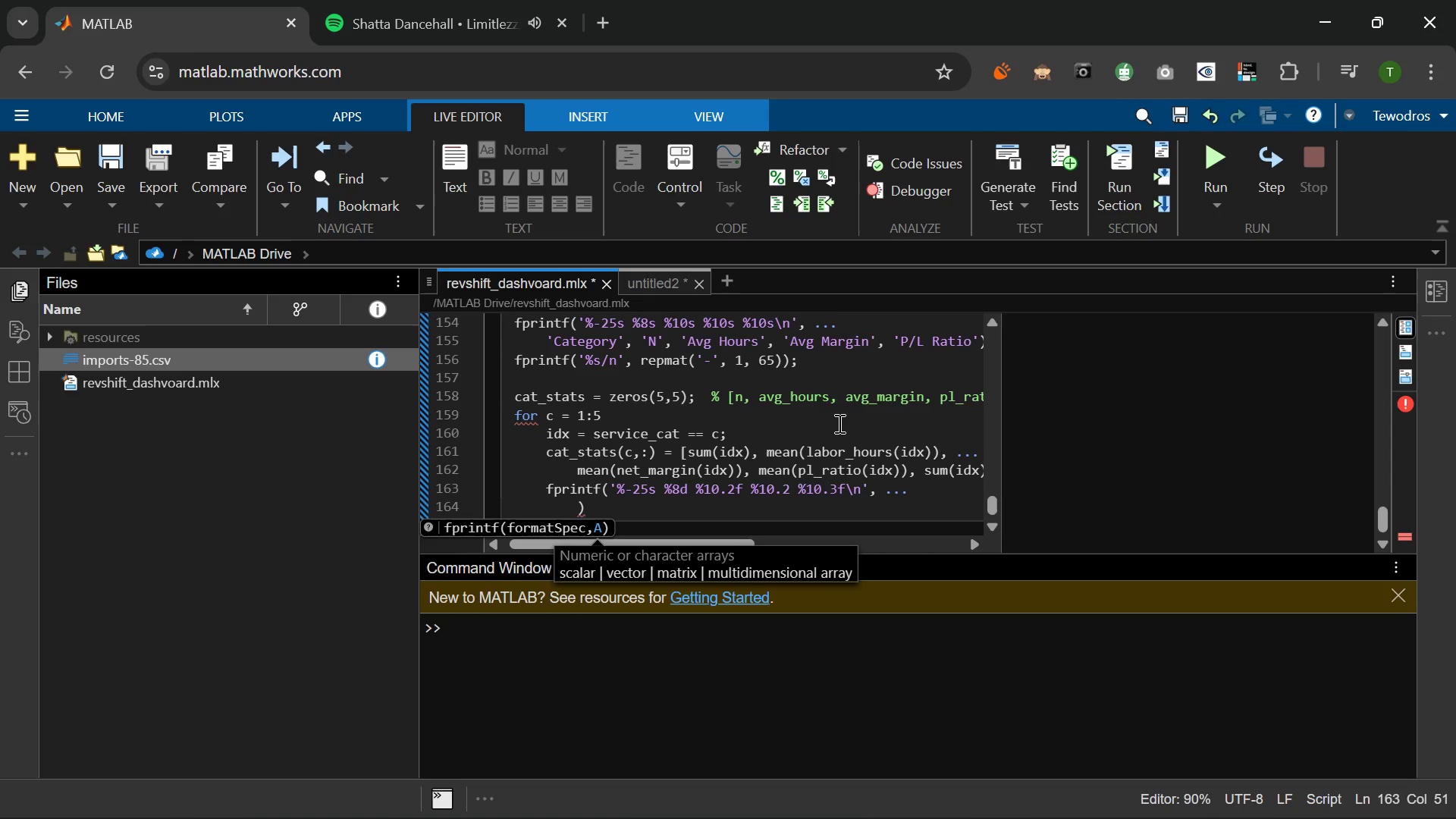 
wait(13.17)
 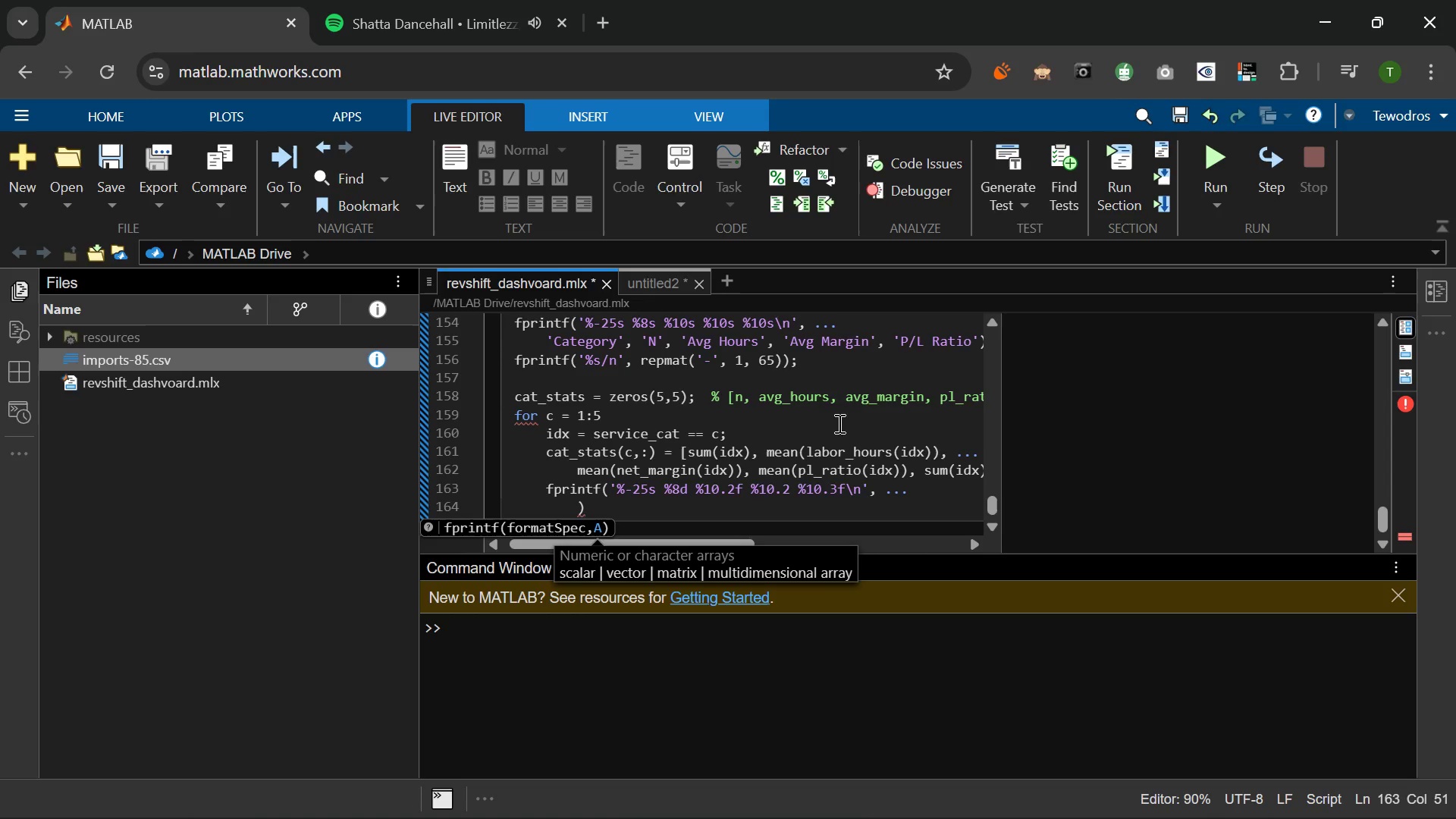 
type(CAT-NAMES{C)
 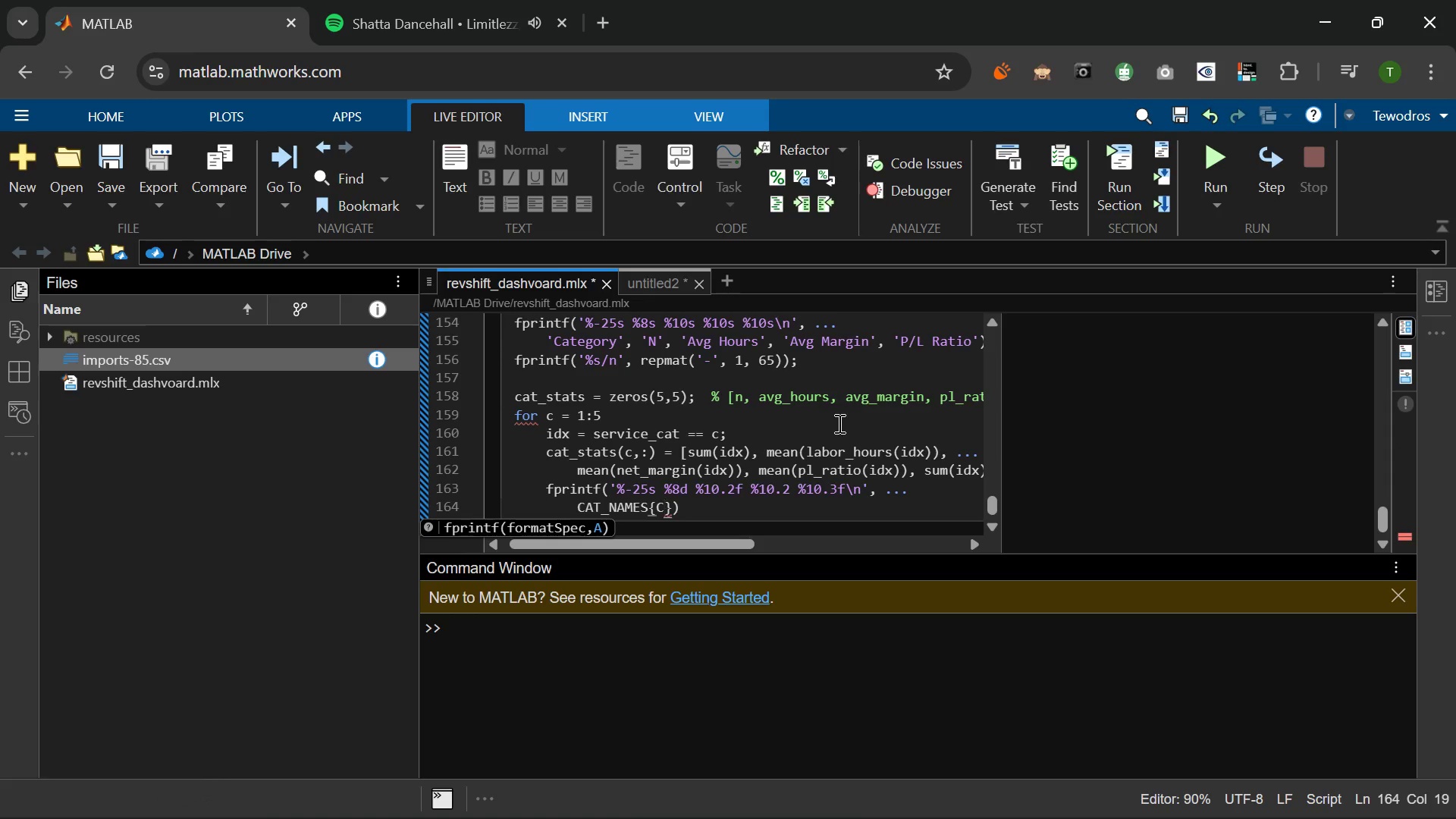 
key(ArrowRight)
 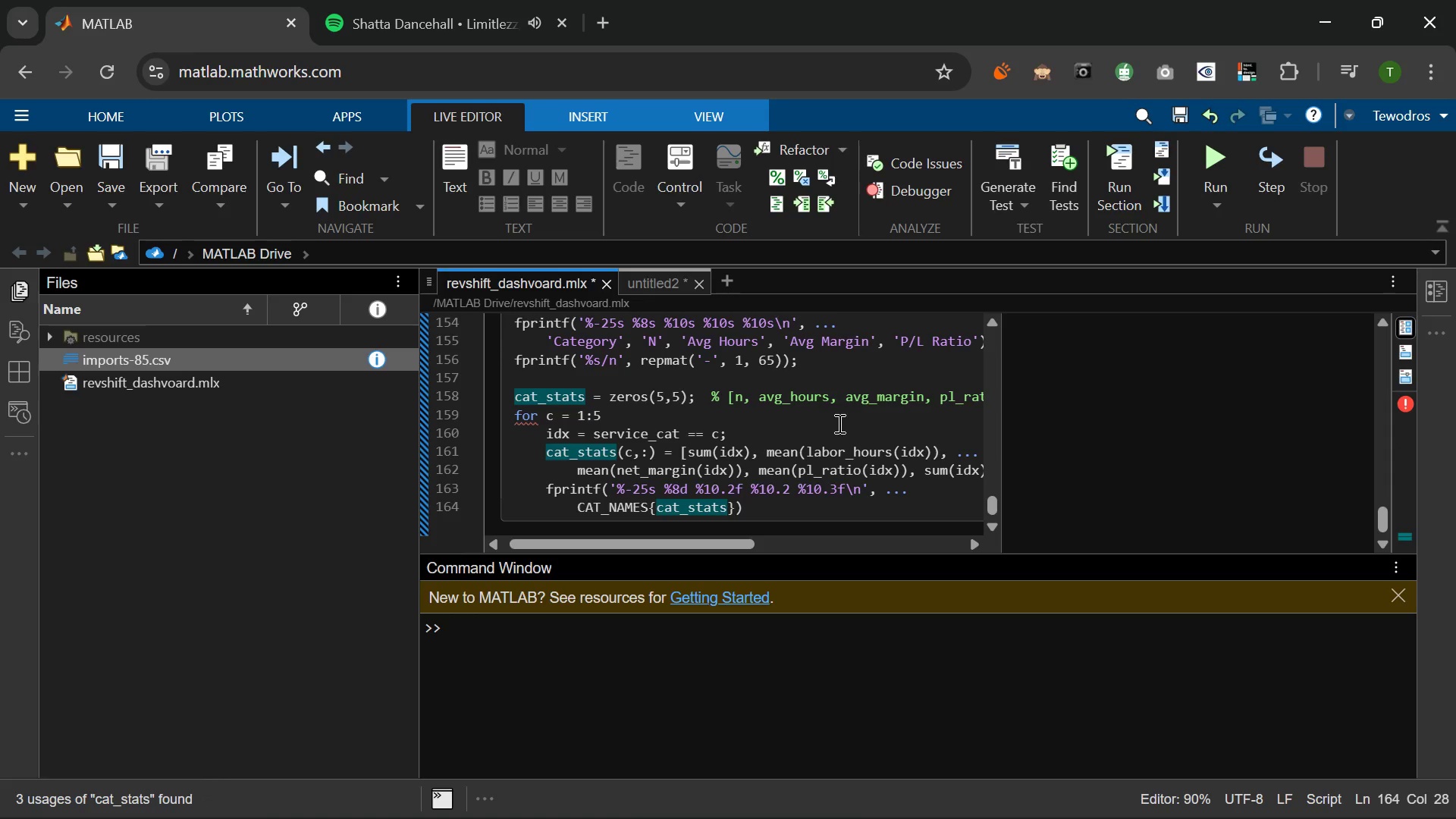 
hold_key(key=Backspace, duration=0.7)
 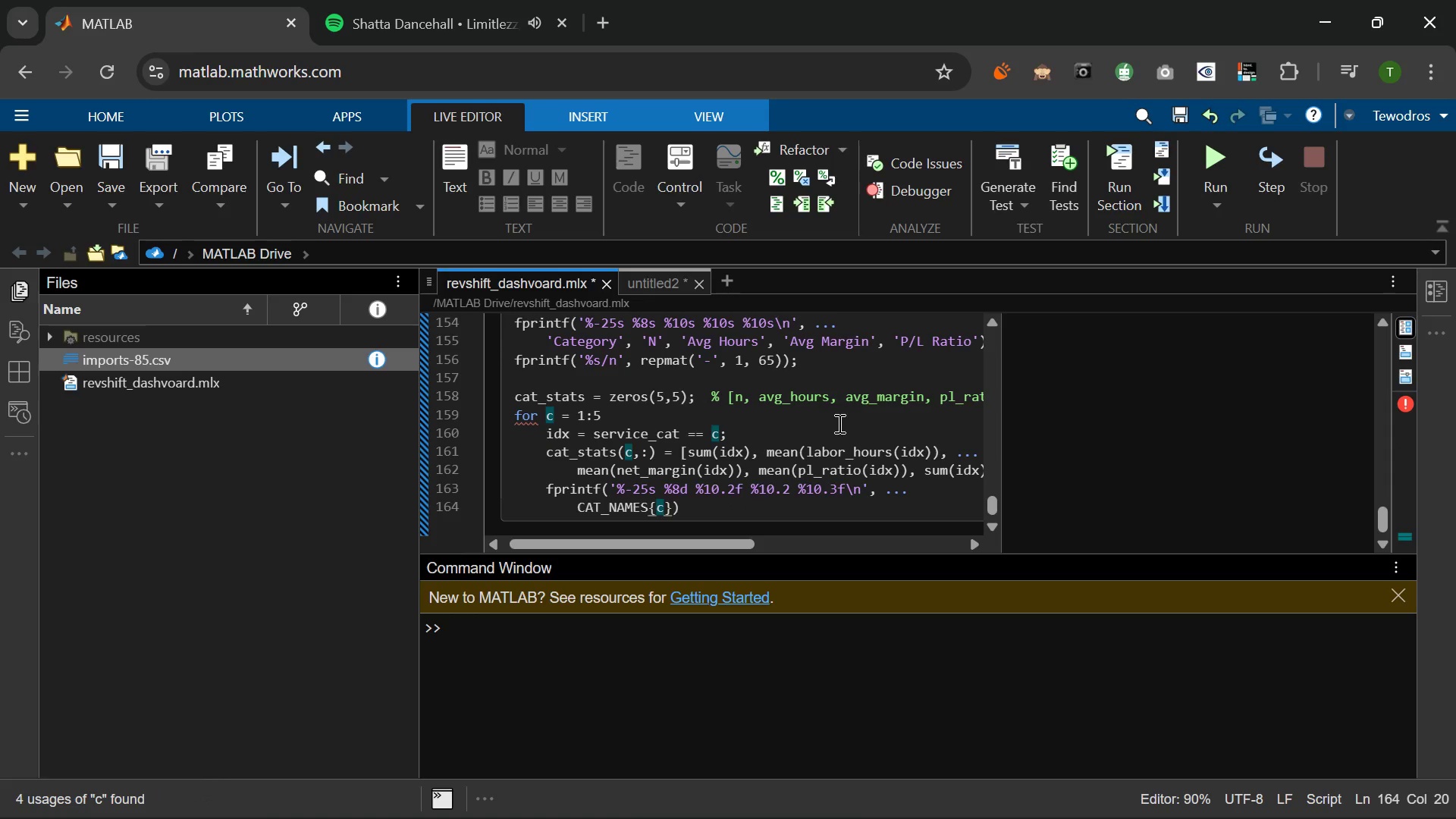 
key(ArrowRight)
 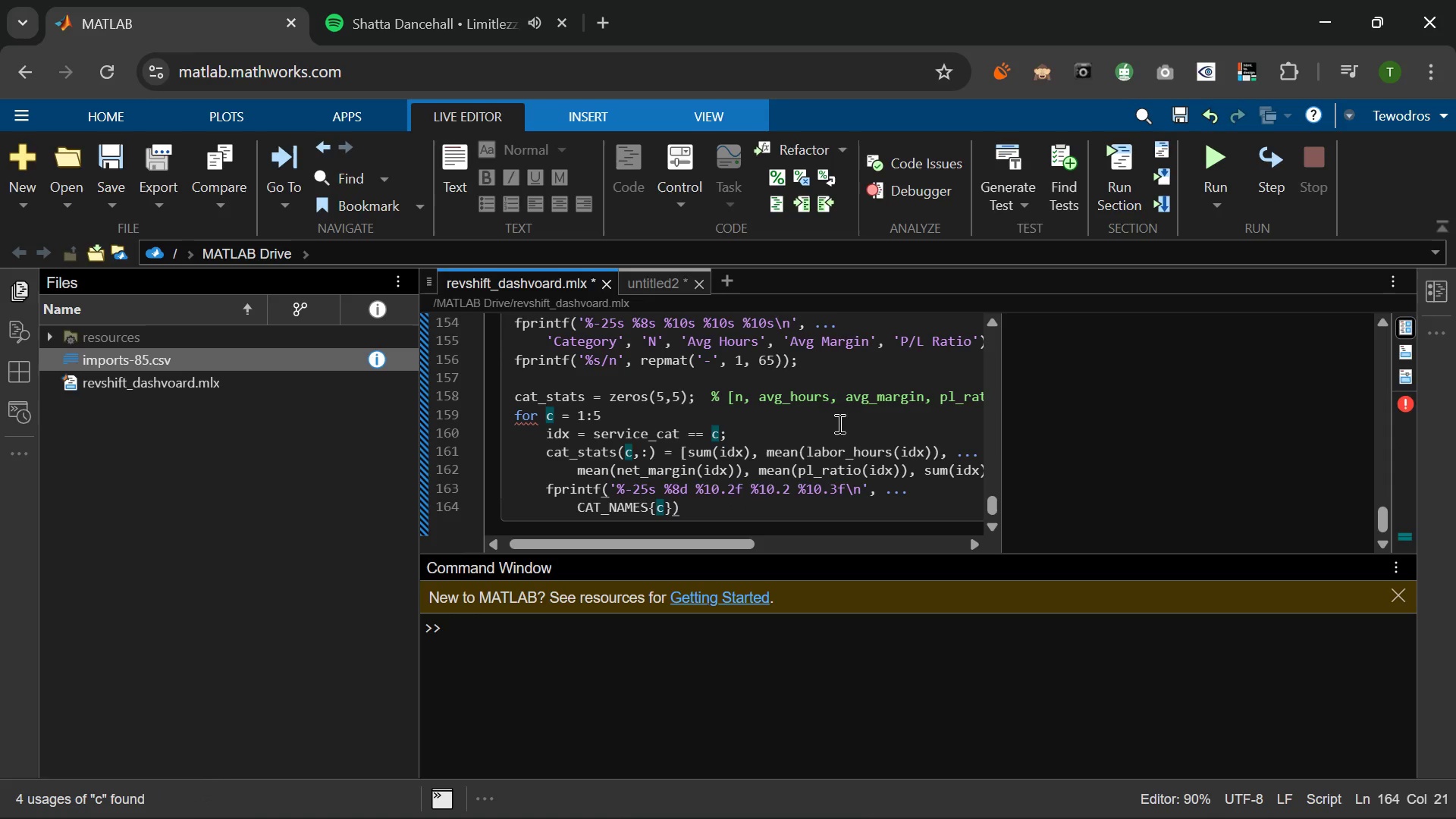 
type(, CAT_ST)
key(Backspace)
key(Backspace)
key(Backspace)
key(Backspace)
key(Backspace)
key(Backspace)
type(a)
key(Backspace)
type(cat_stats(c,4)
 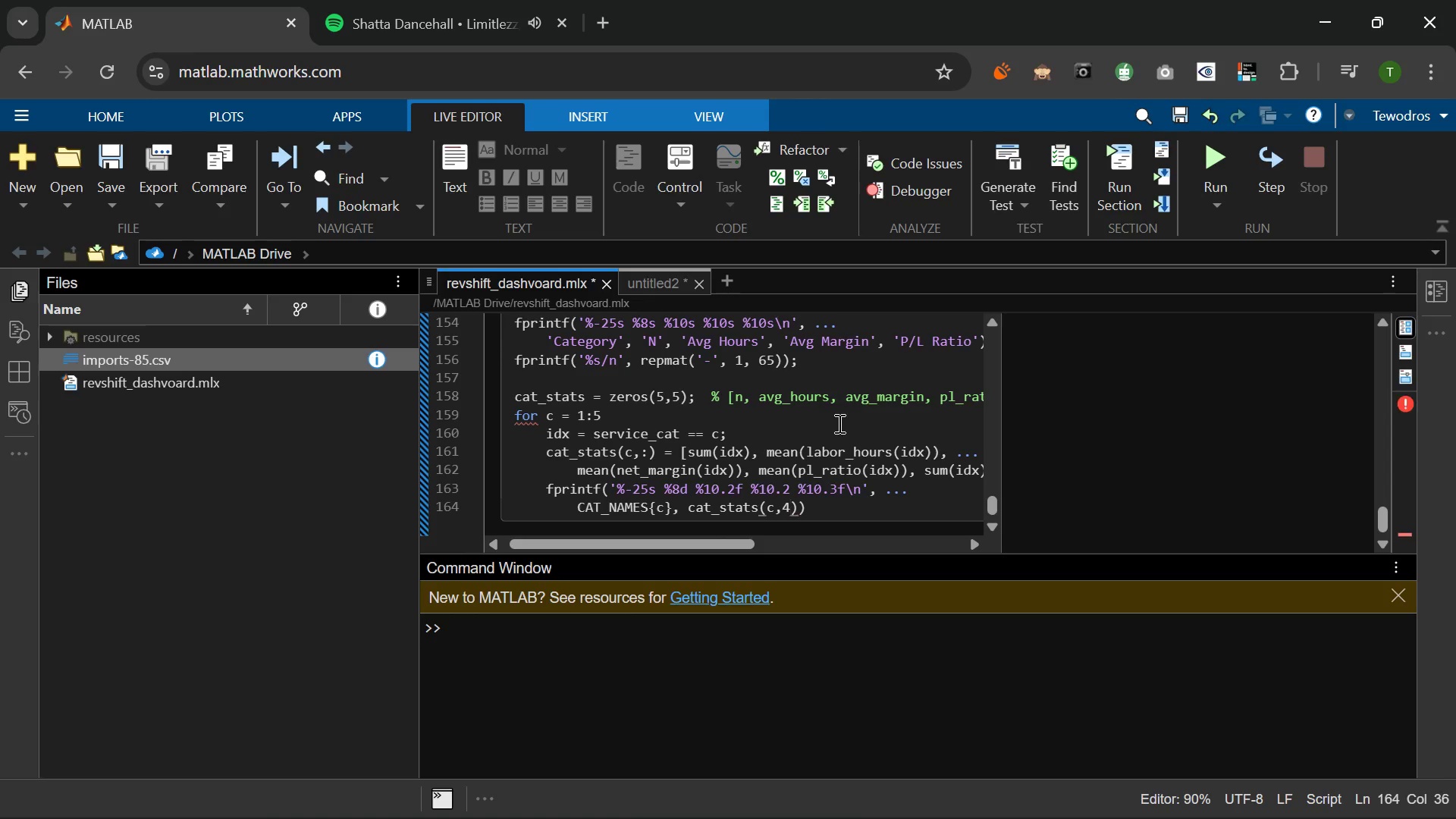 
key(ArrowRight)
 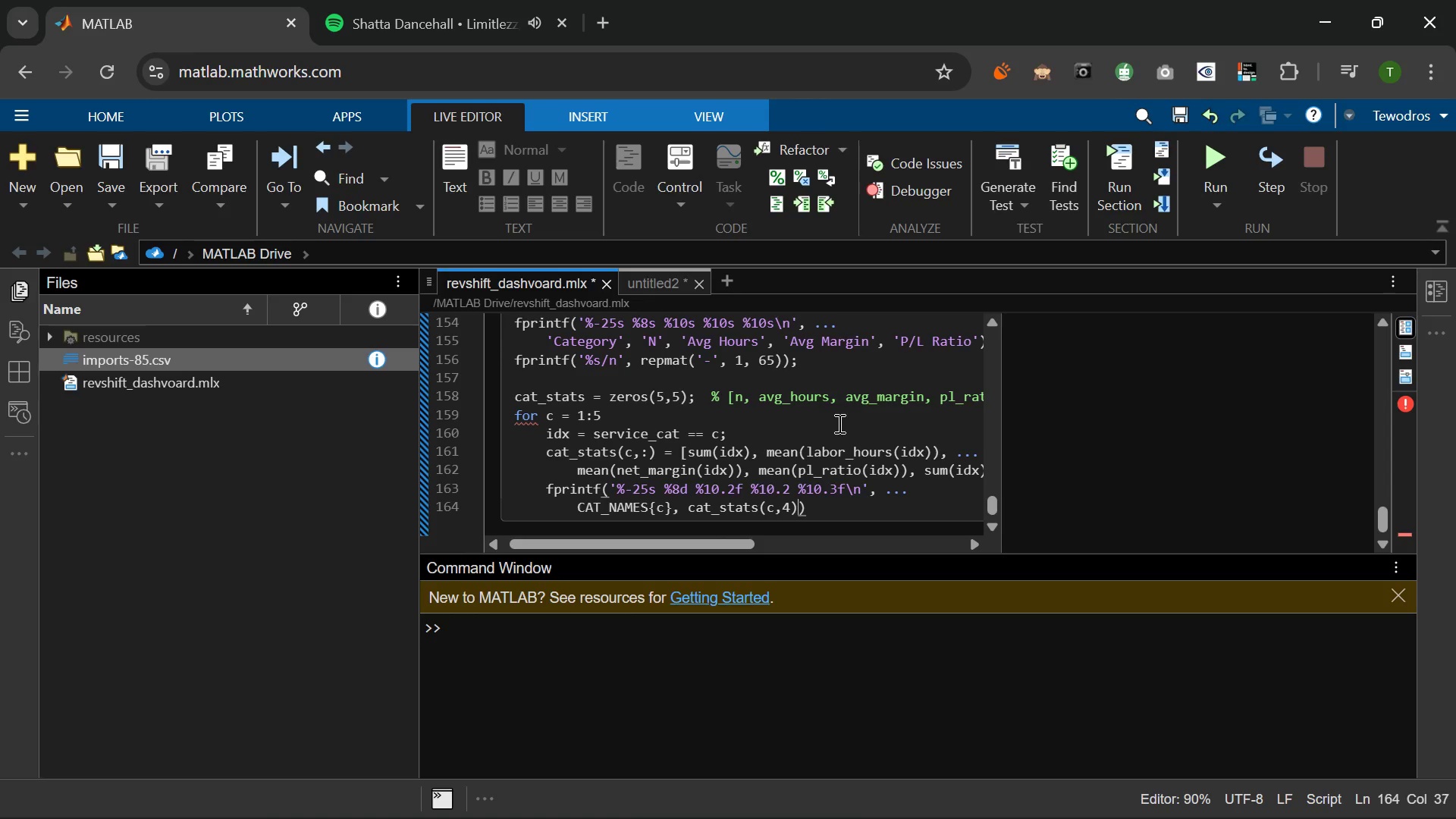 
key(ArrowRight)
 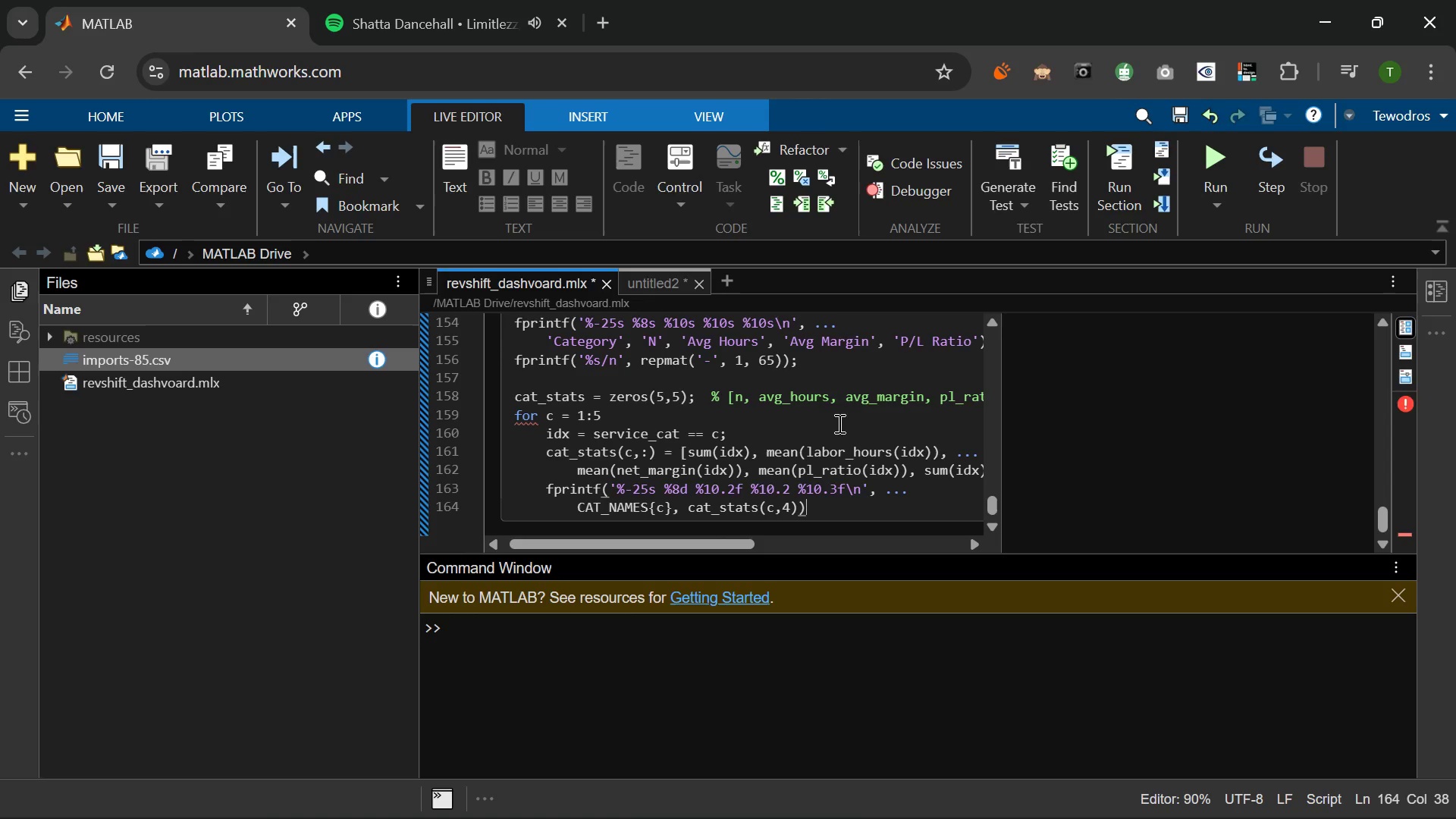 
key(Semicolon)
 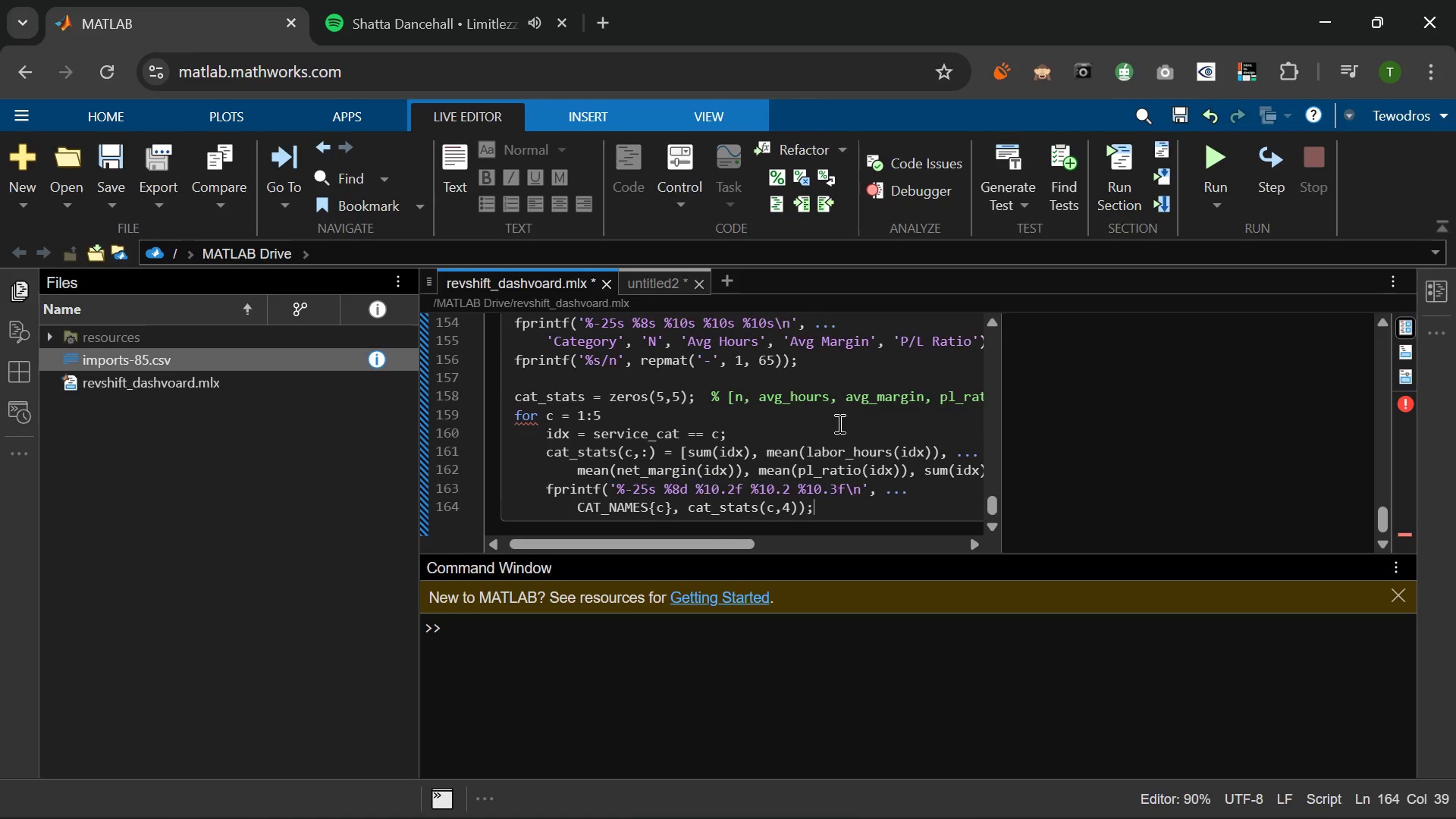 
key(Enter)
 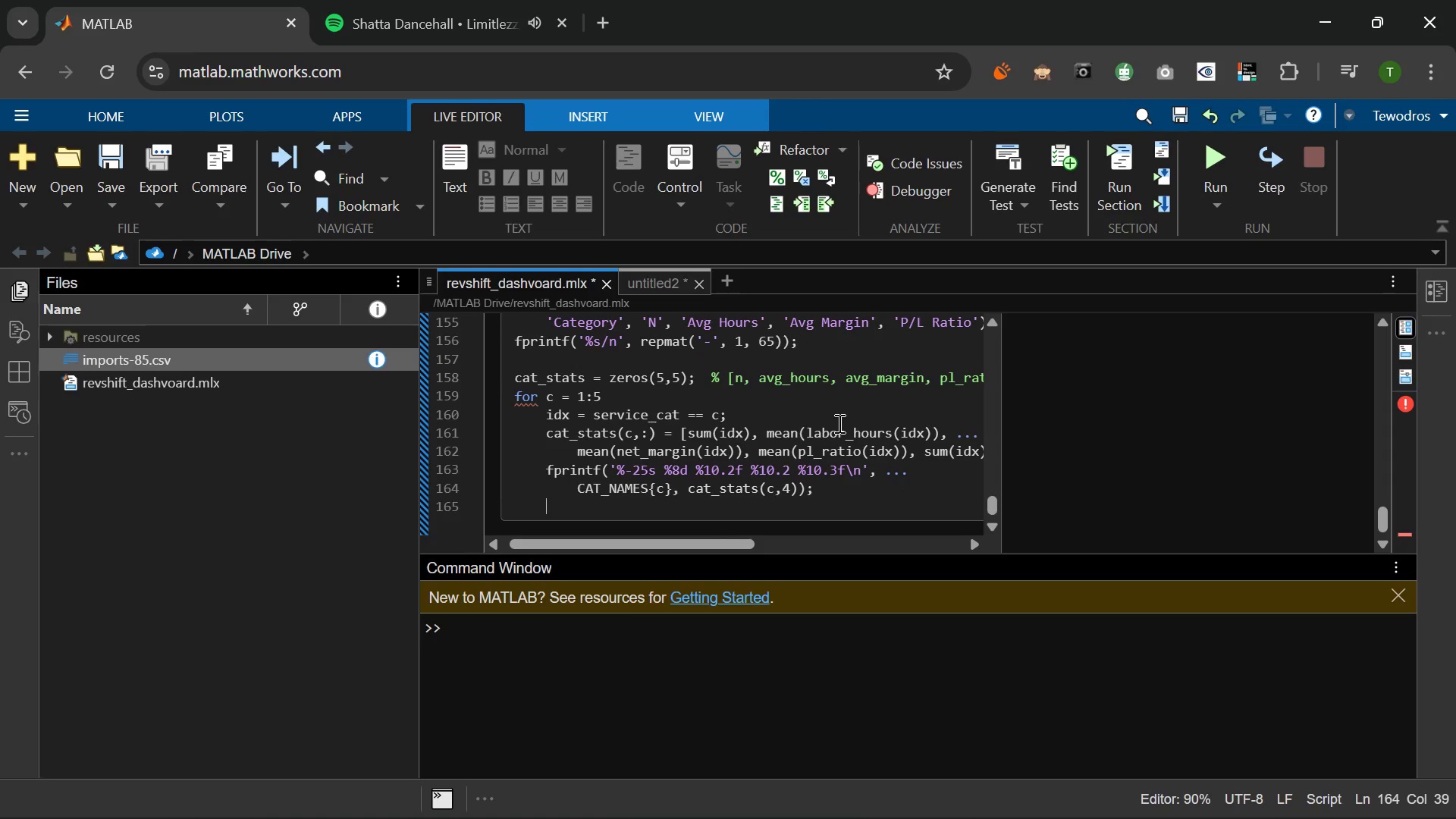 
type(end)
 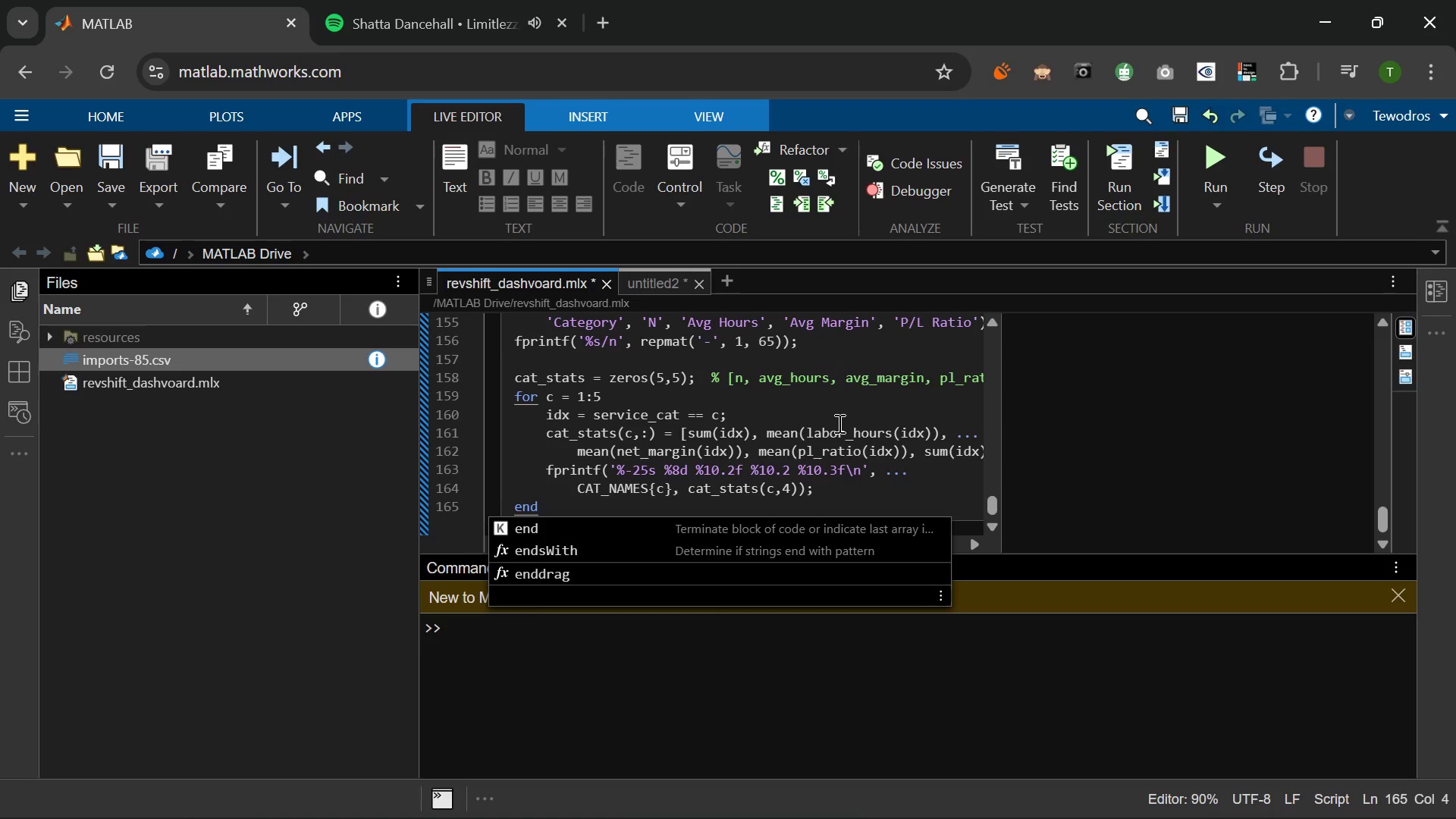 
key(Enter)
 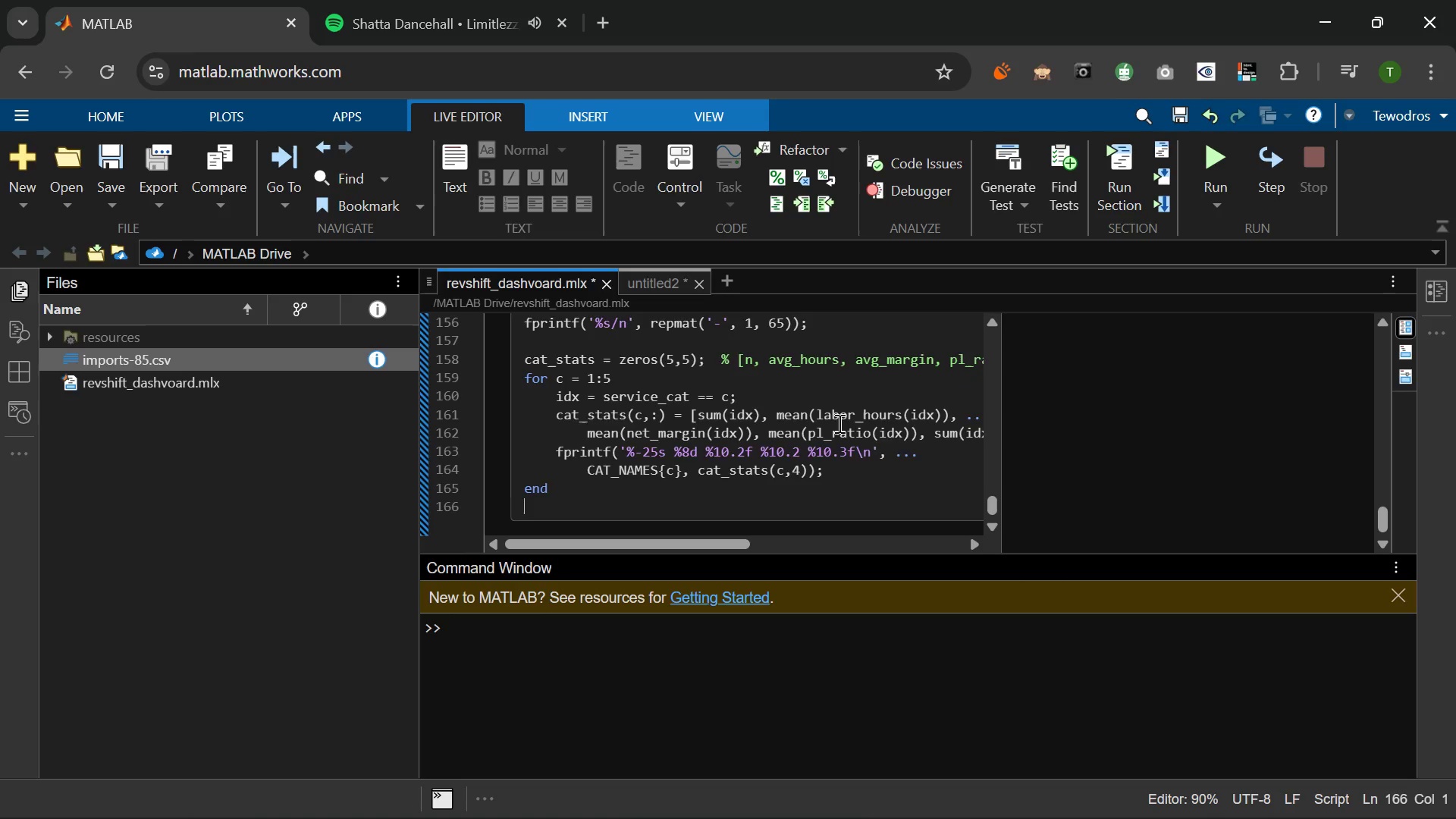 
key(Enter)
 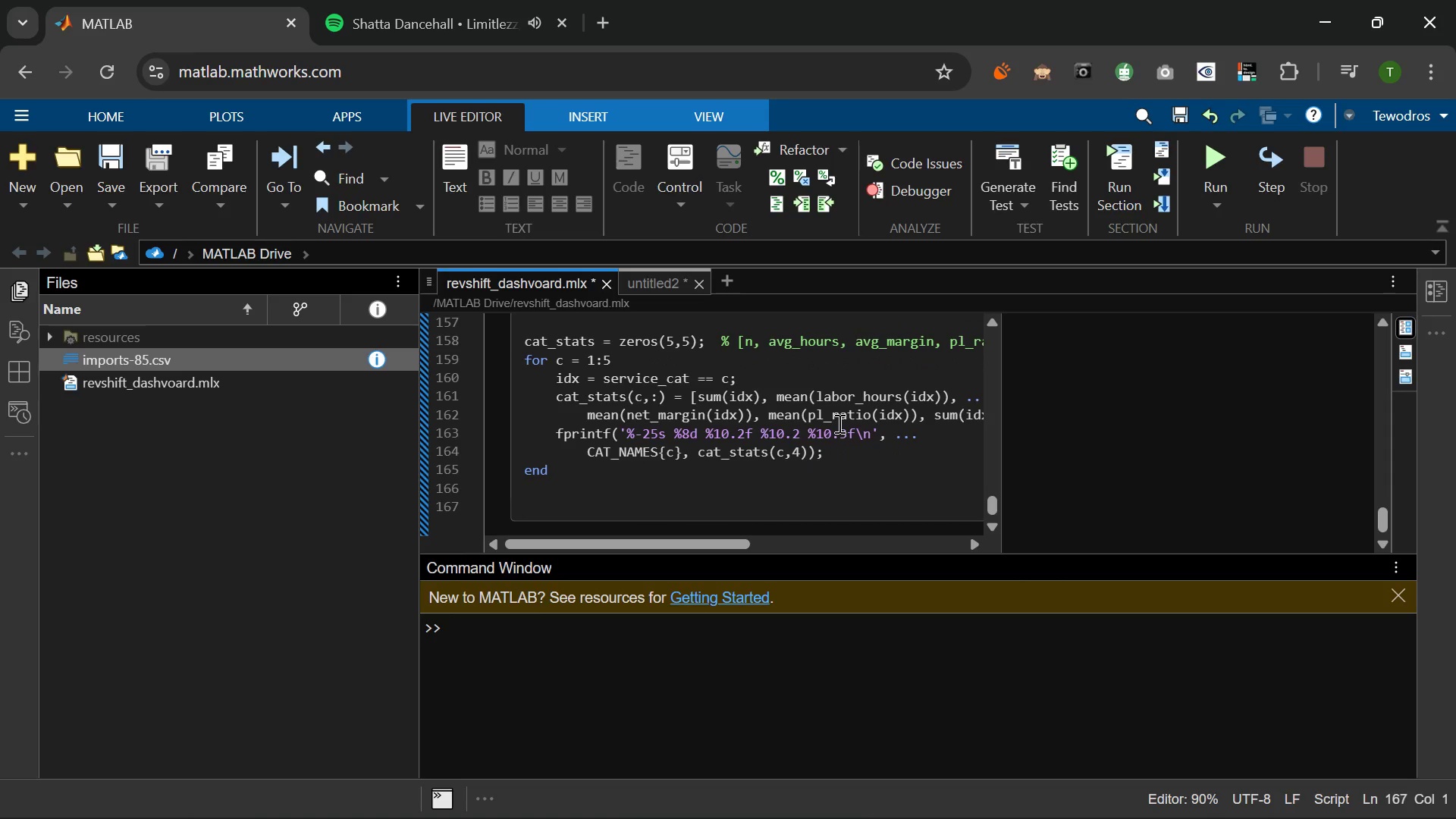 
type(% Autuk)
key(Backspace)
type(mn vs Winter AOV)
 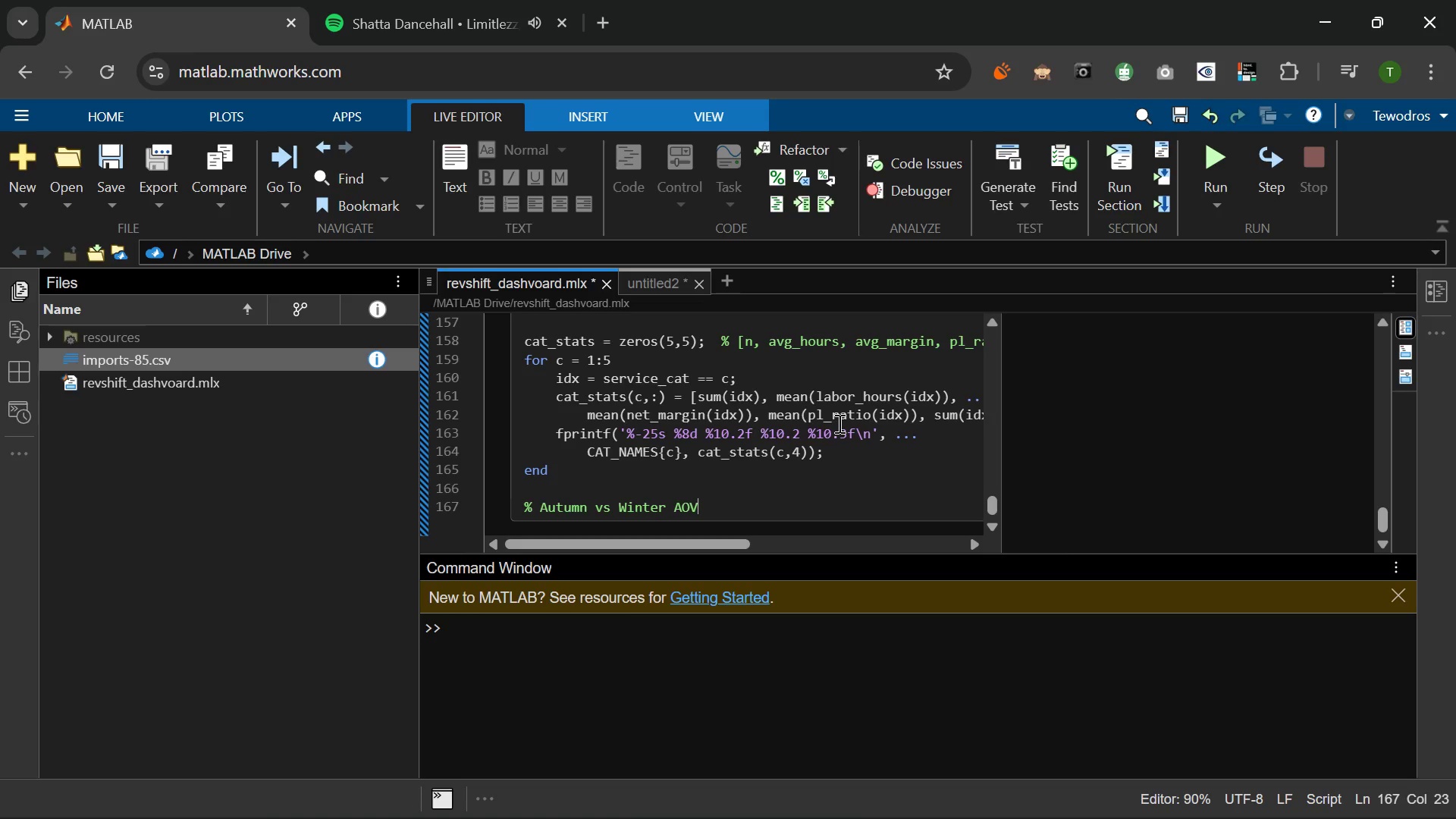 
key(Enter)
 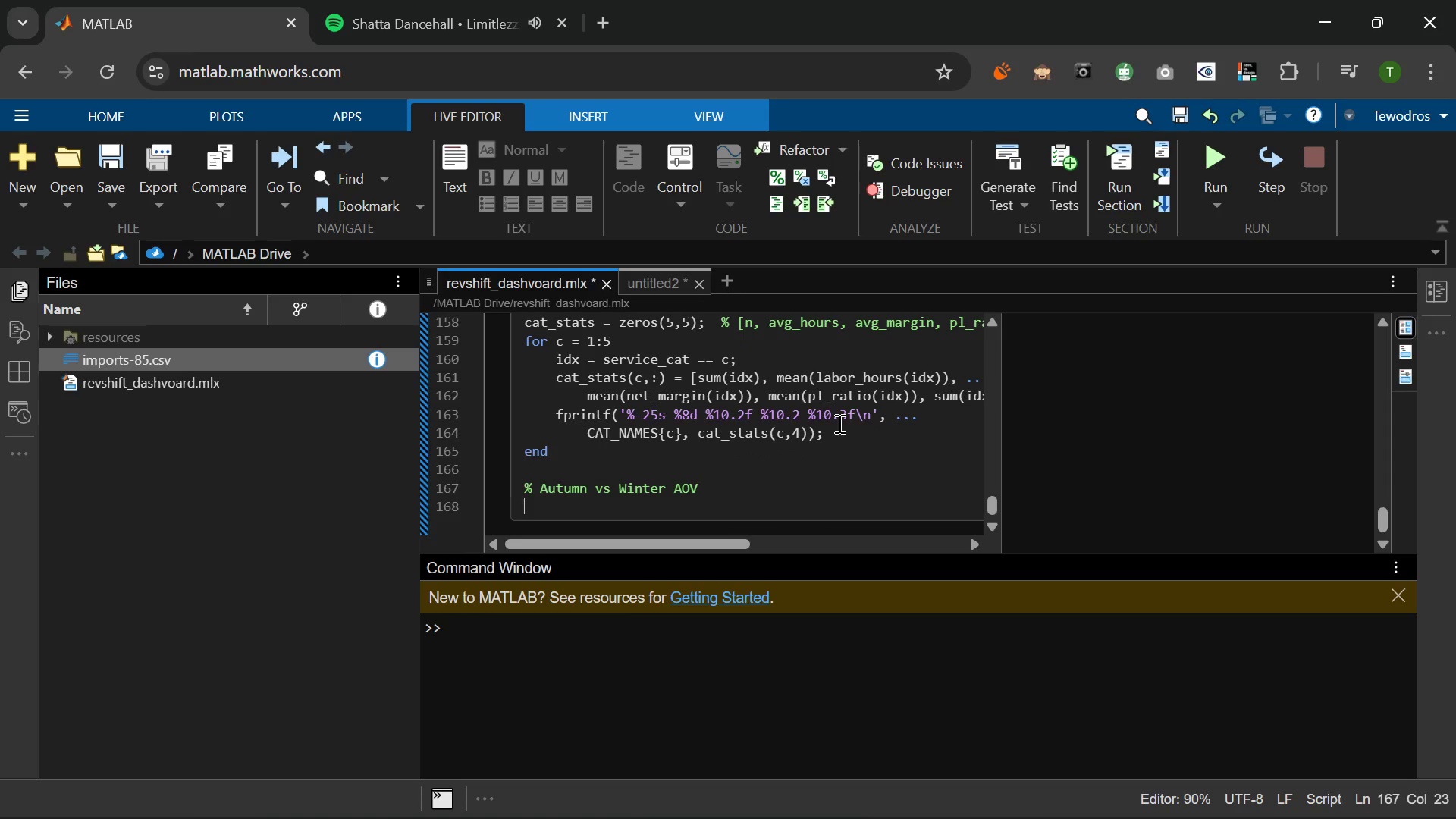 
type(fprintf('\n--- Seasonal Revenue Comparision ---\n)
 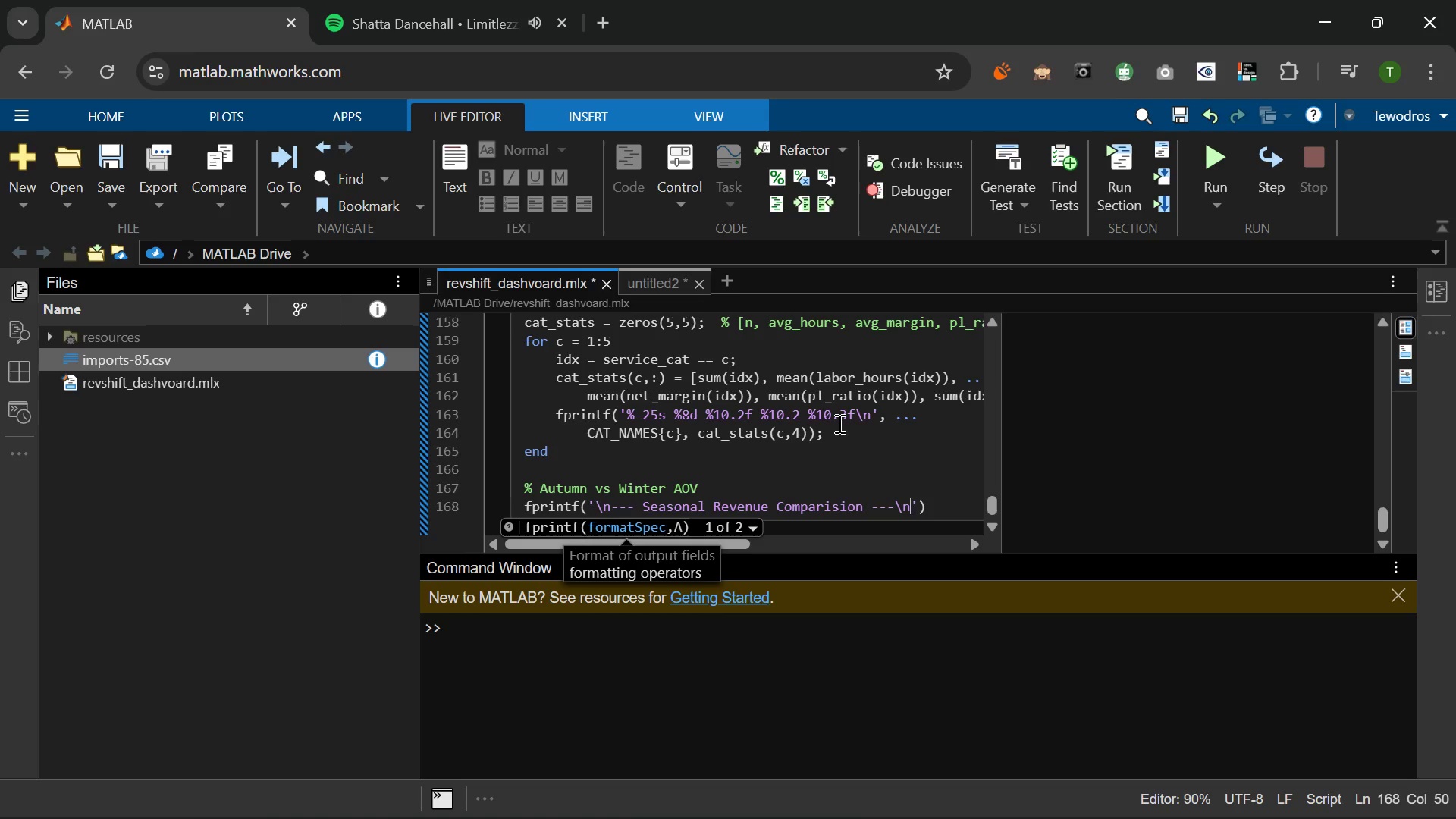 
key(ArrowRight)
 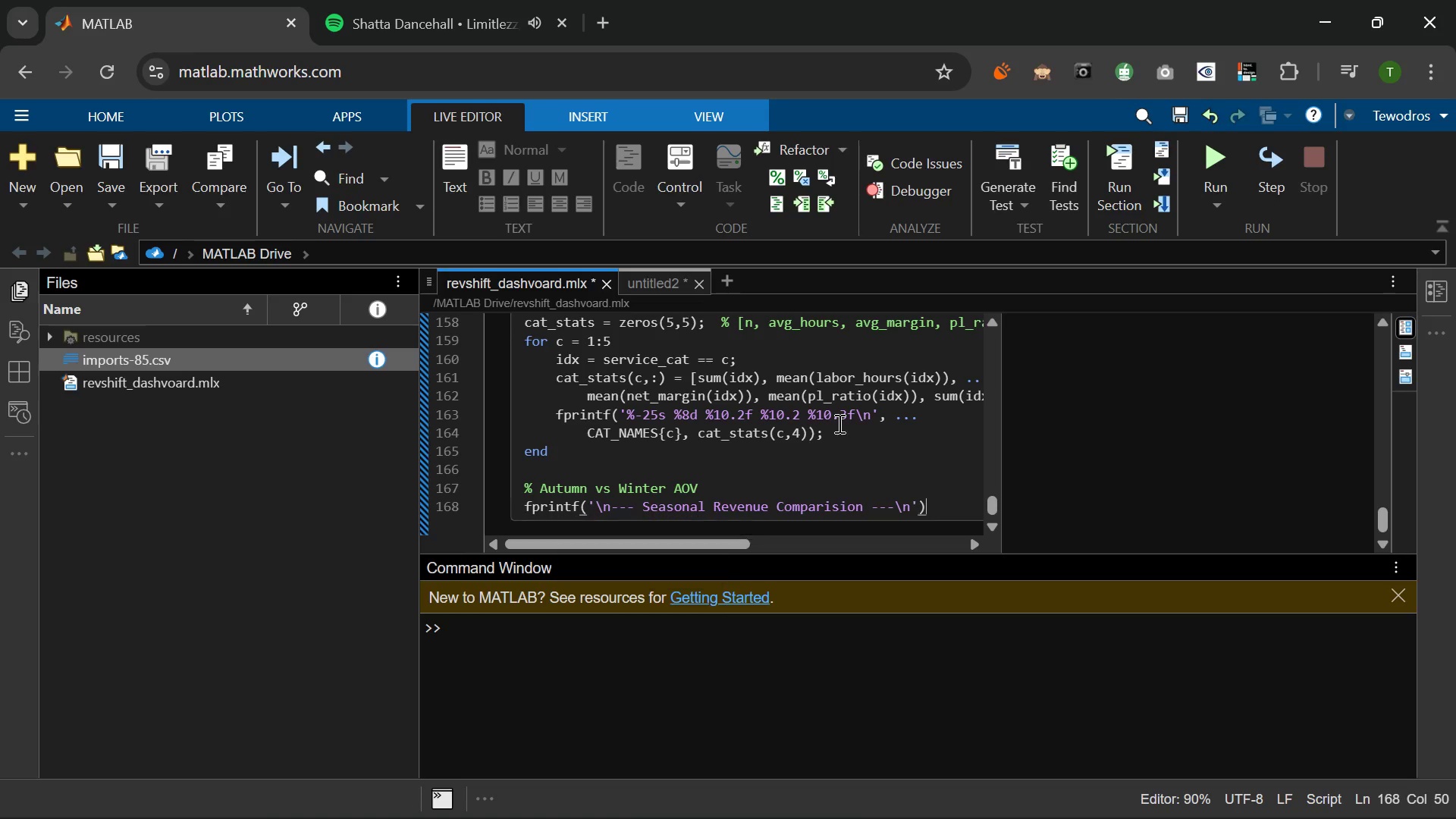 
key(ArrowRight)
 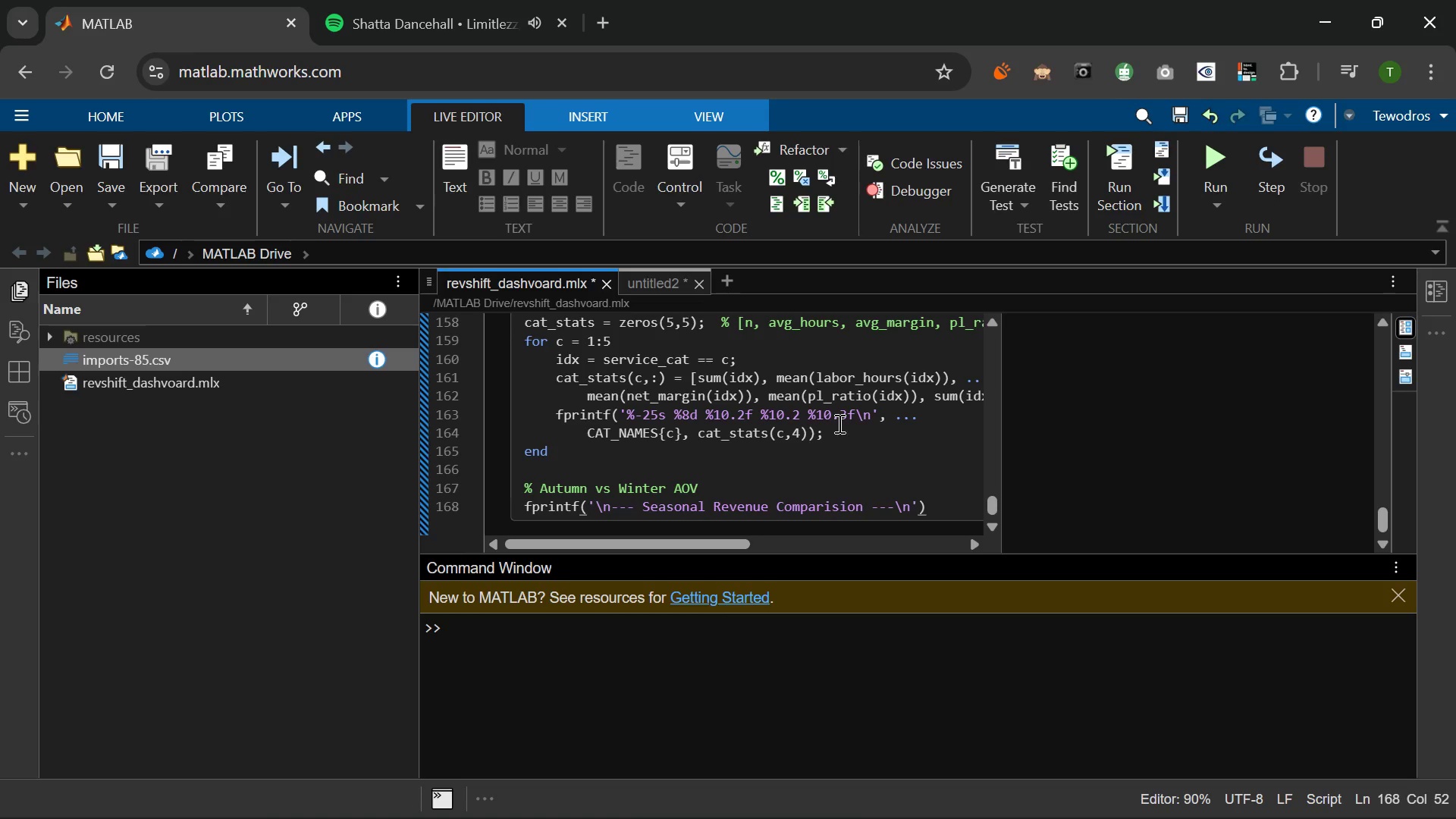 
key(Semicolon)
 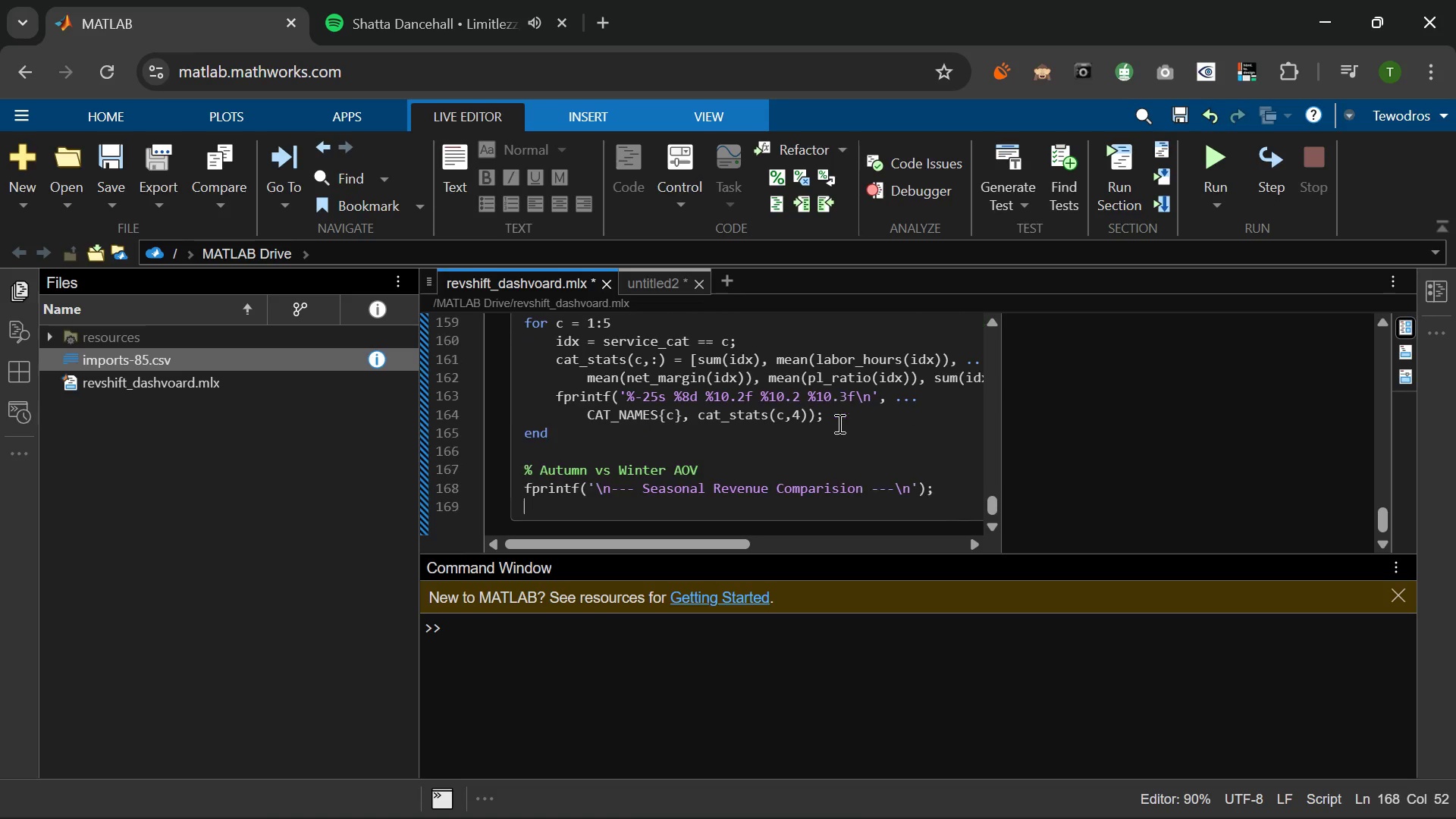 
key(Enter)
 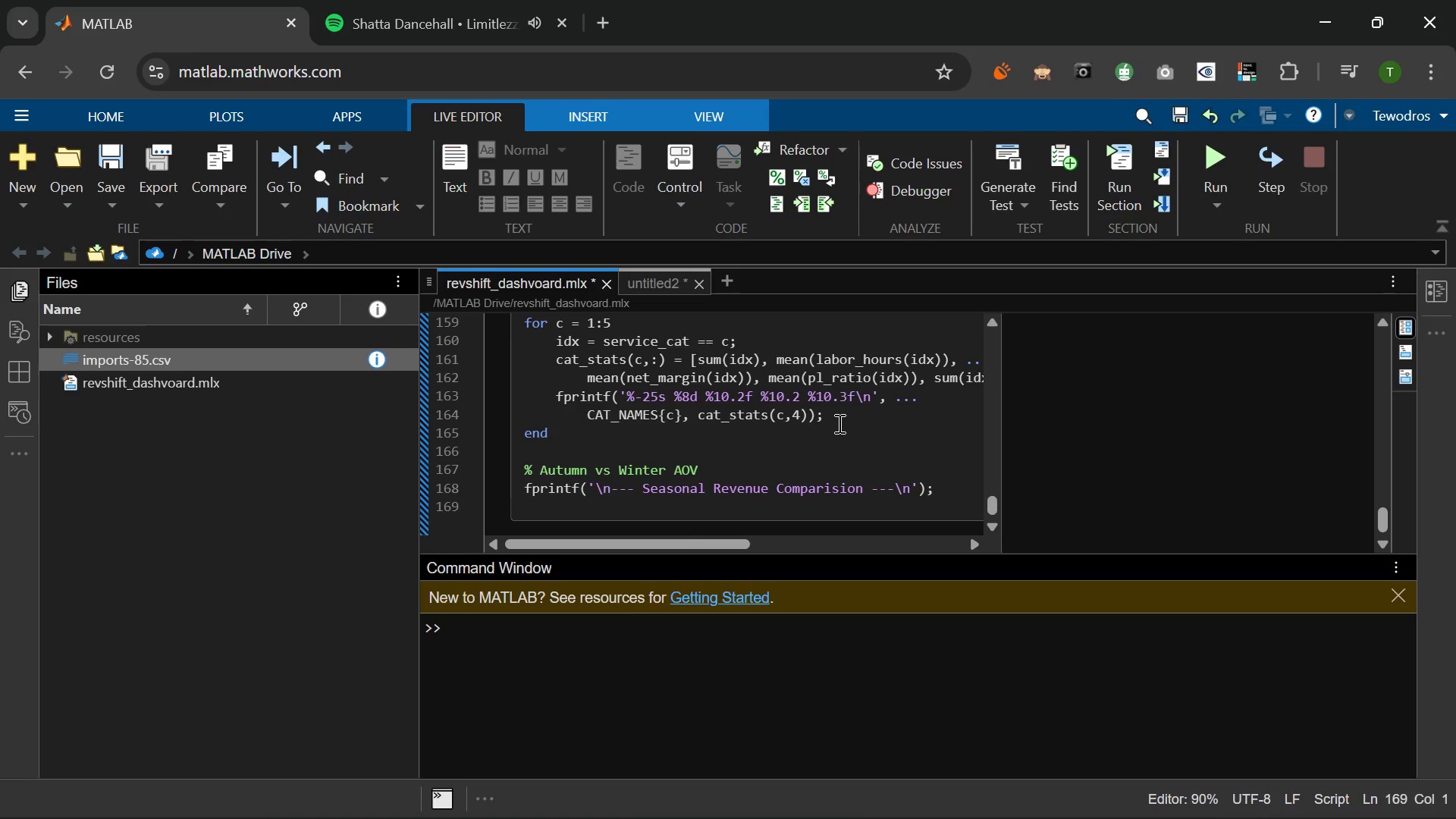 
type(fprintf()
 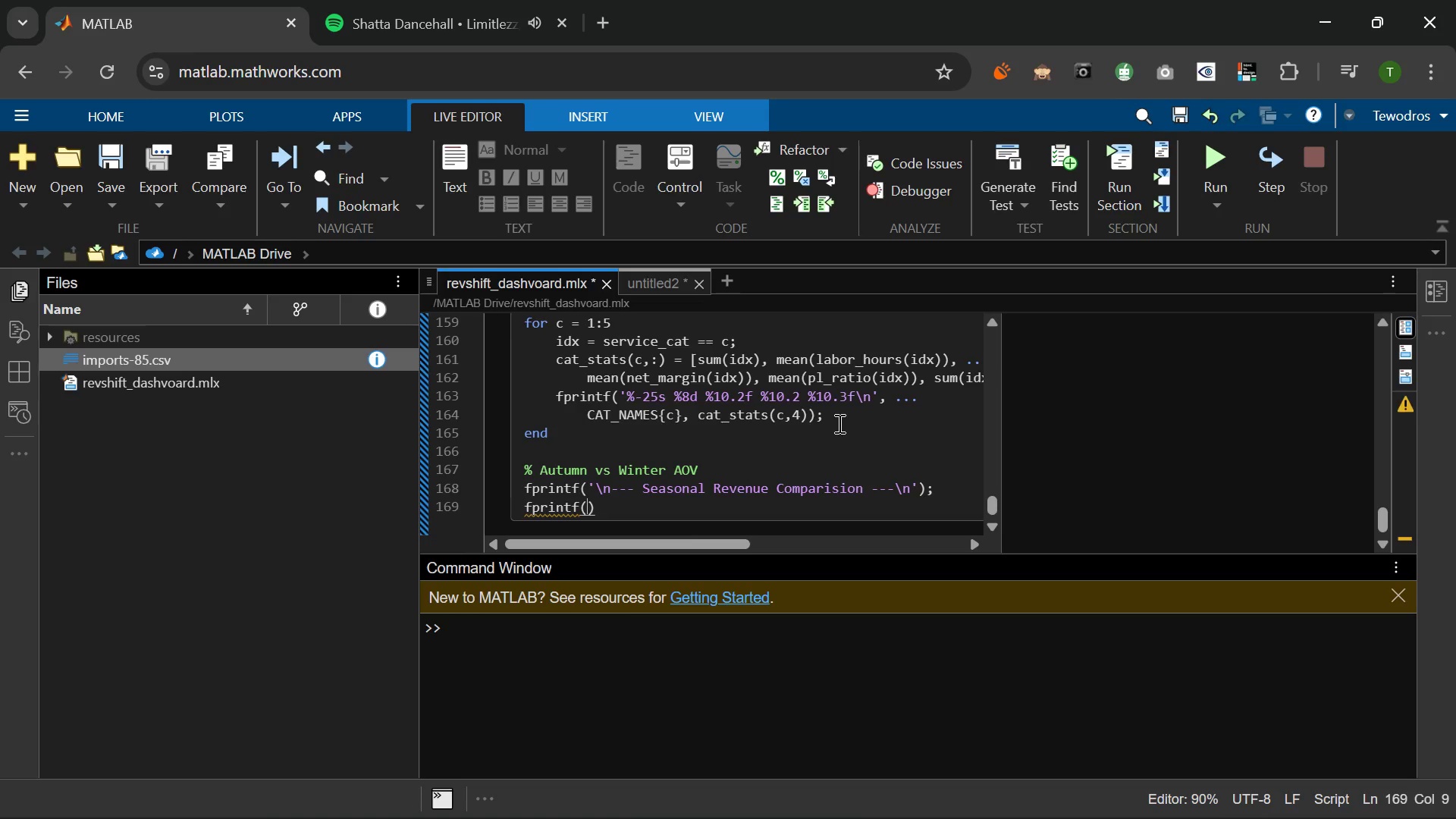 
wait(9.17)
 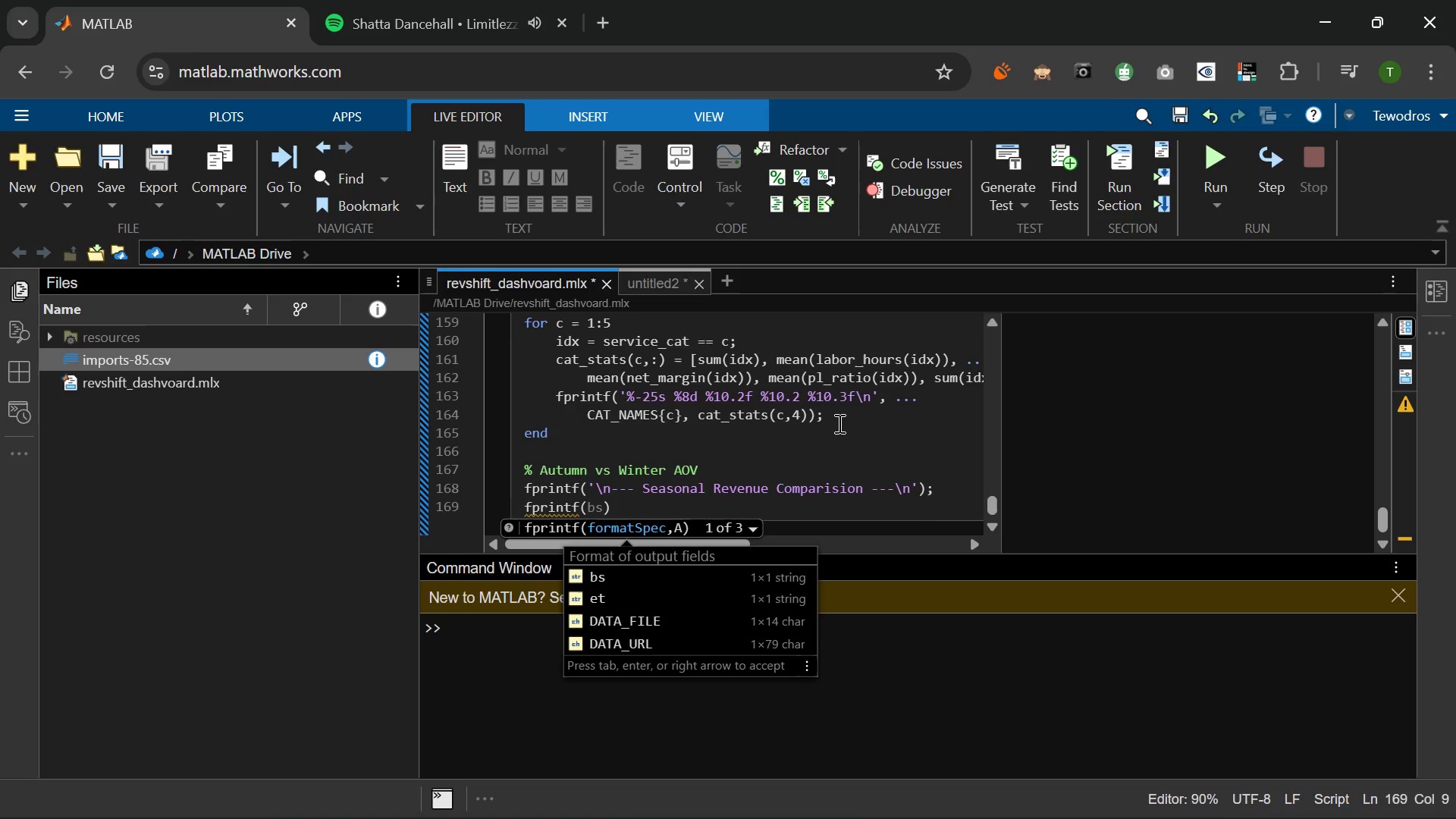 
type('%-25s %12s %)
 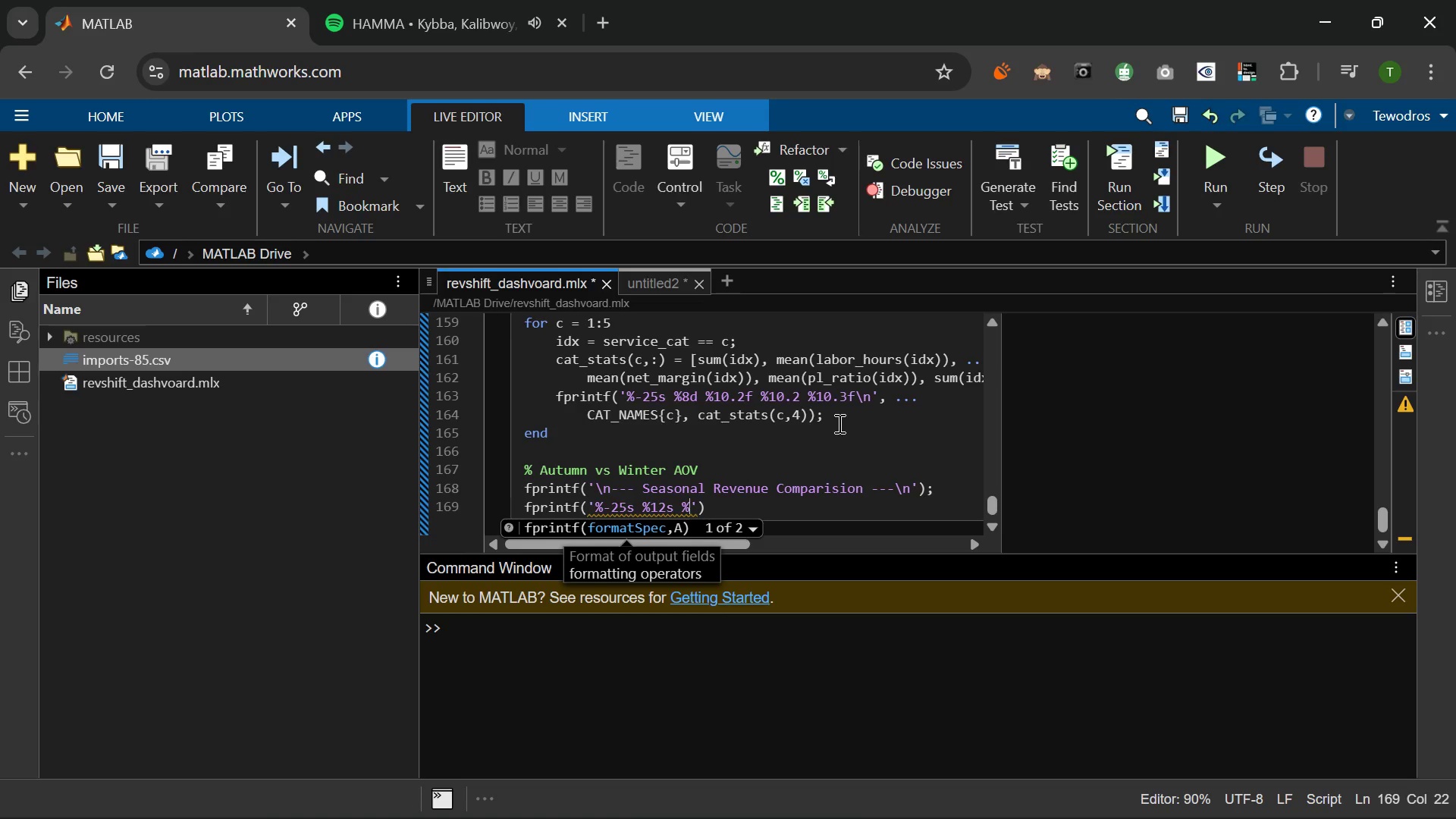 
wait(7.41)
 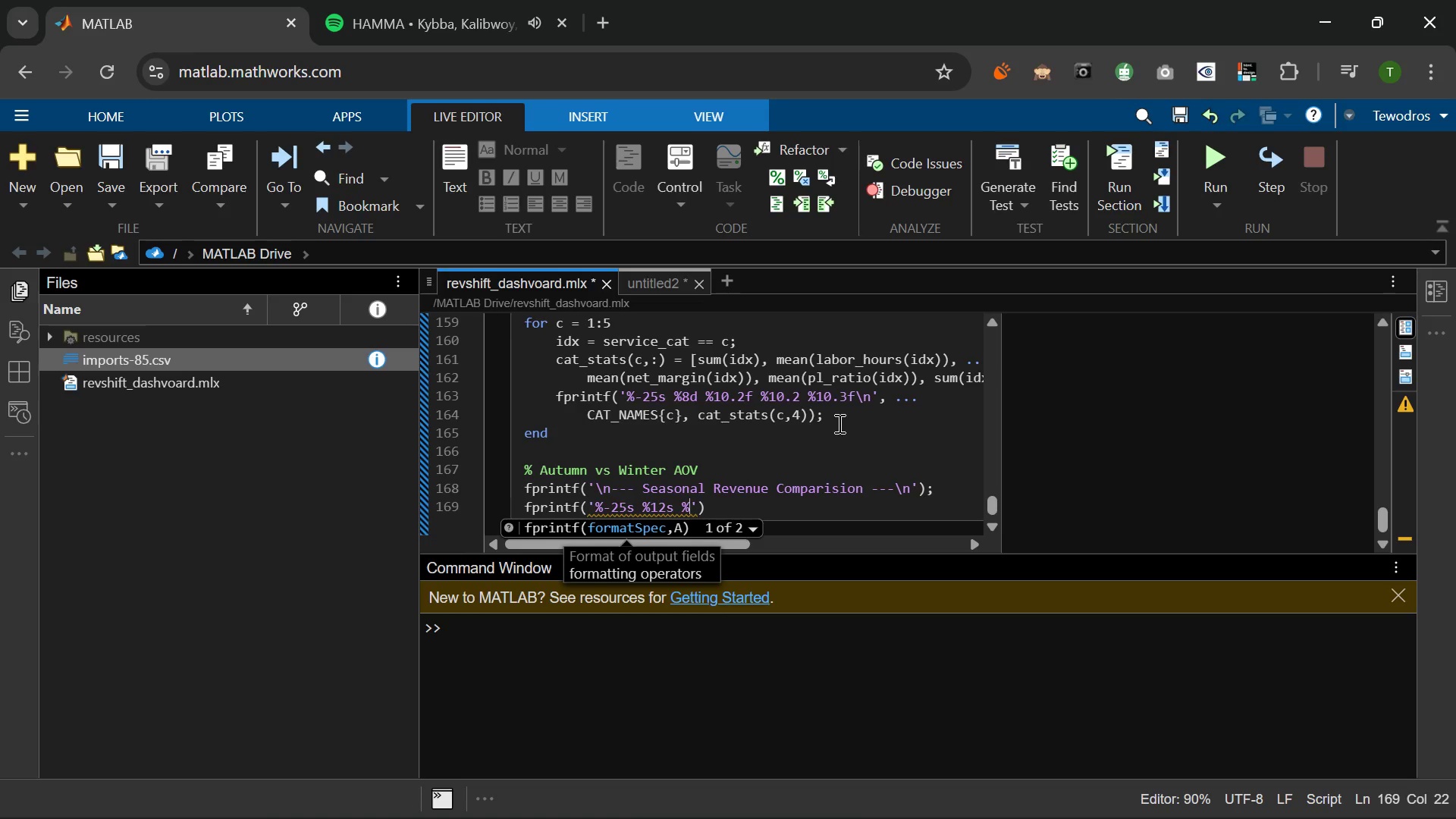 
type(12s\n)
 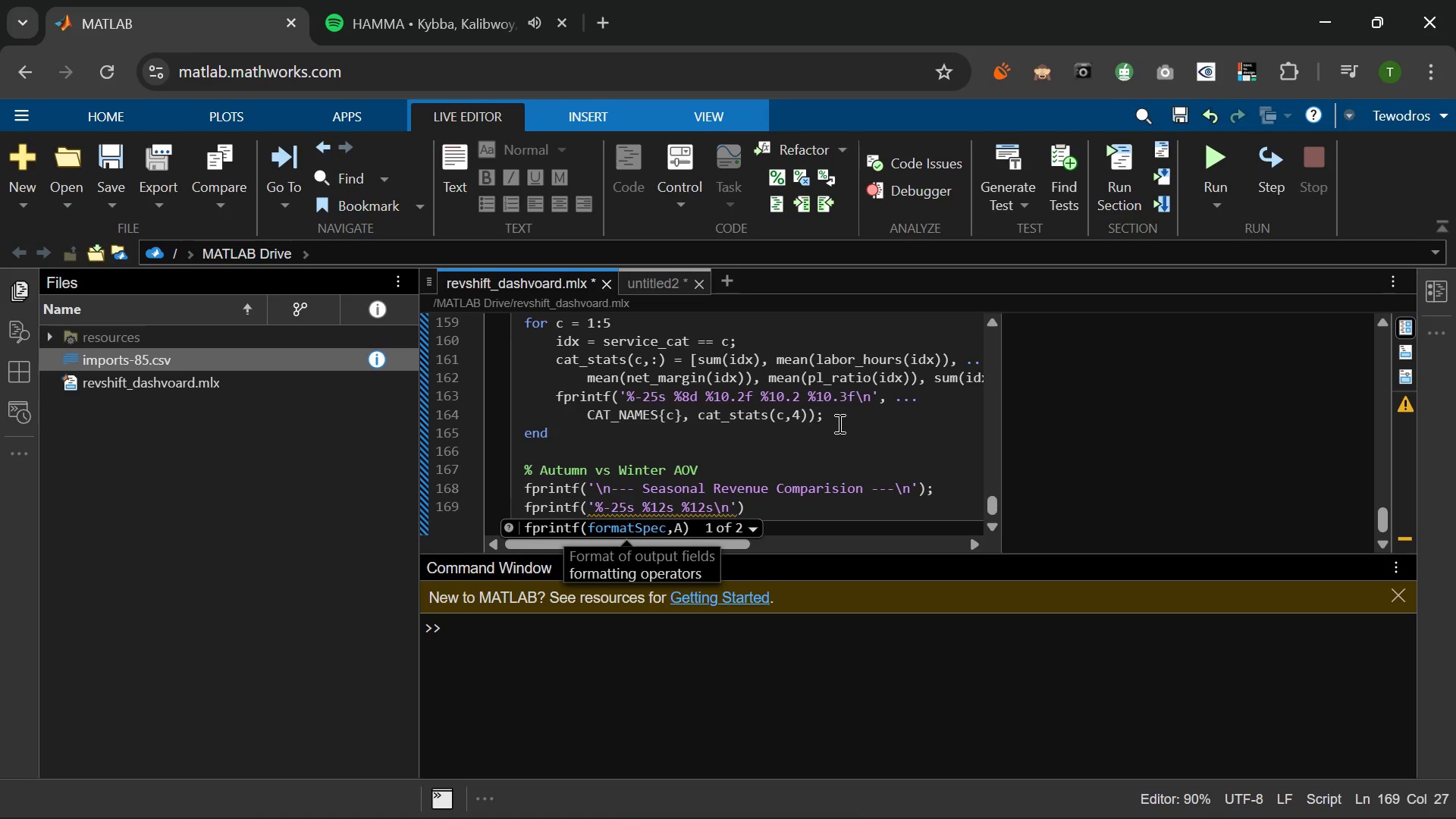 
wait(11.56)
 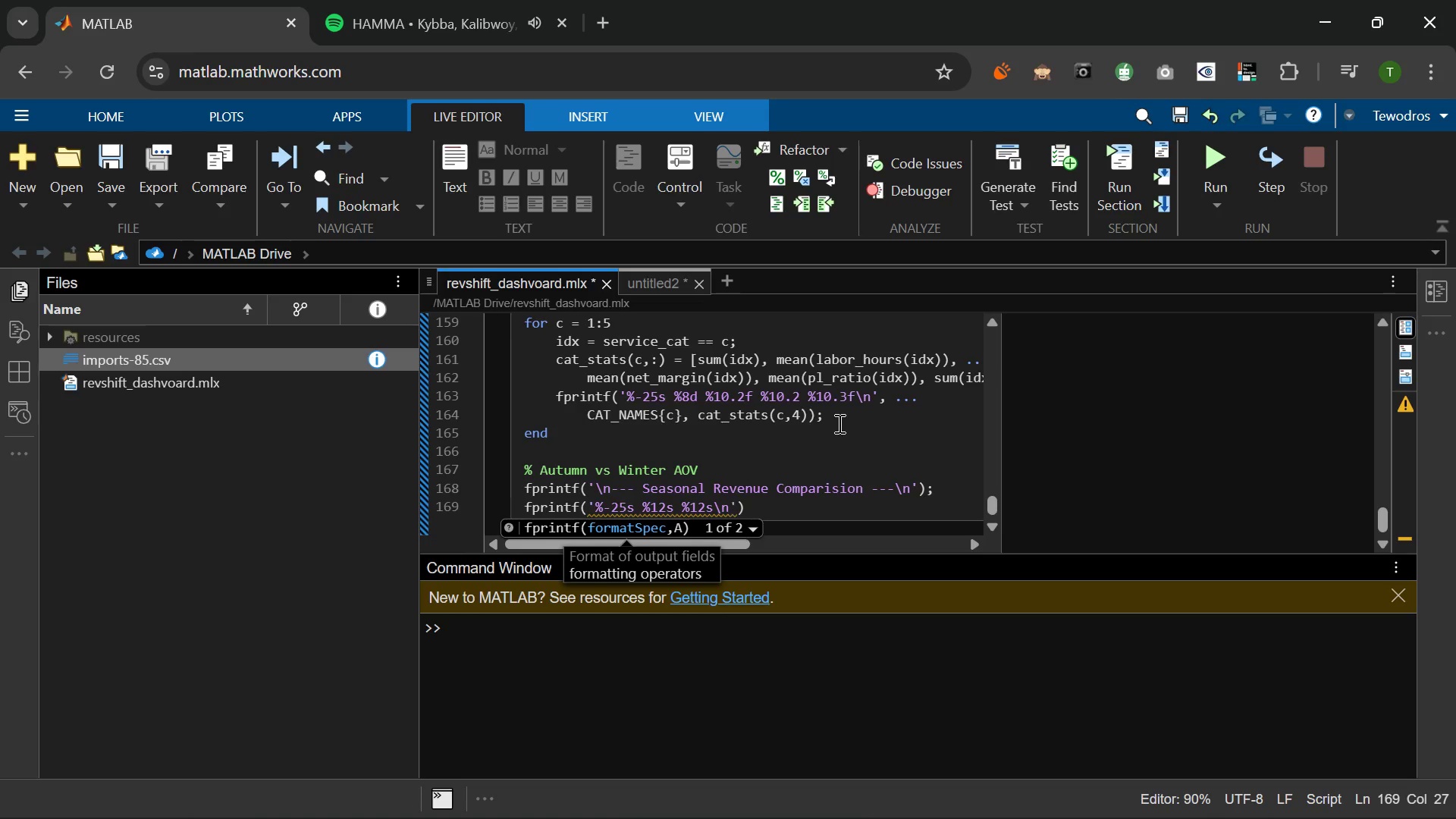 
key(Space)
 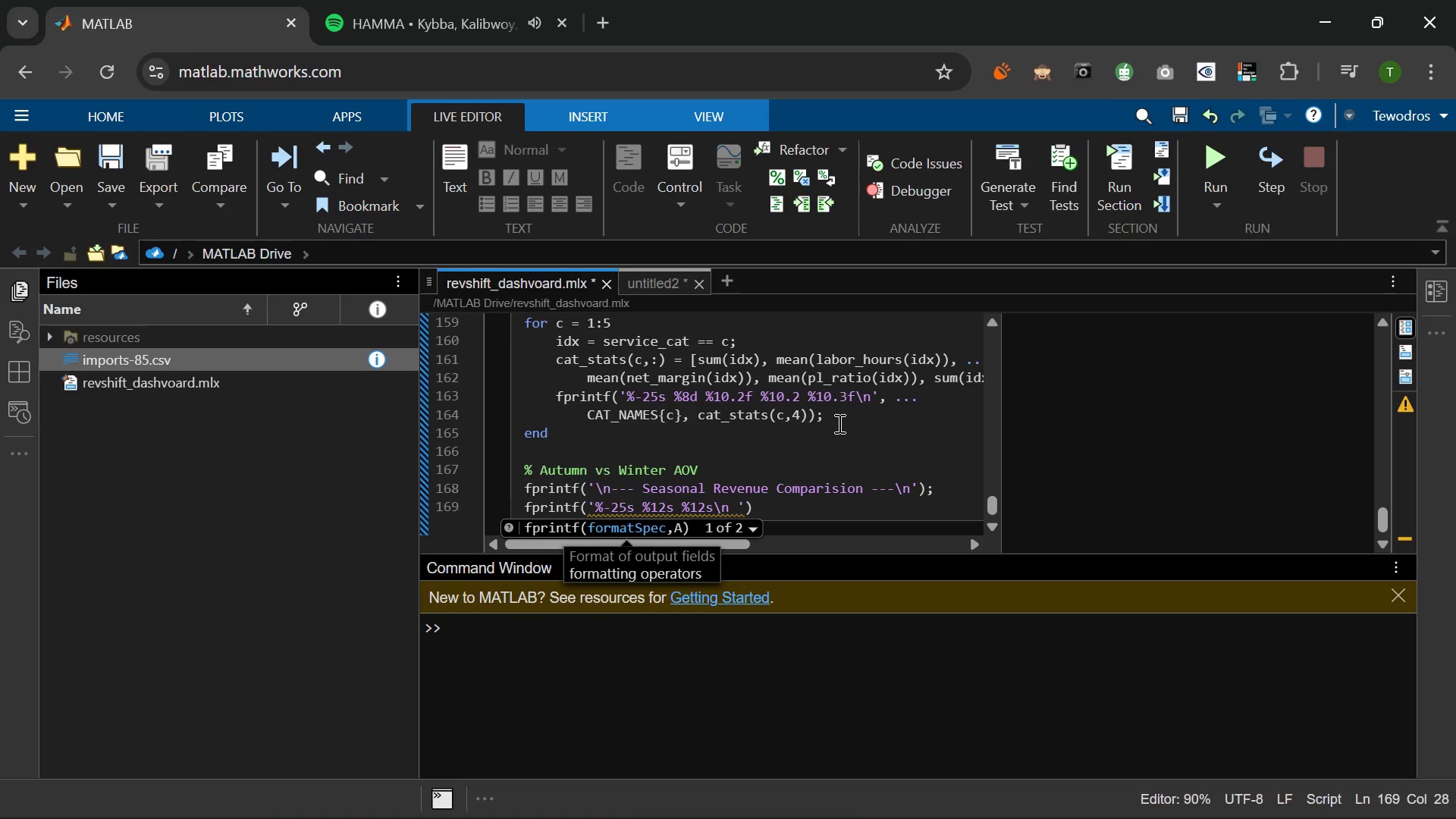 
key(Shift+5)
 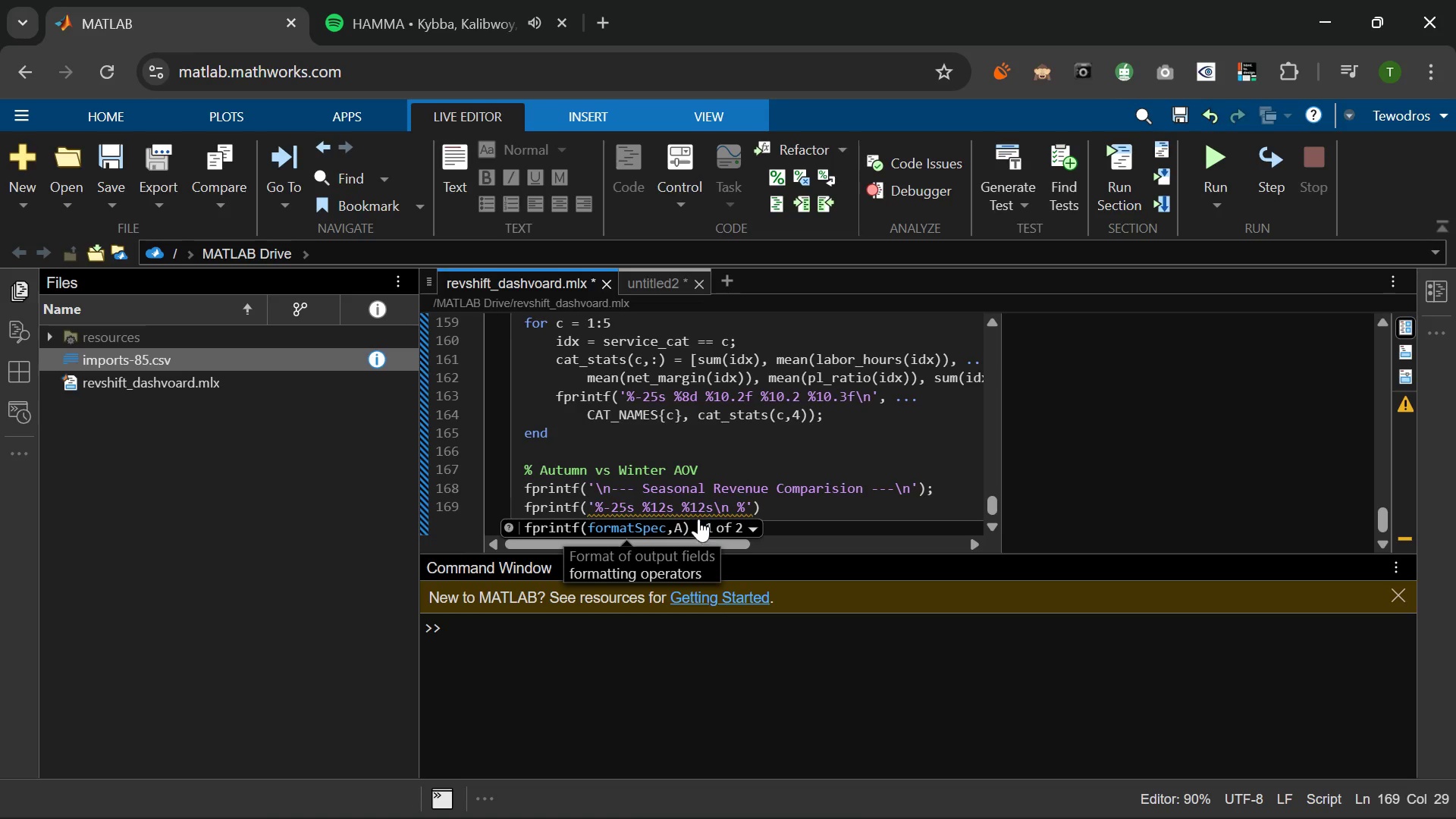 
wait(7.47)
 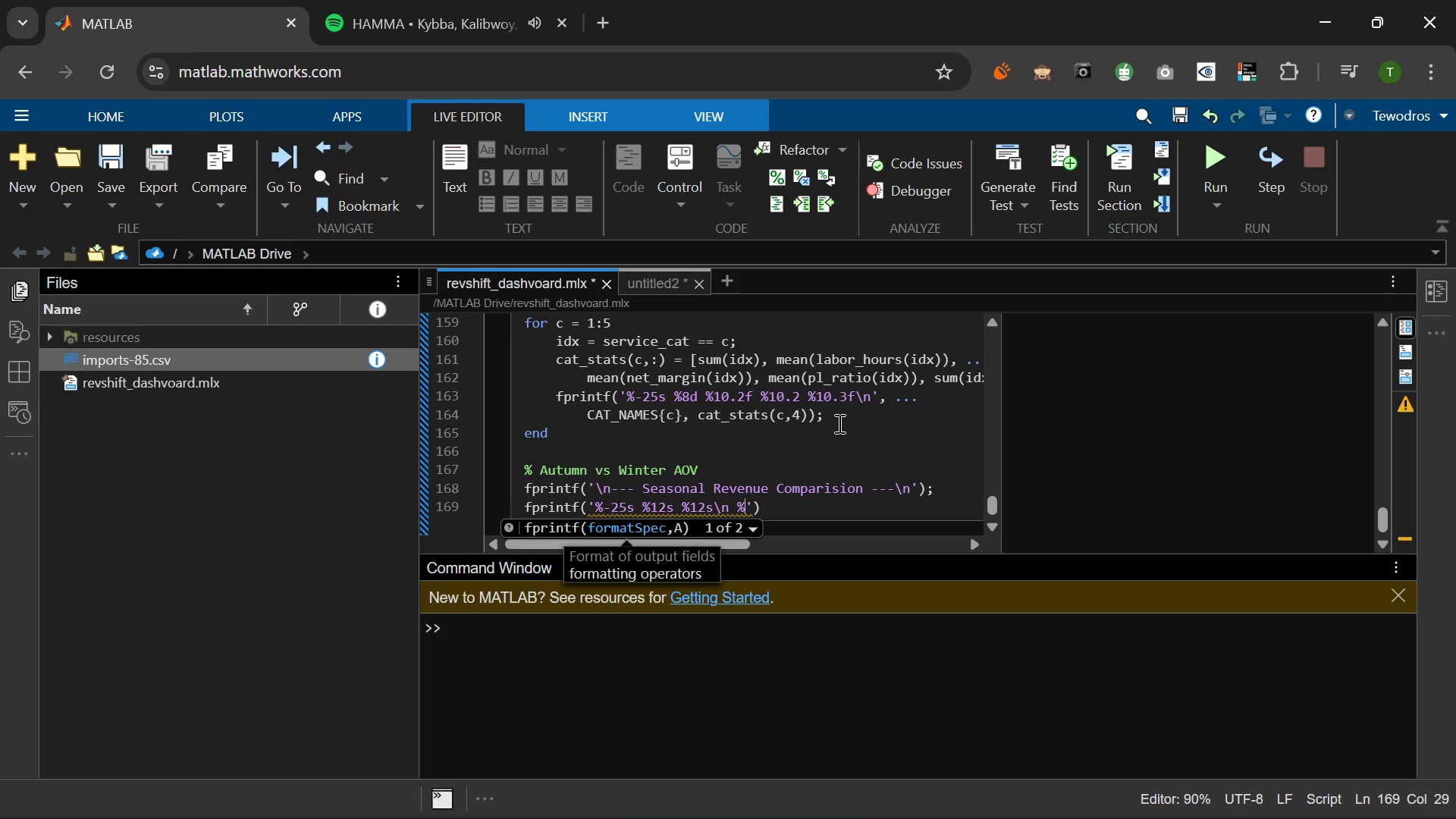 
key(Backspace)
 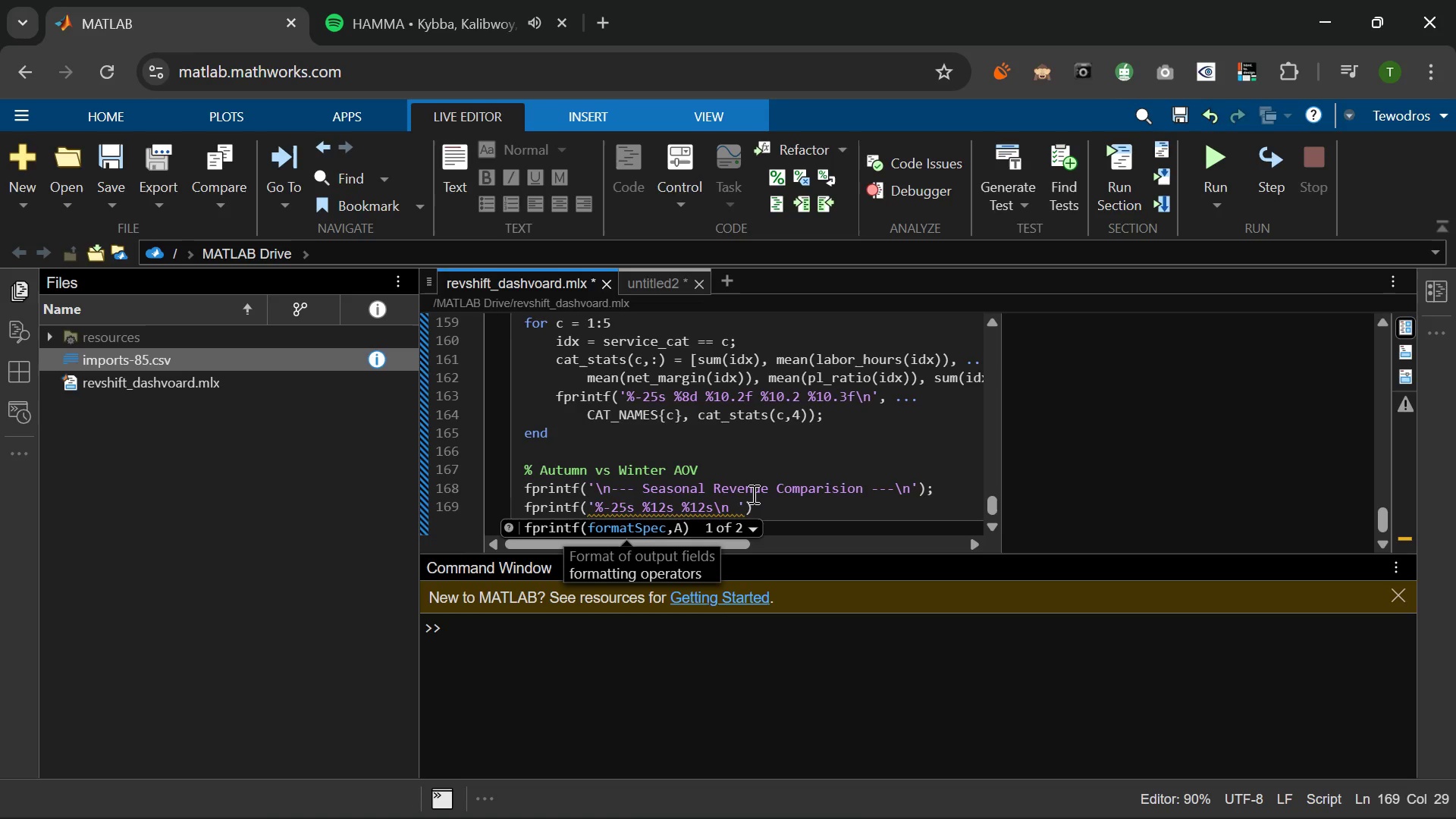 
key(Backspace)
 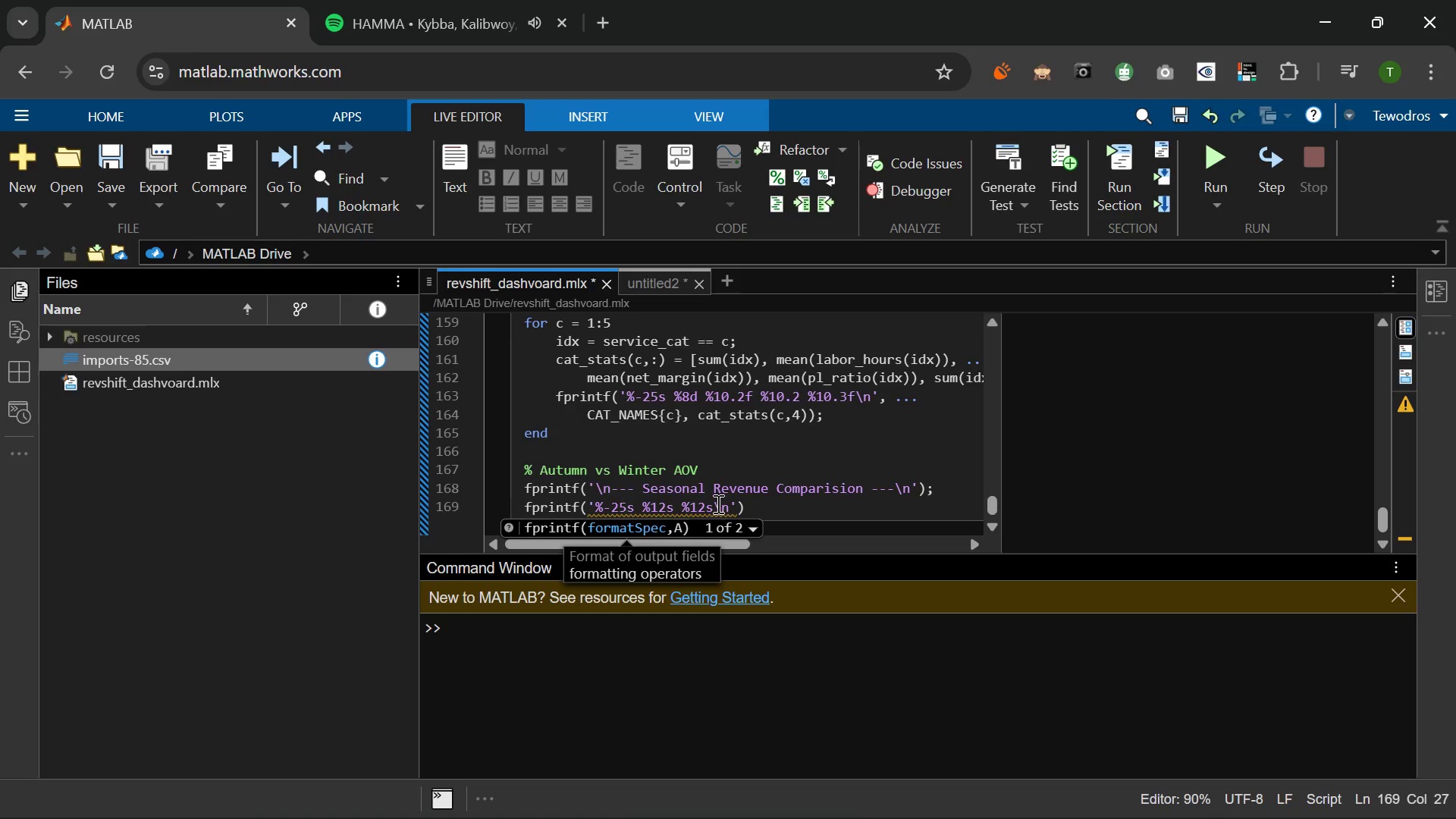 
left_click([716, 504])
 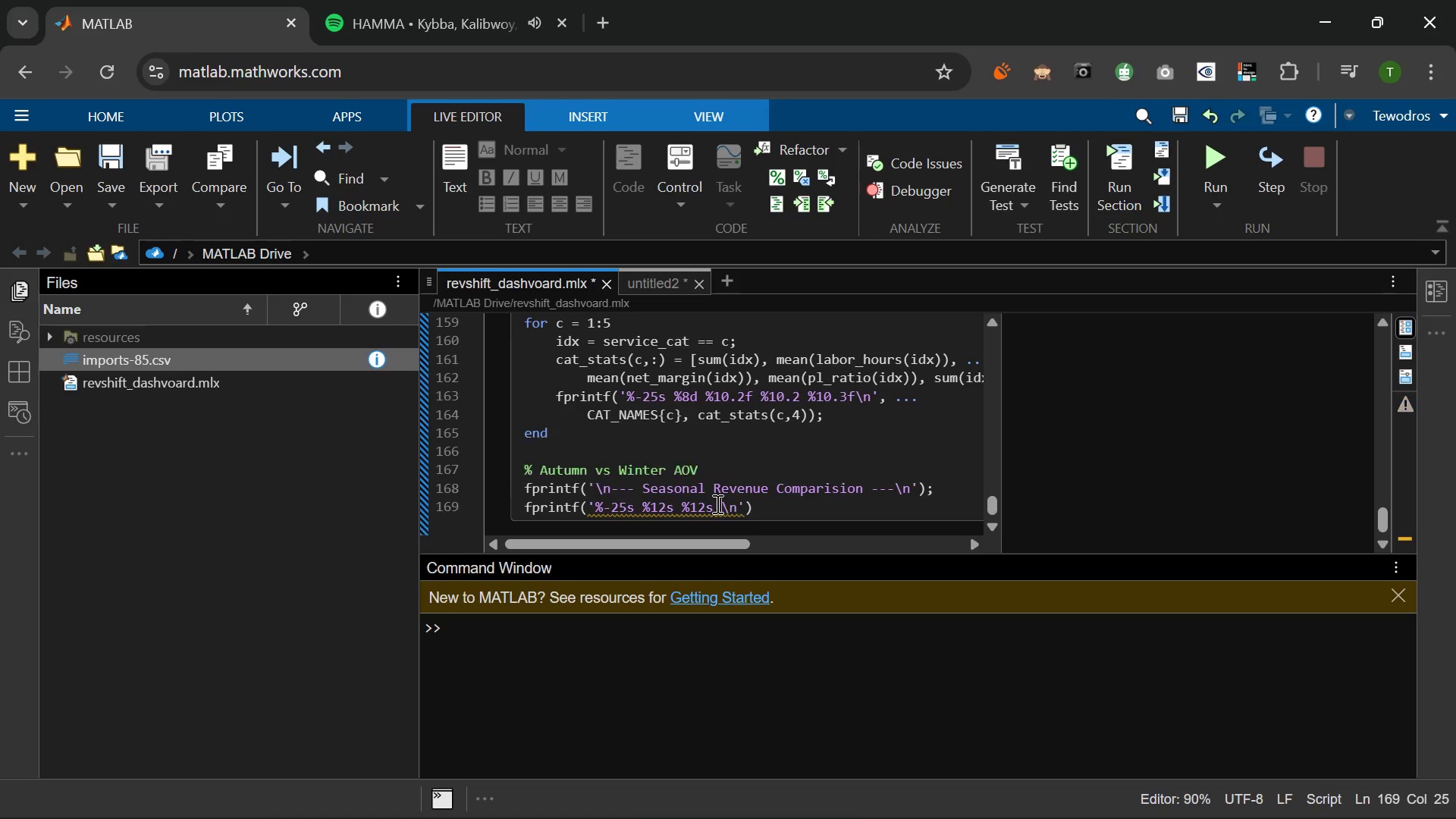 
type( %12s)
 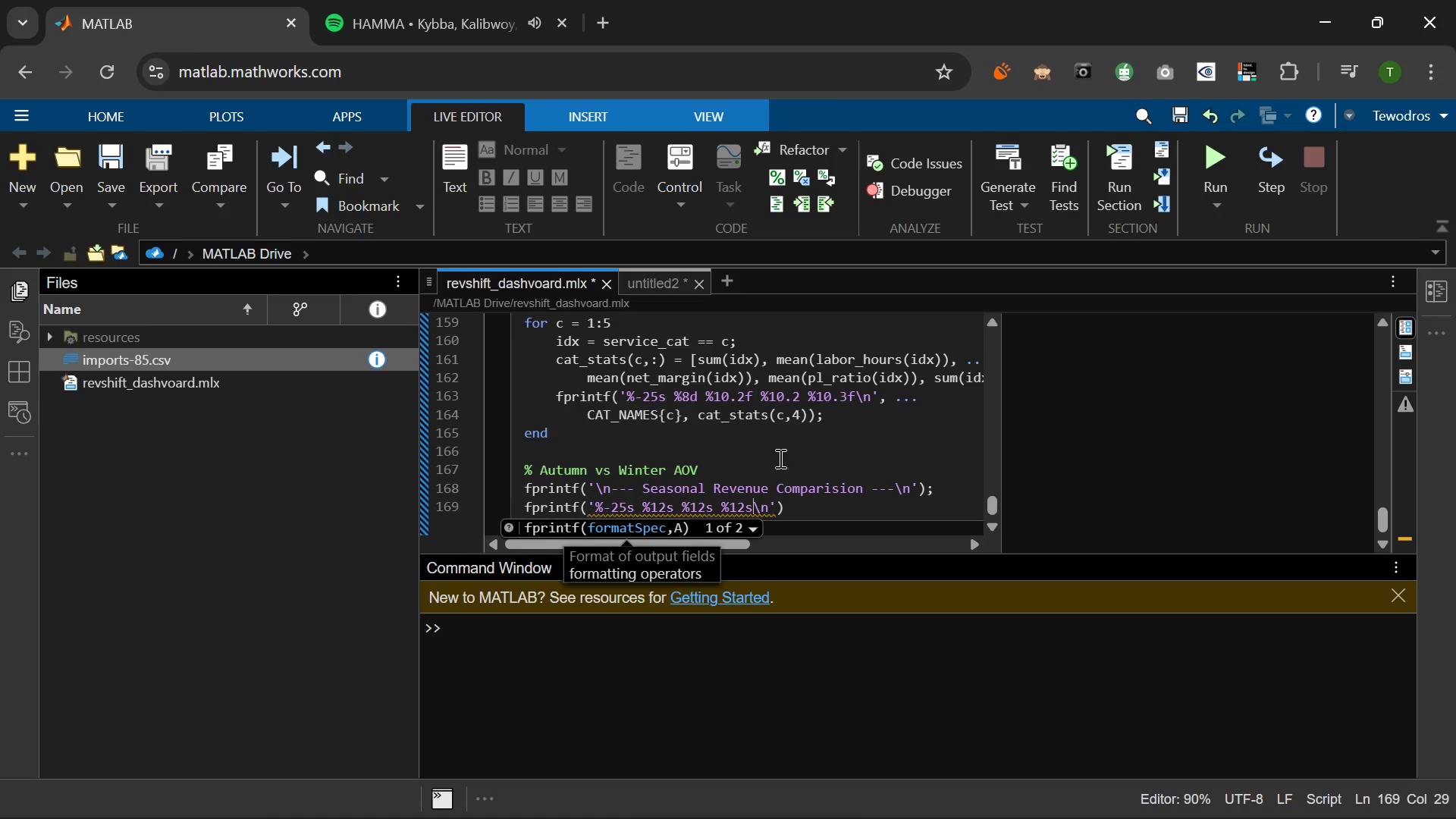 
left_click([780, 506])
 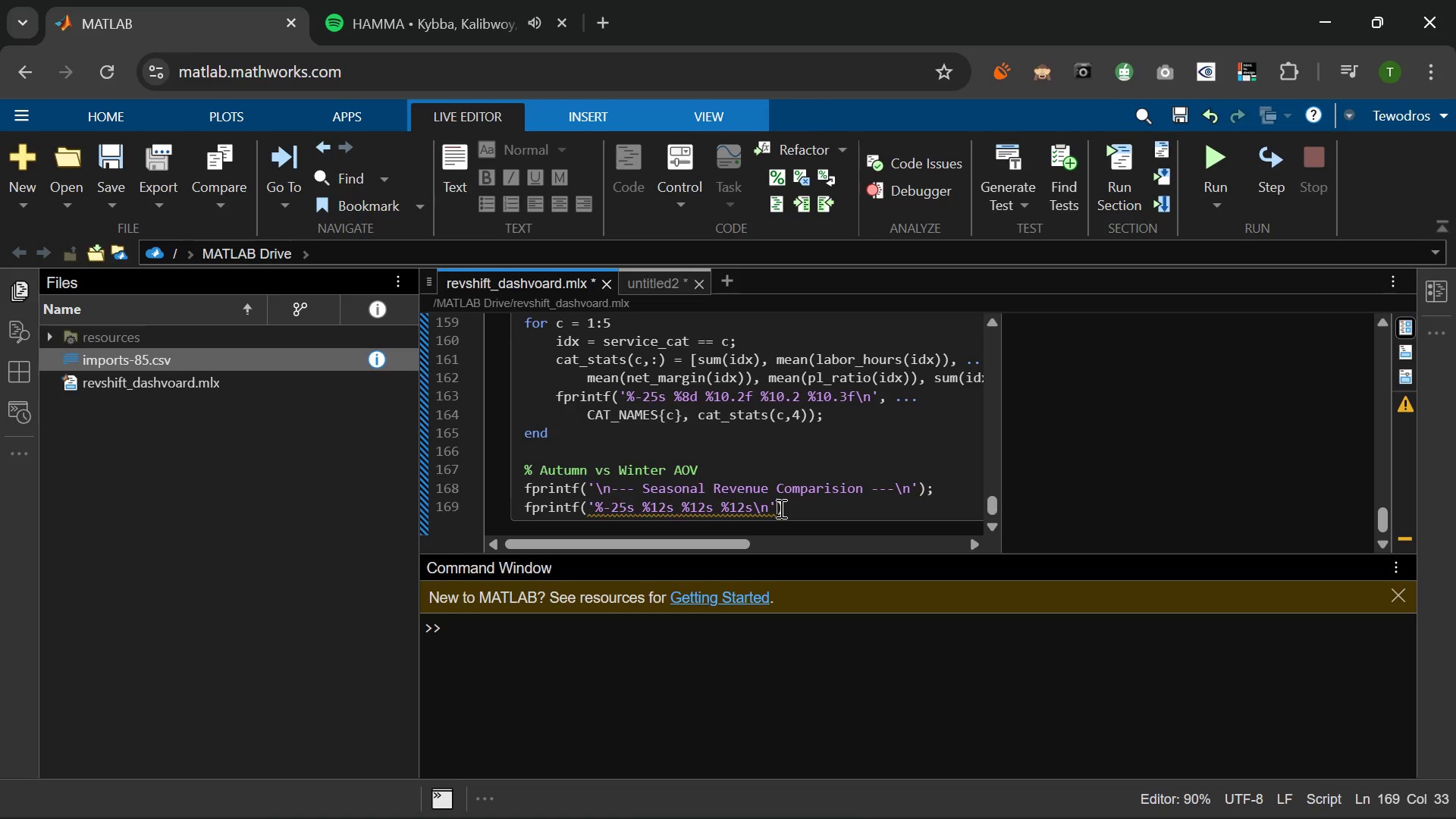 
key(Comma)
 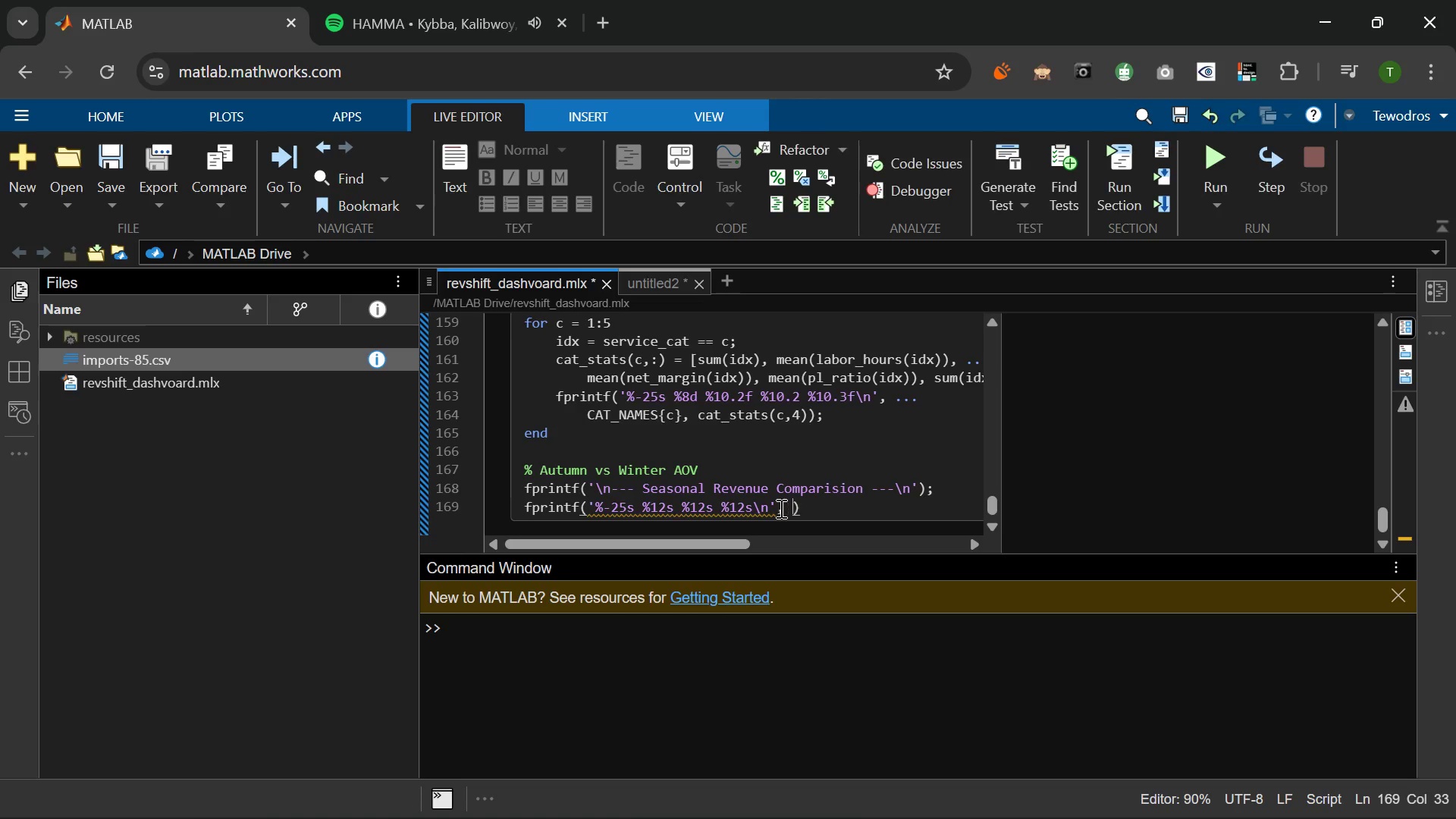 
key(Space)
 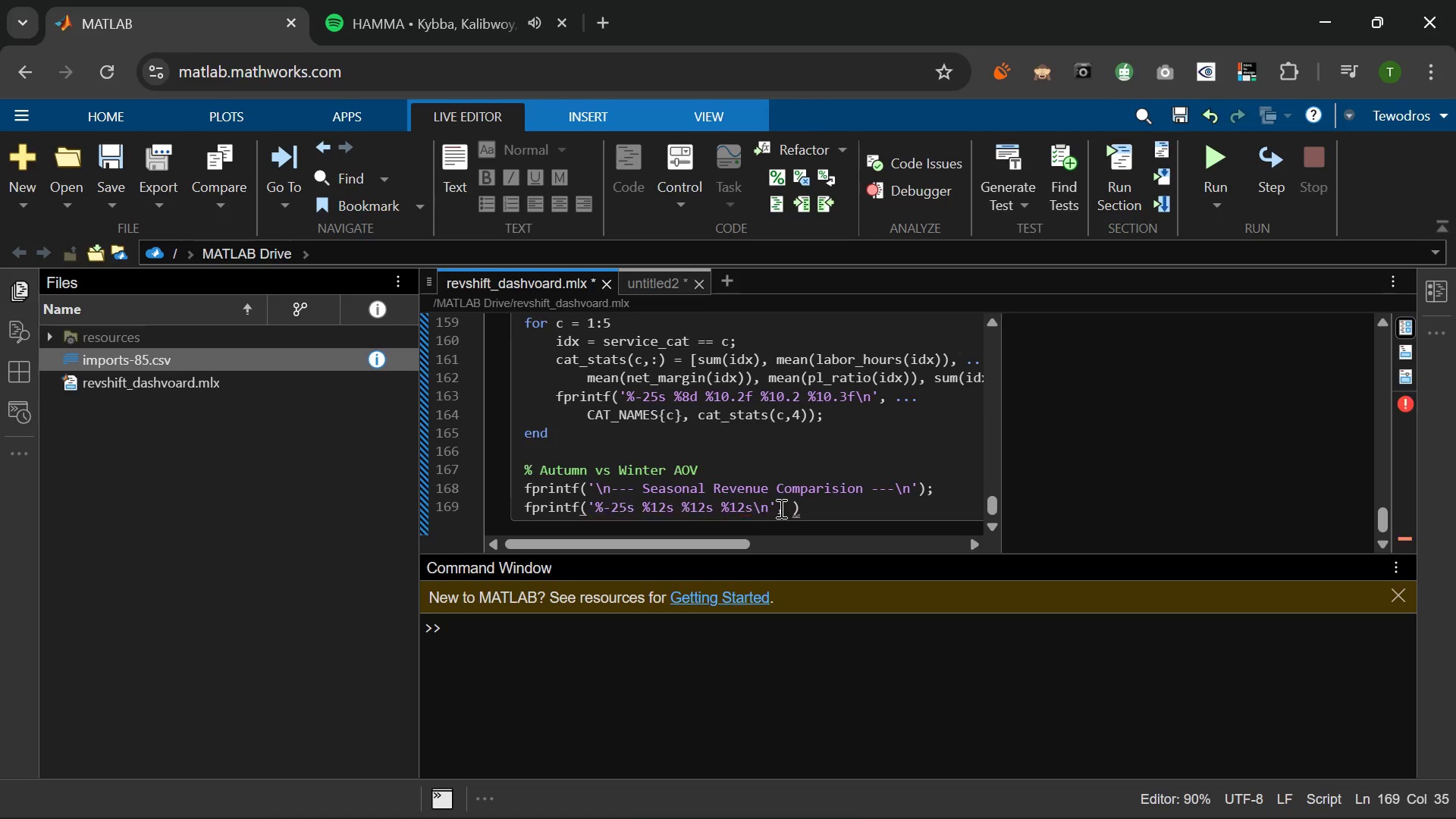 
key(Enter)
 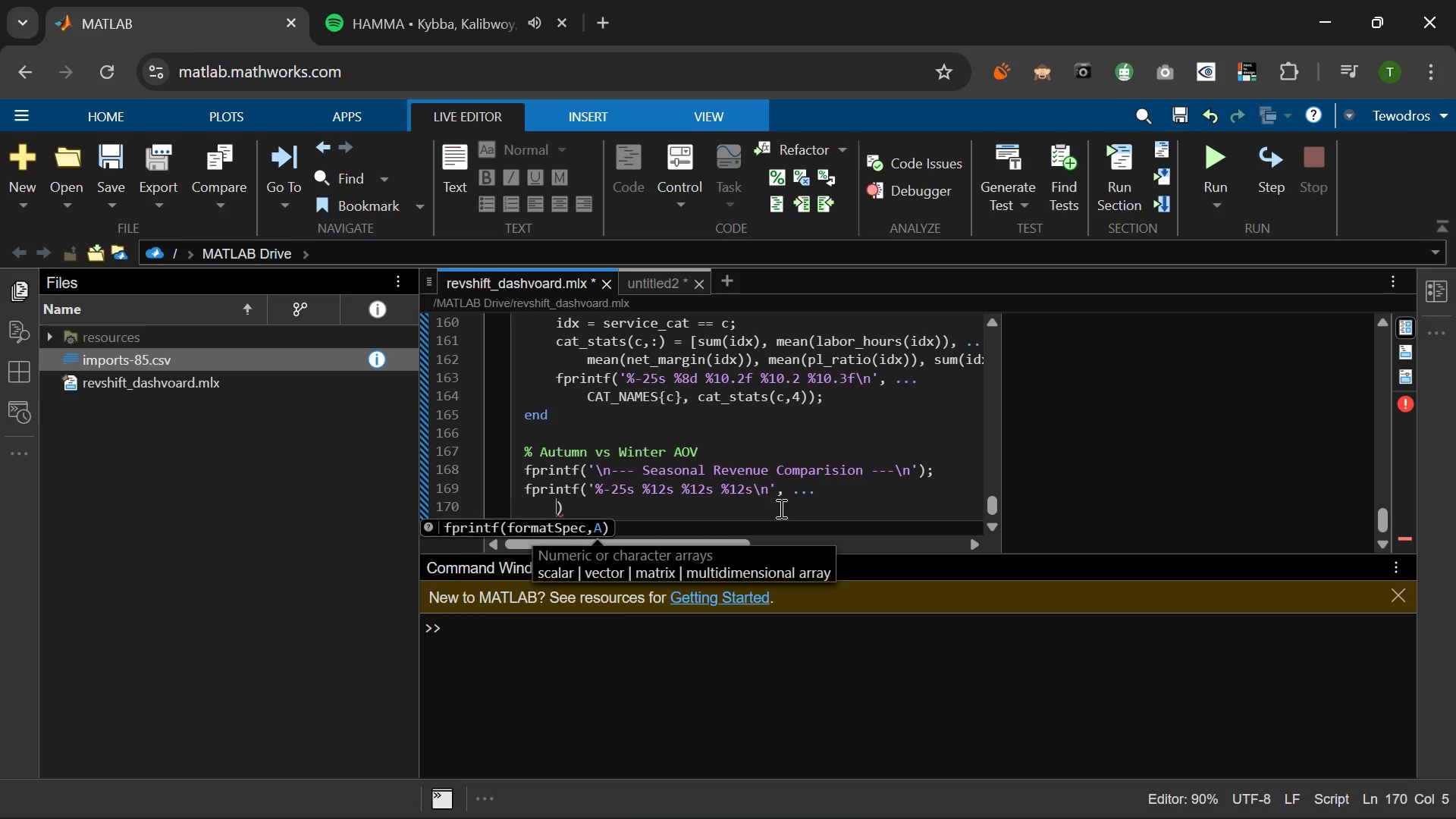 
key(Control+Z)
 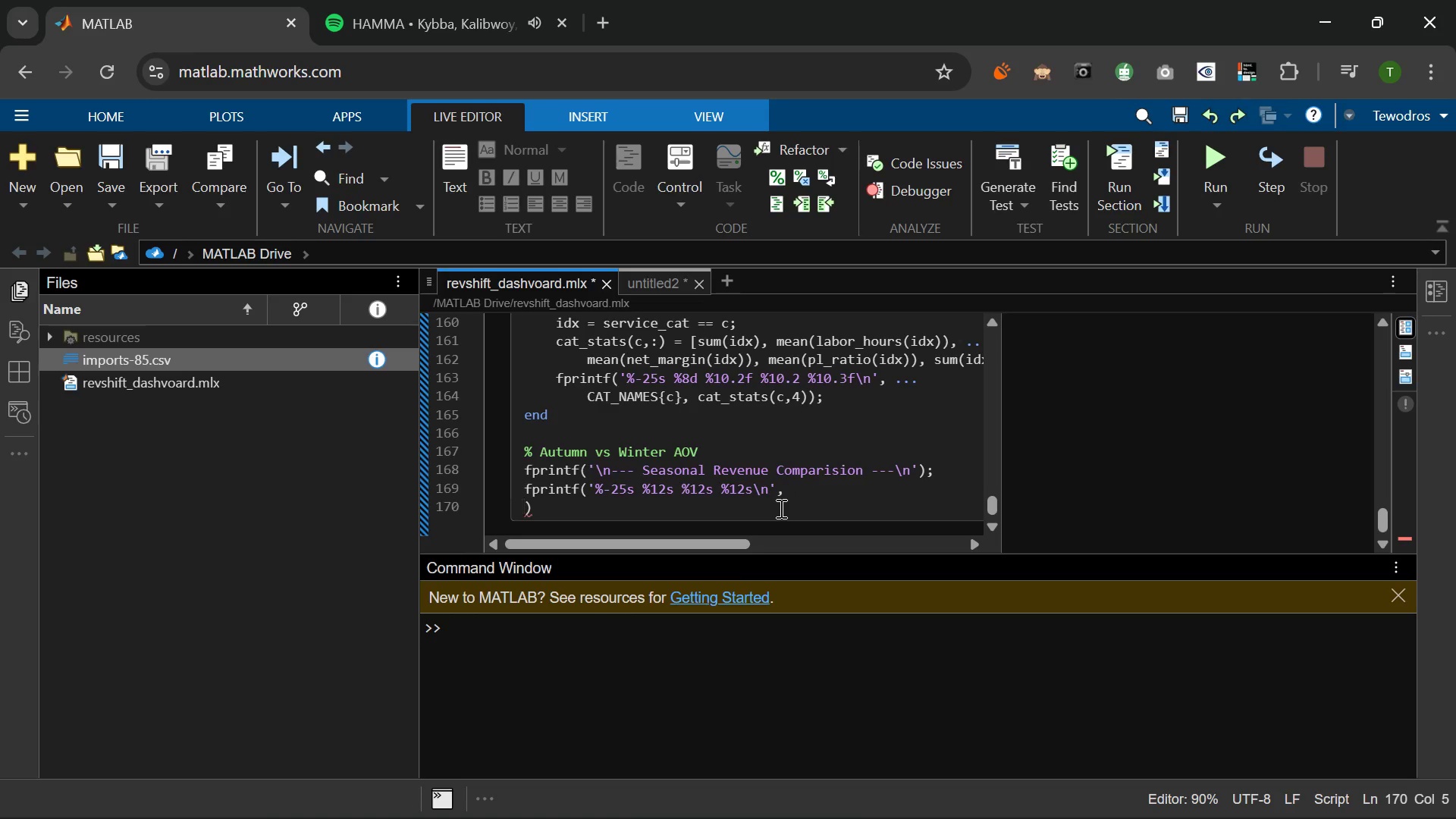 
key(Control+Z)
 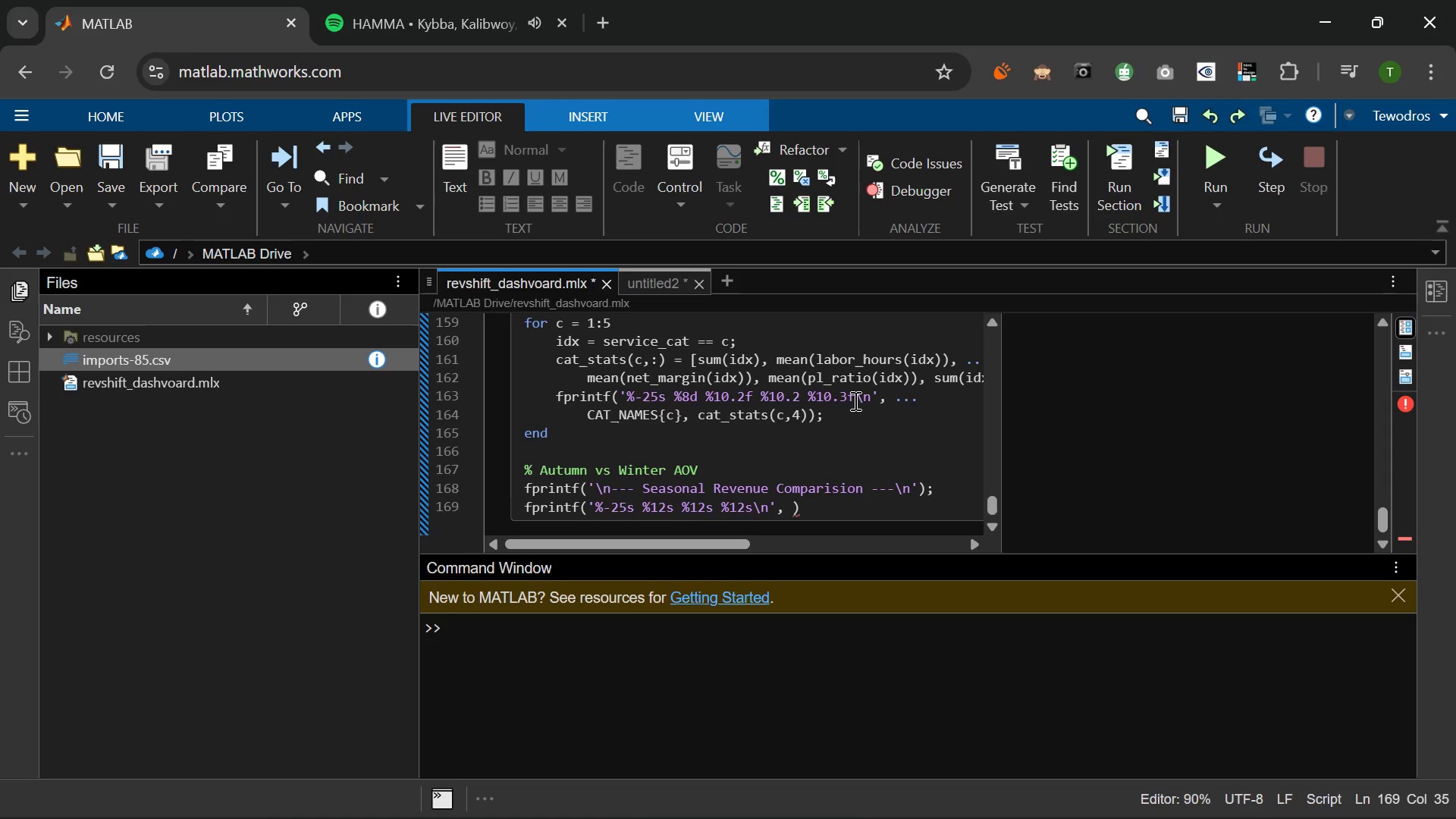 
wait(10.51)
 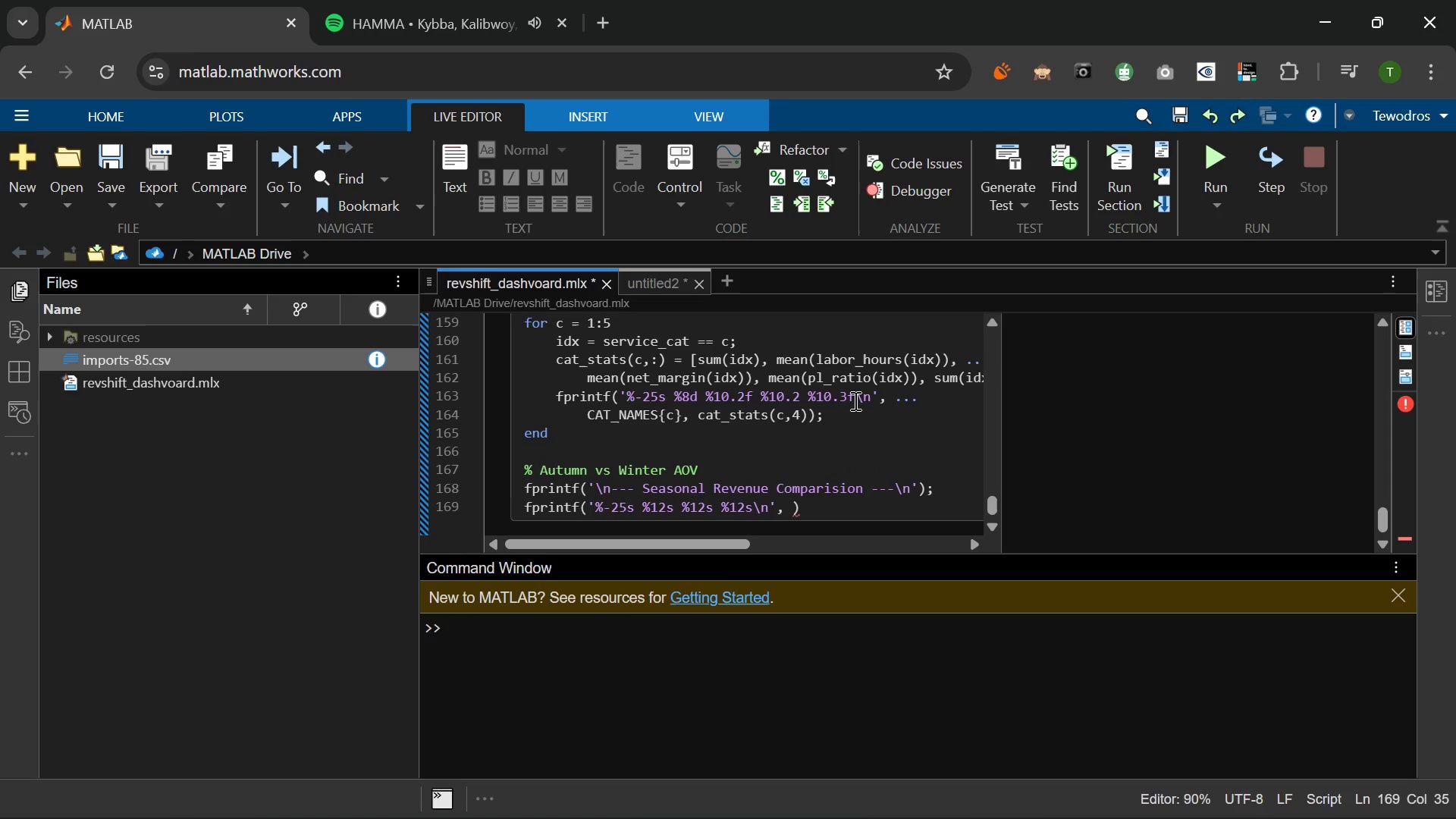 
type('Category)
 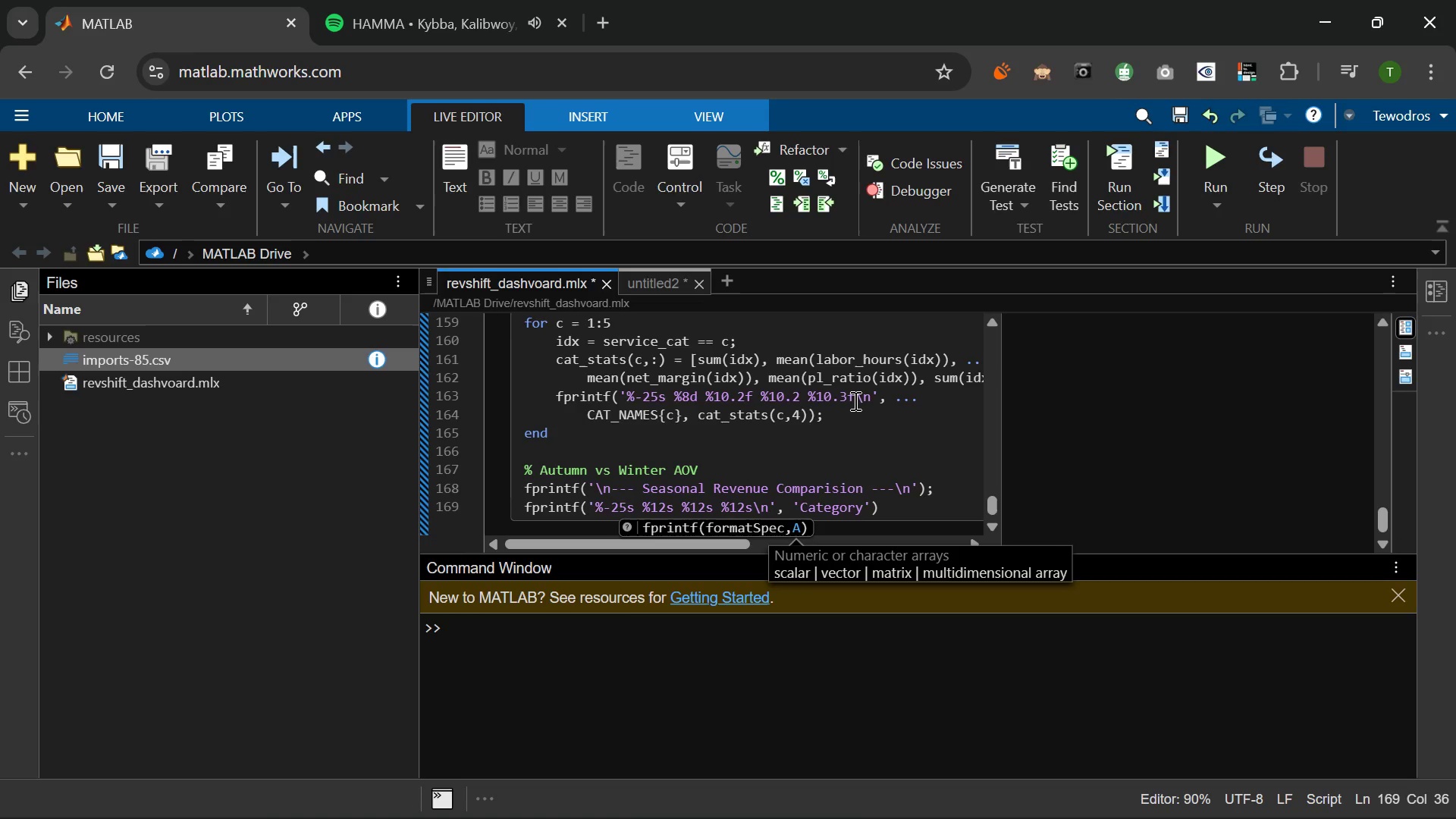 
key(ArrowRight)
 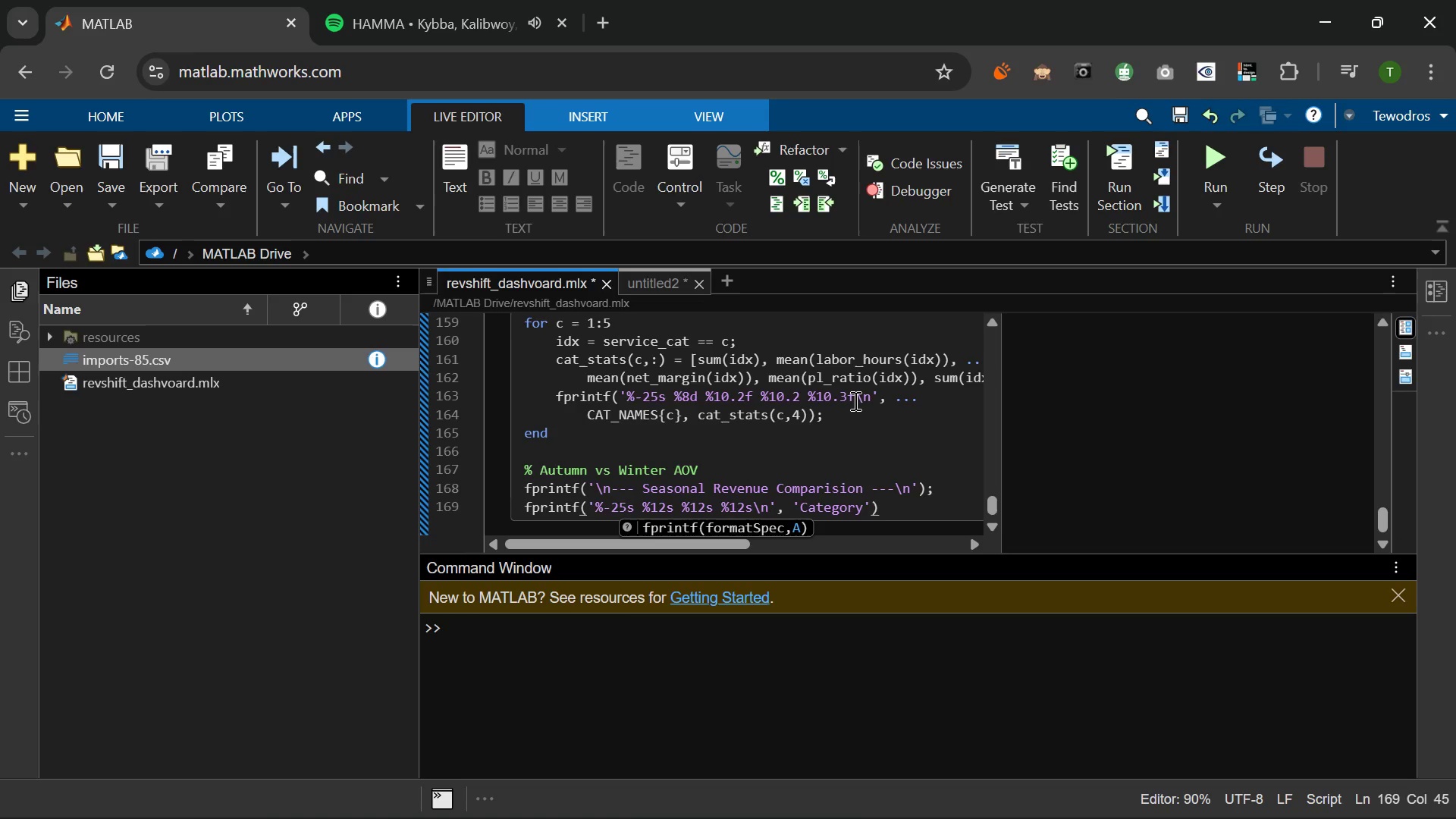 
type(, 'Autur)
key(Backspace)
type(mn)
 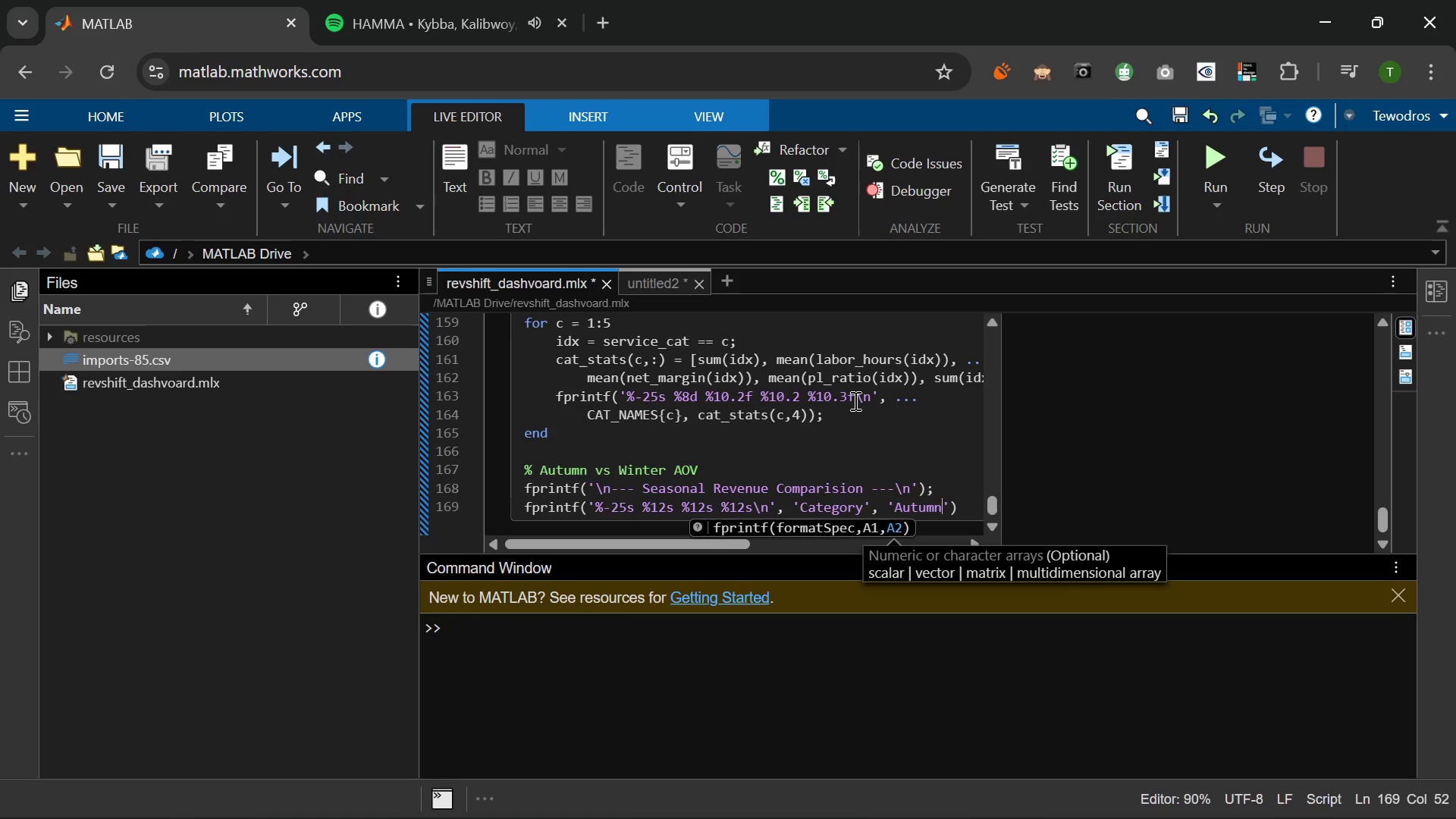 
key(ArrowRight)
 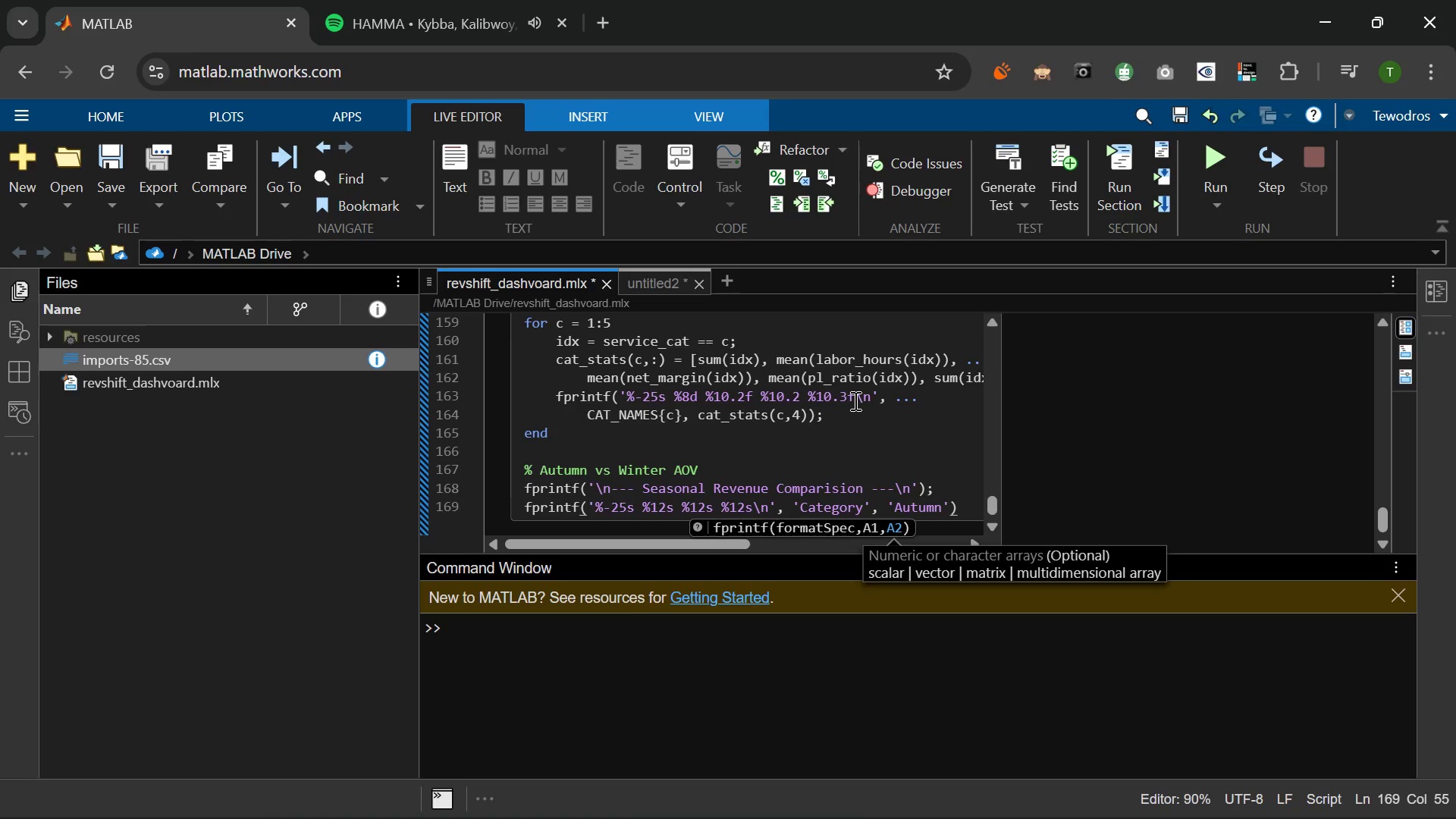 
type(, 'Winter)
 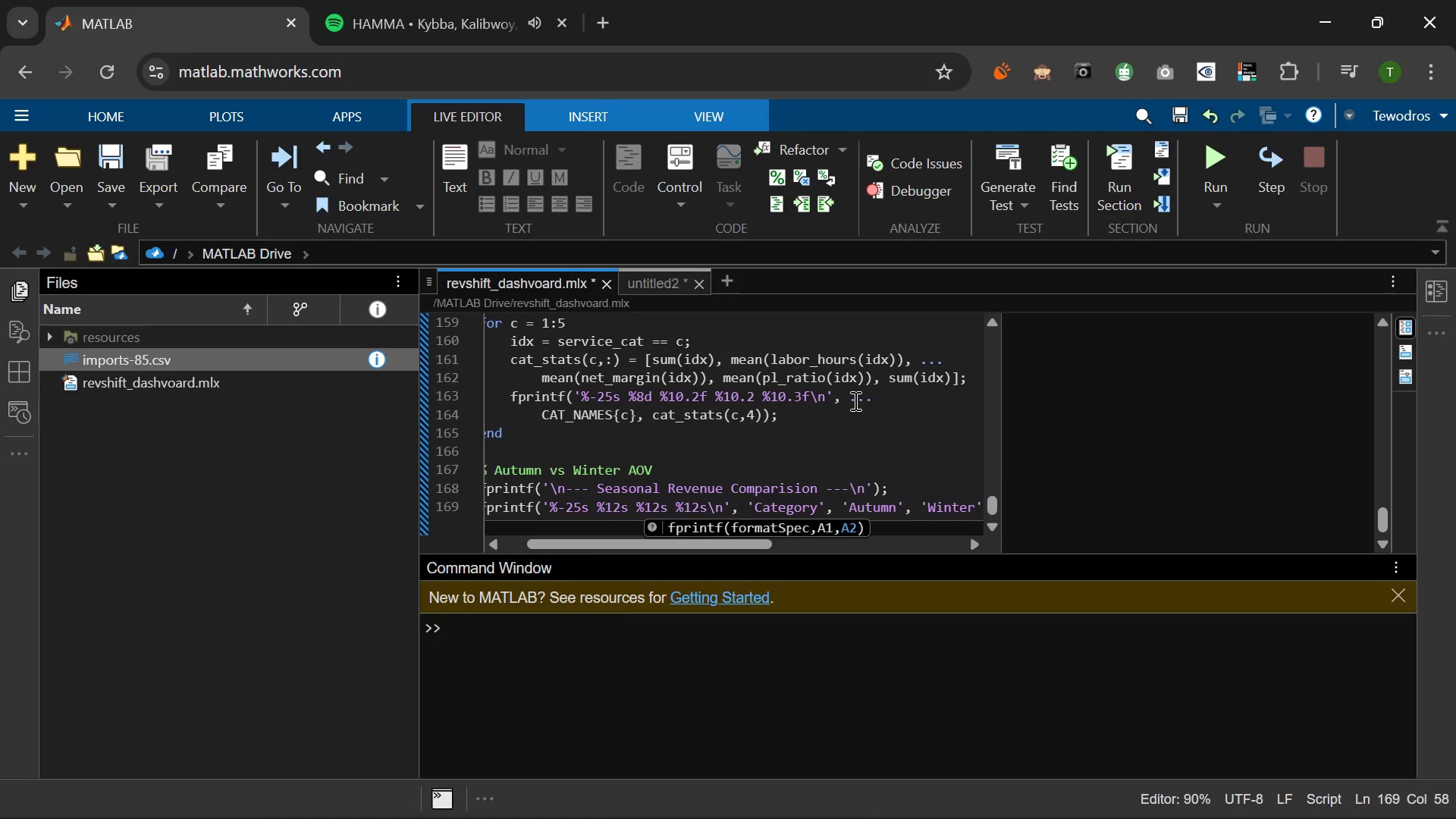 
key(ArrowRight)
 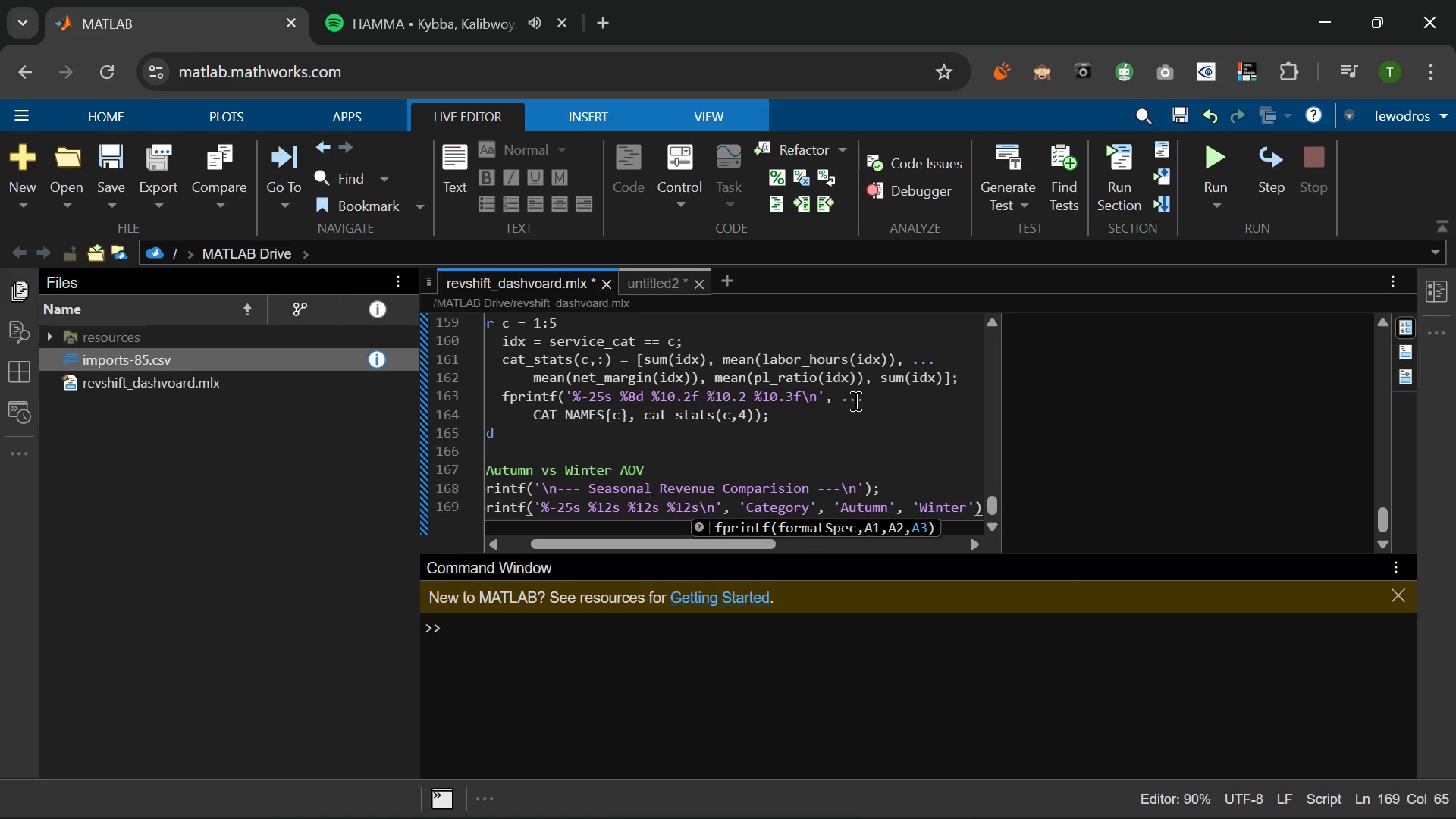 
type(, 'Lift%%)
 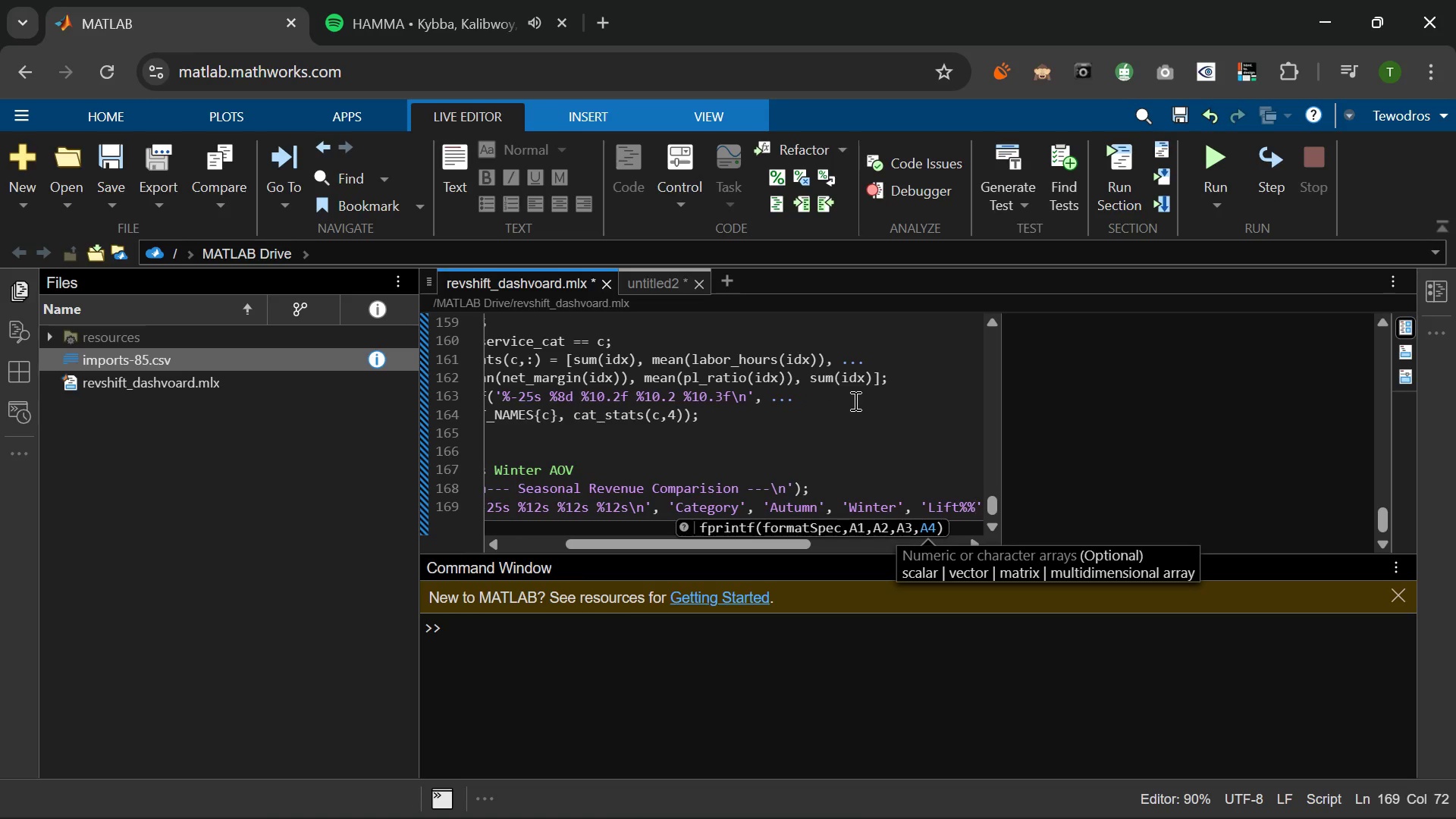 
key(ArrowRight)
 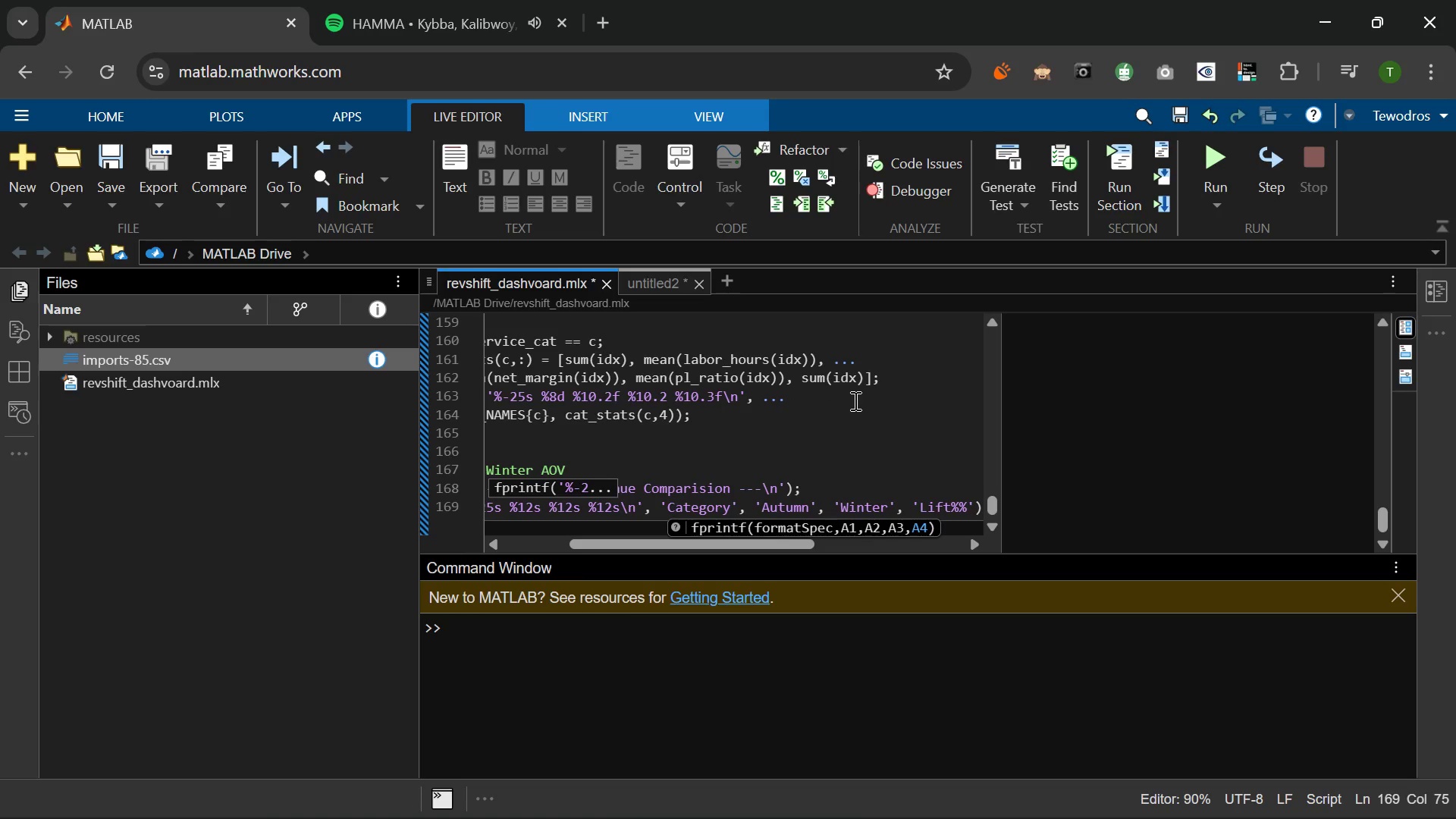 
key(ArrowRight)
 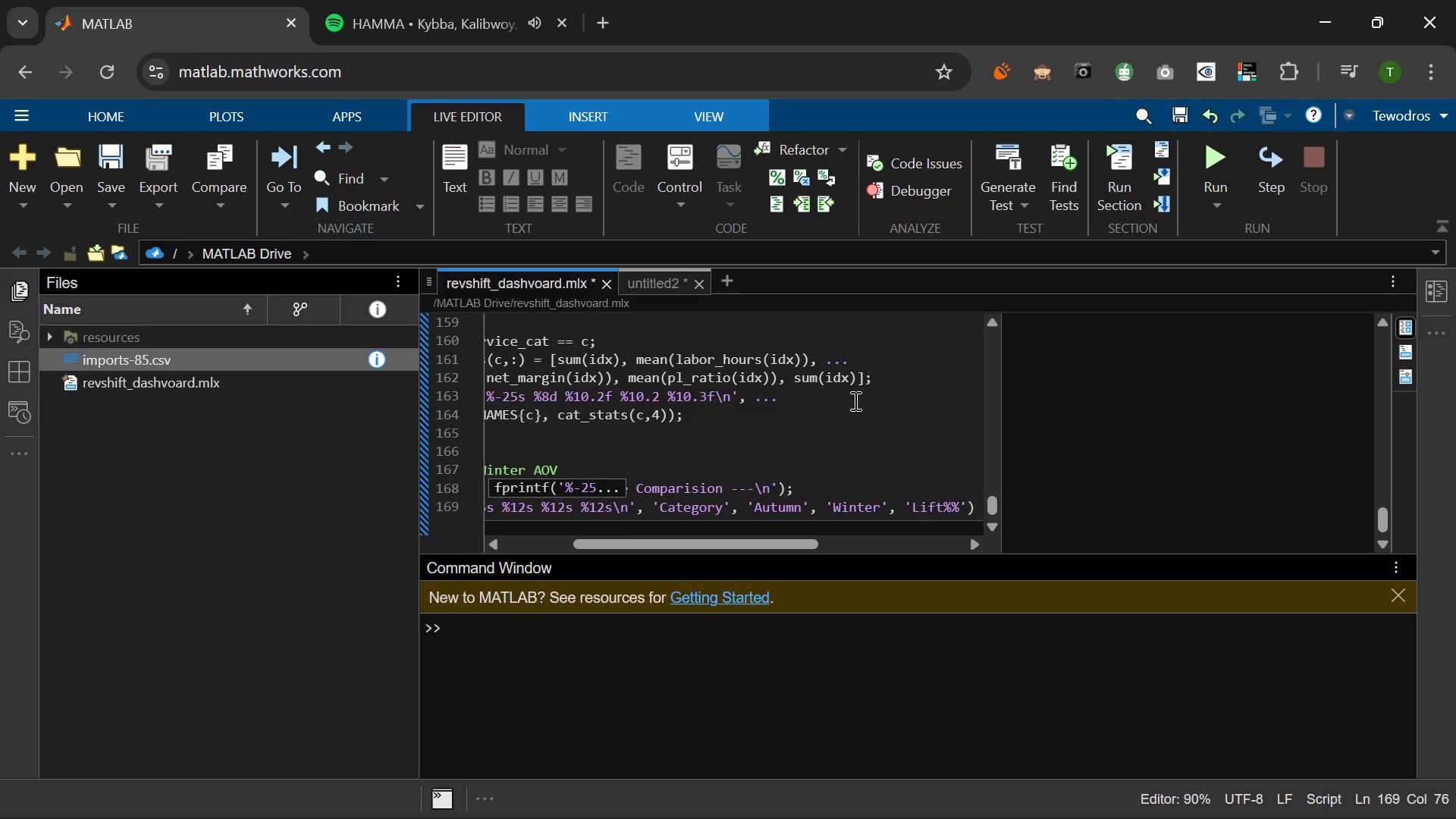 
key(Semicolon)
 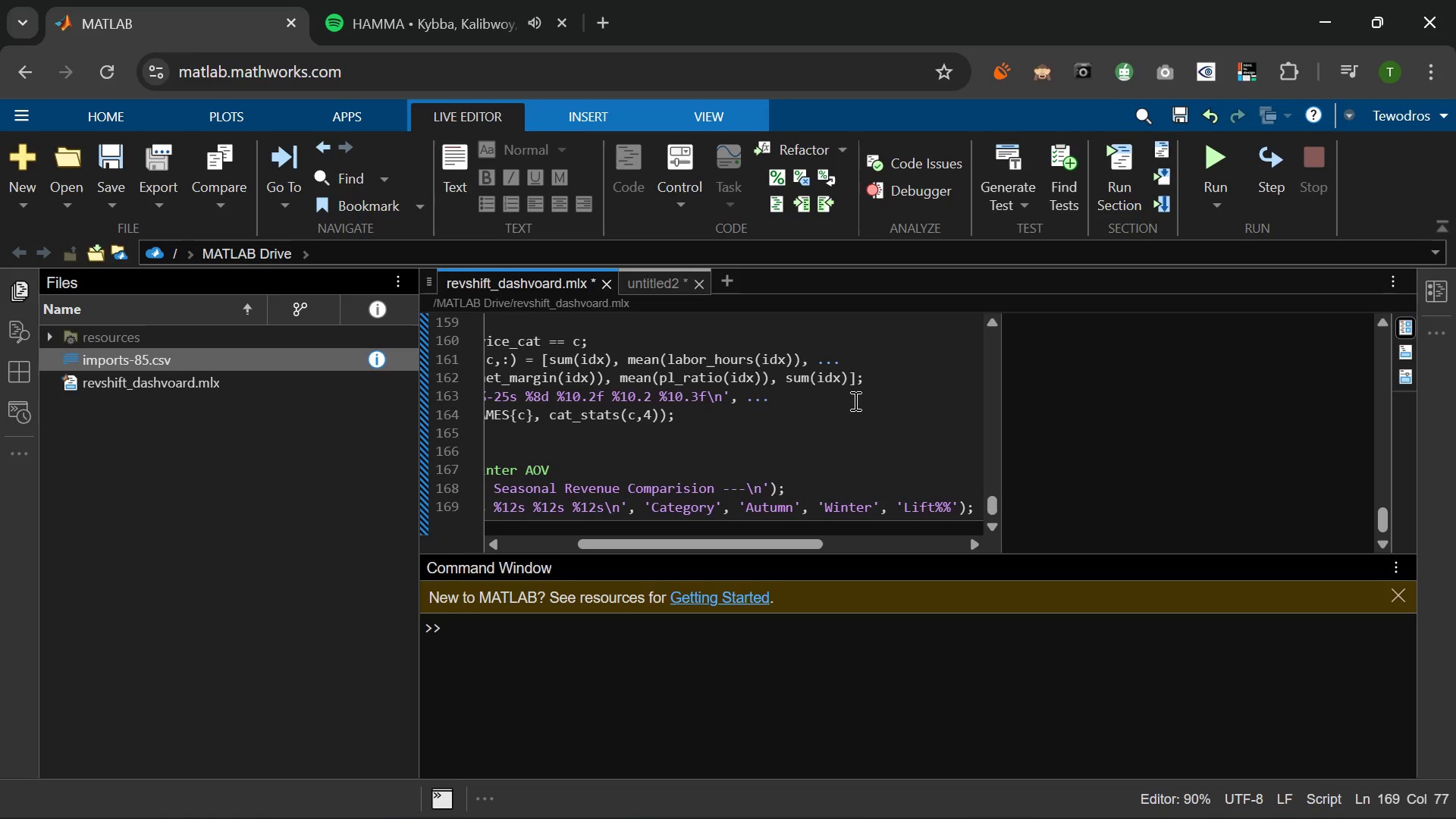 
key(Enter)
 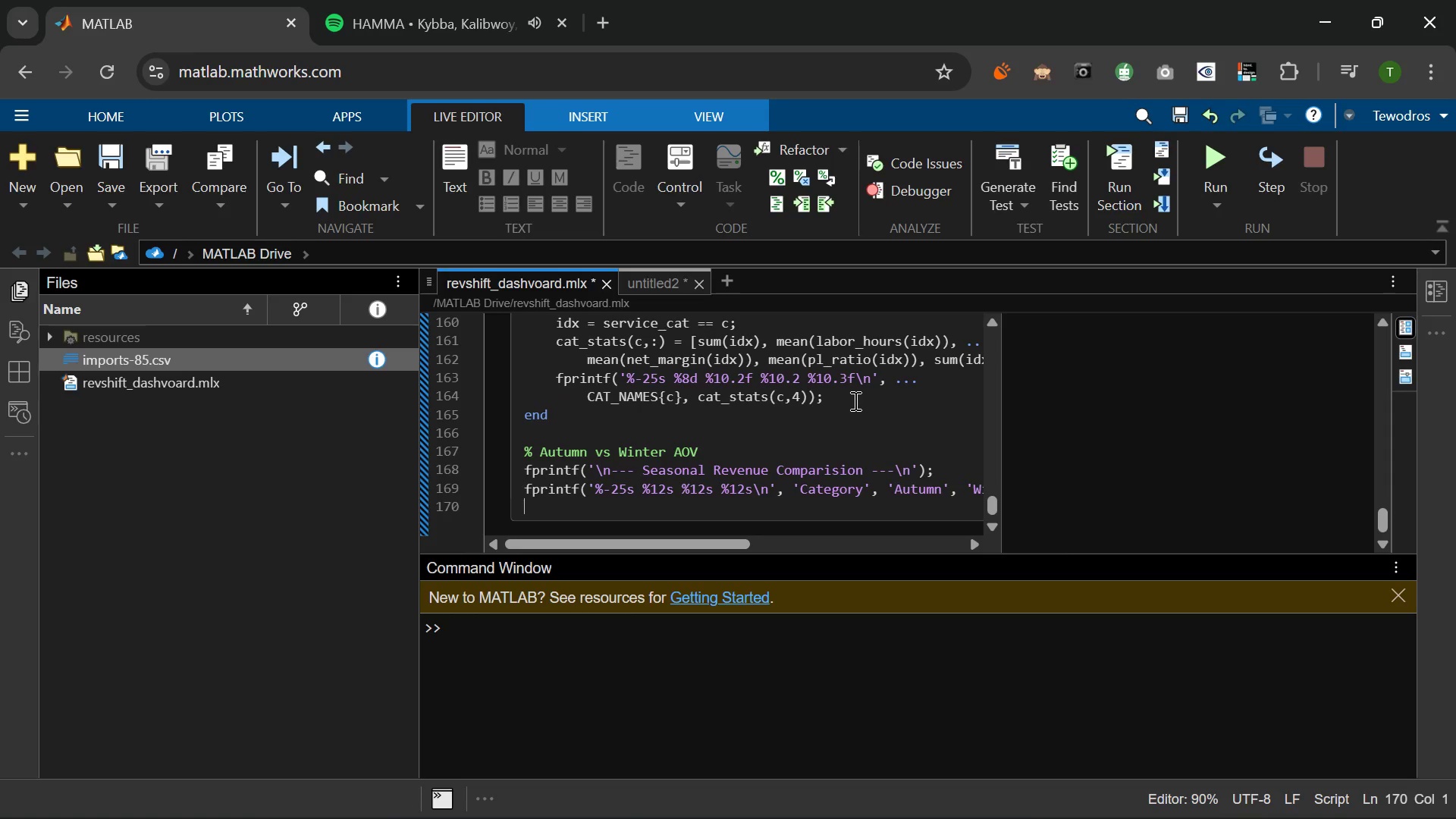 
type(fprintf()
 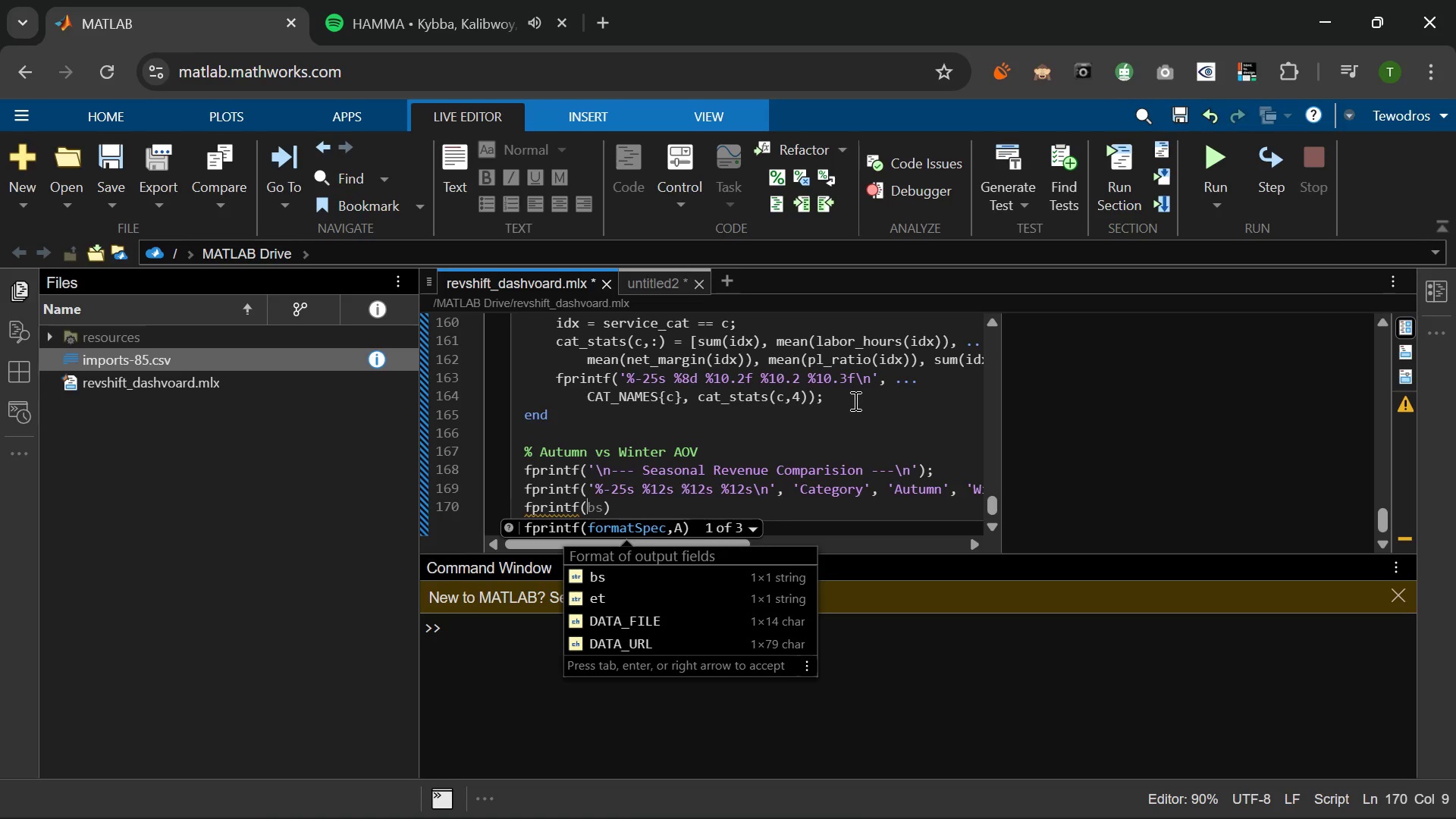 
wait(7.67)
 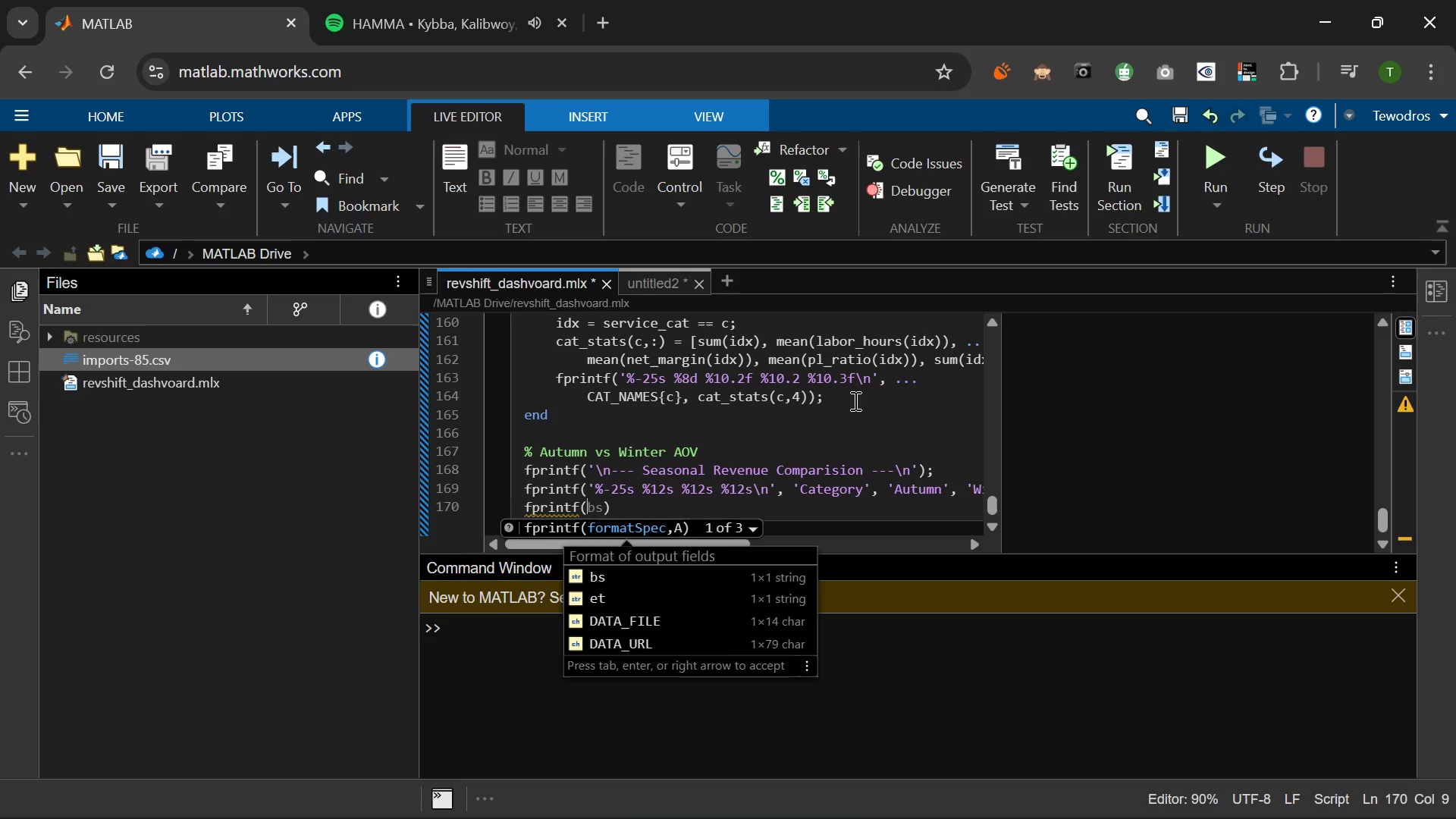 
type('%s\n)
 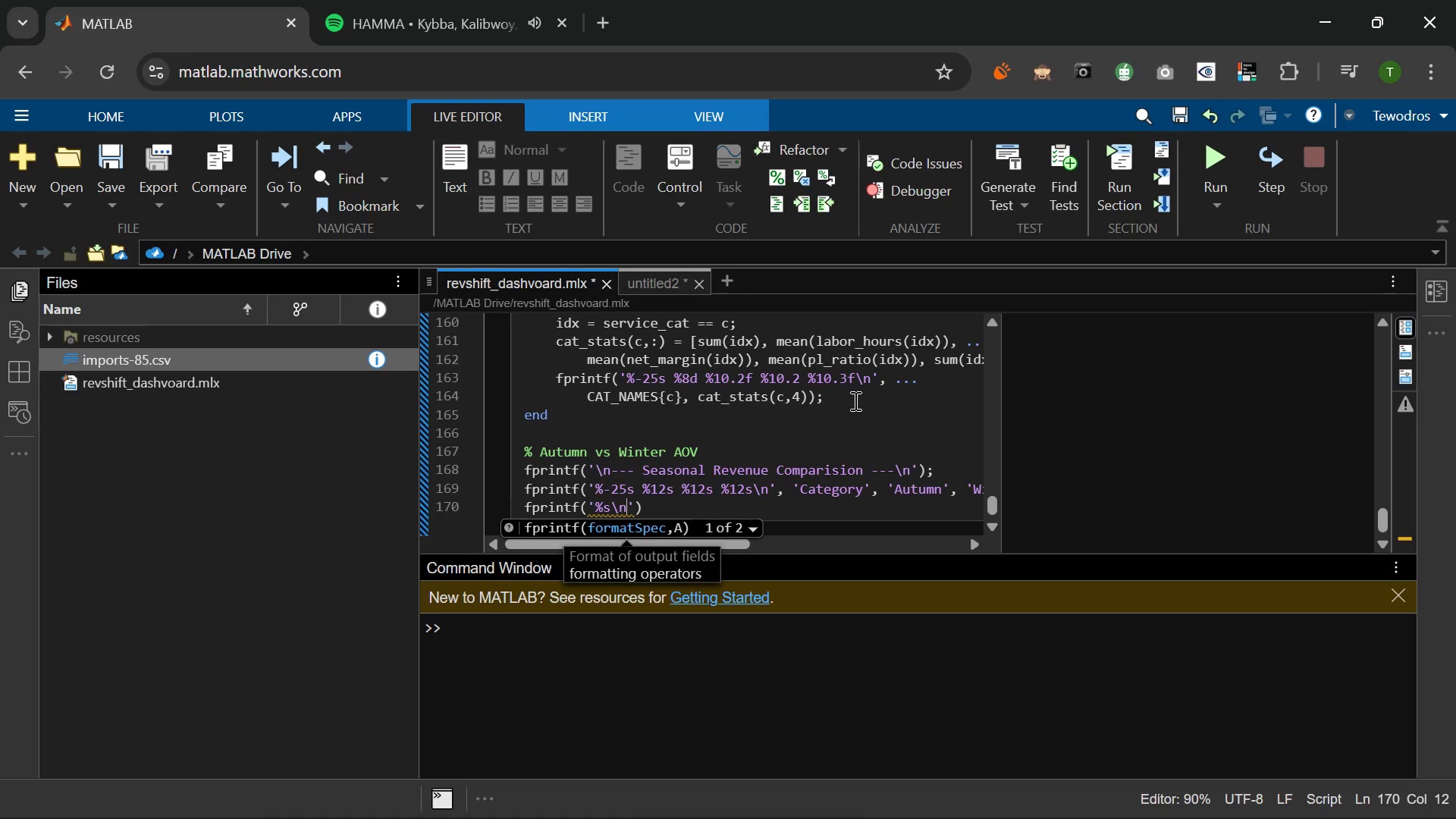 
key(ArrowRight)
 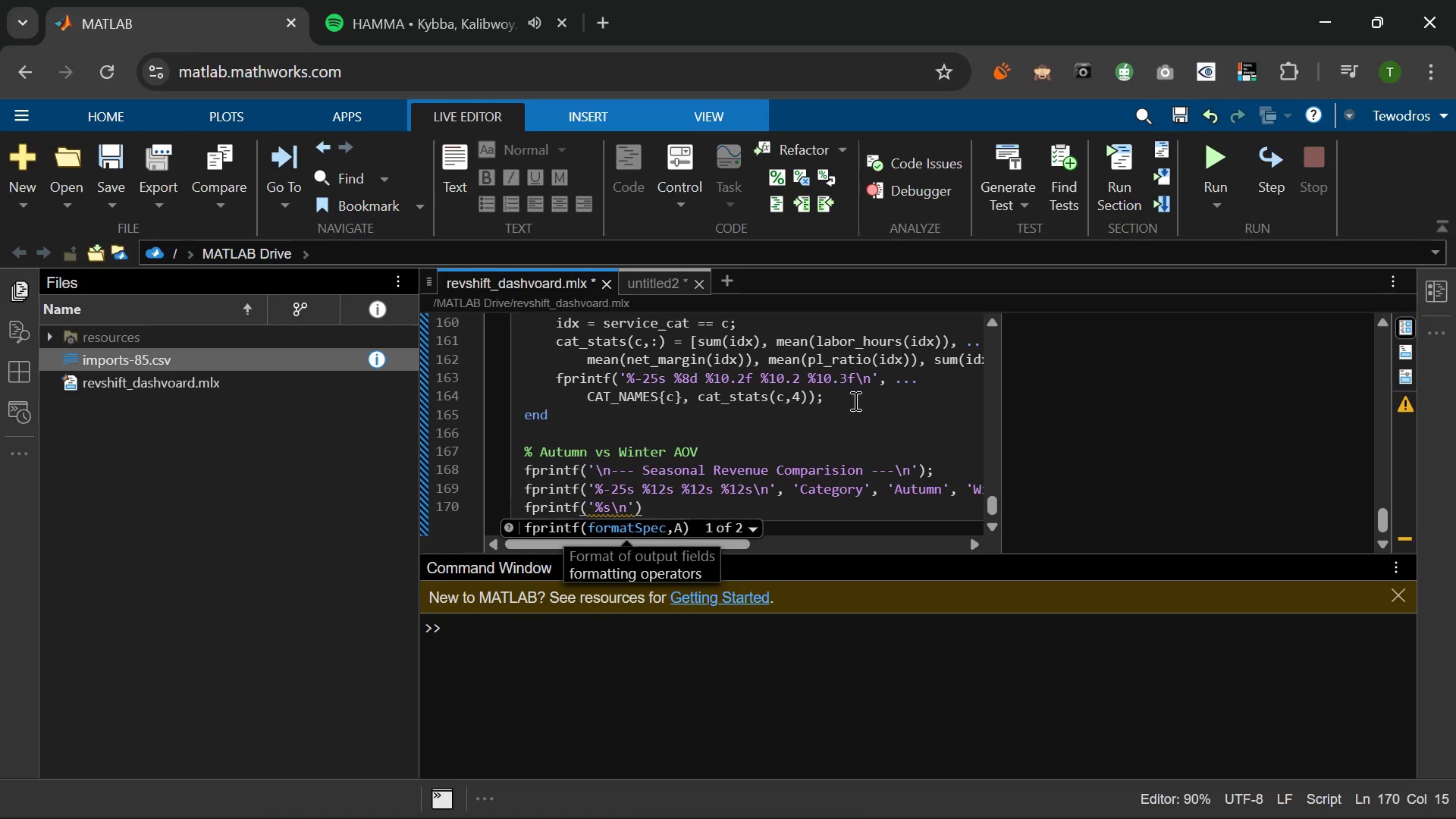 
type(, repmat('-)
 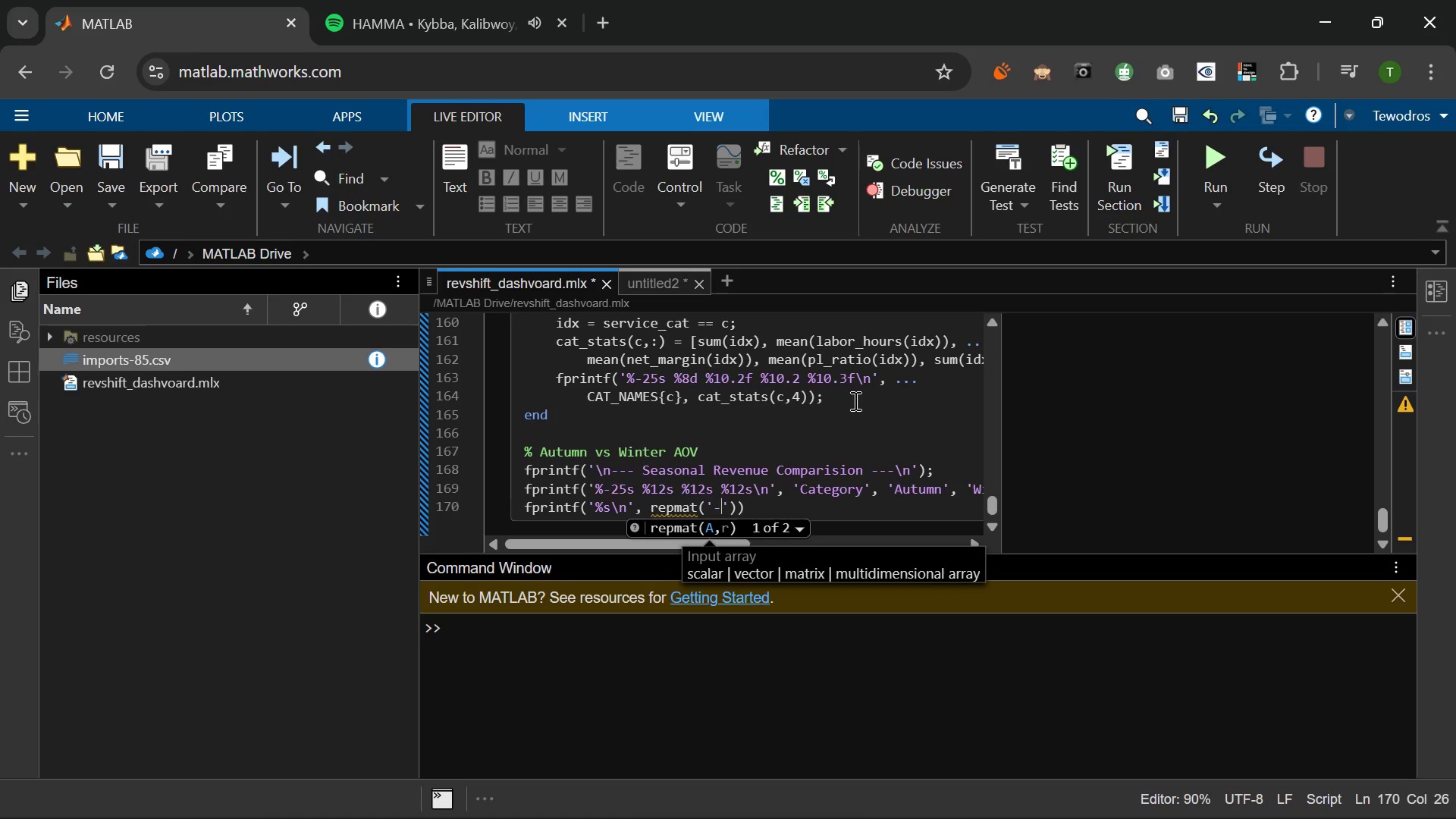 
key(ArrowRight)
 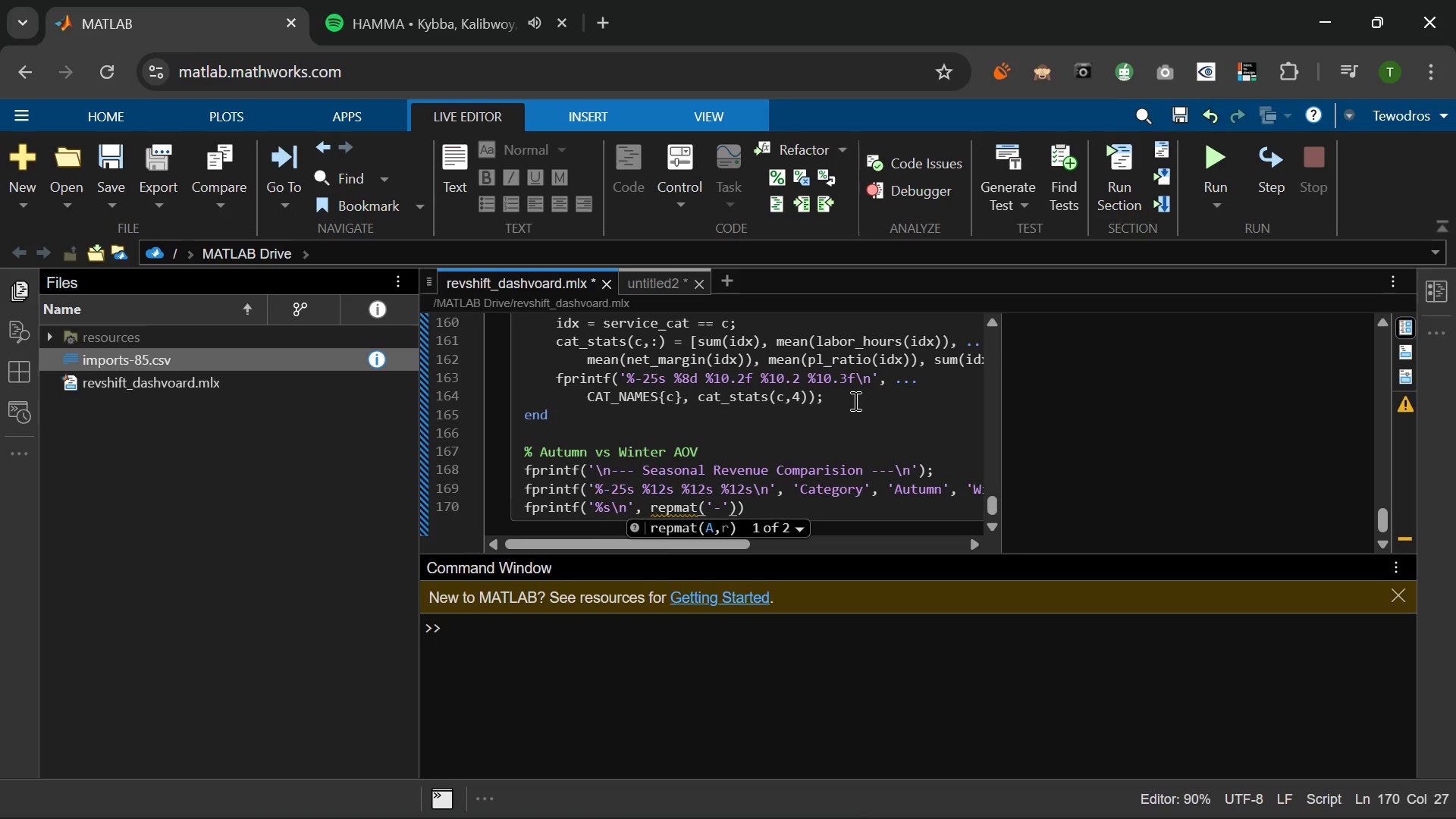 
key(Comma)
 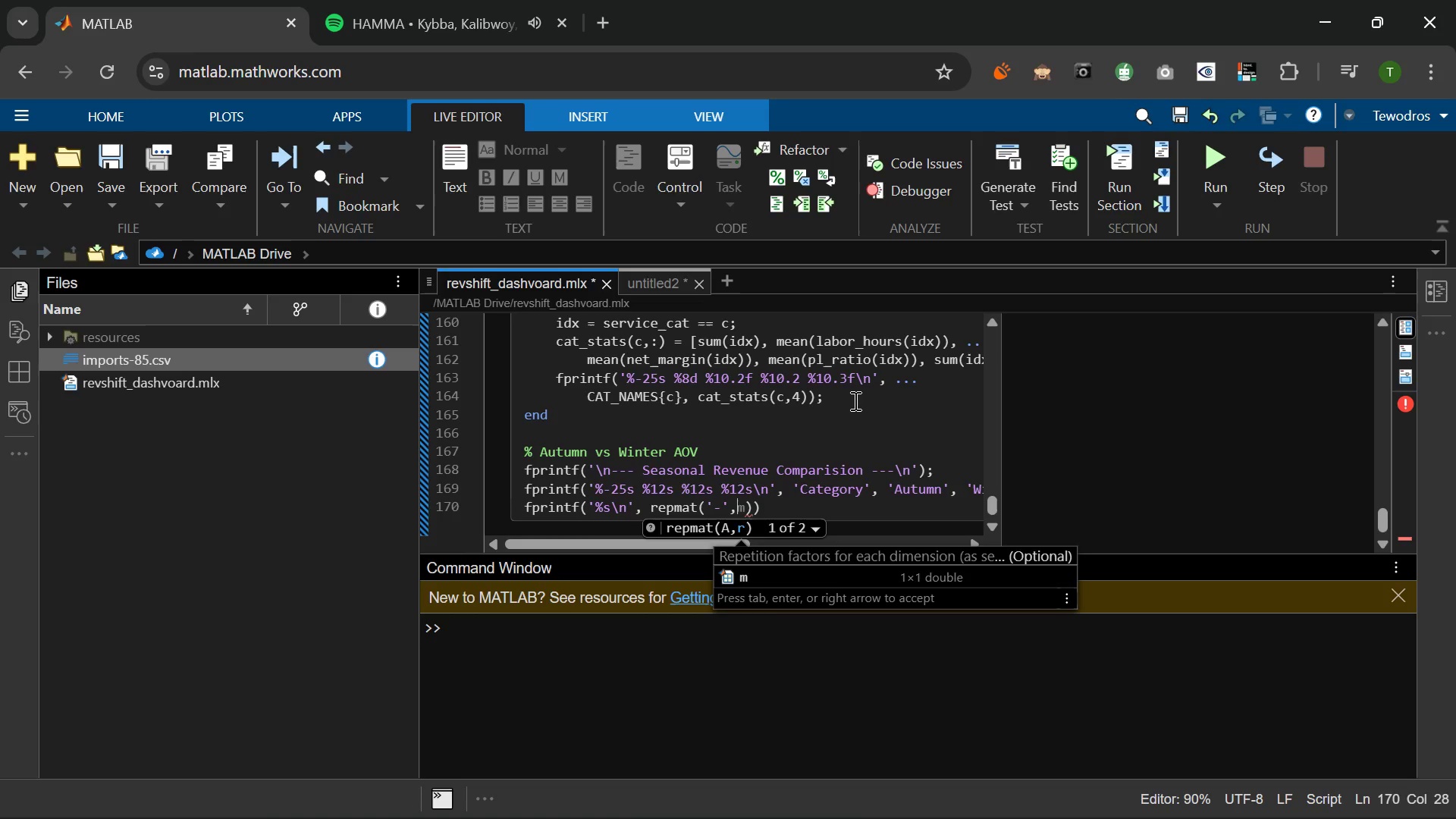 
key(Space)
 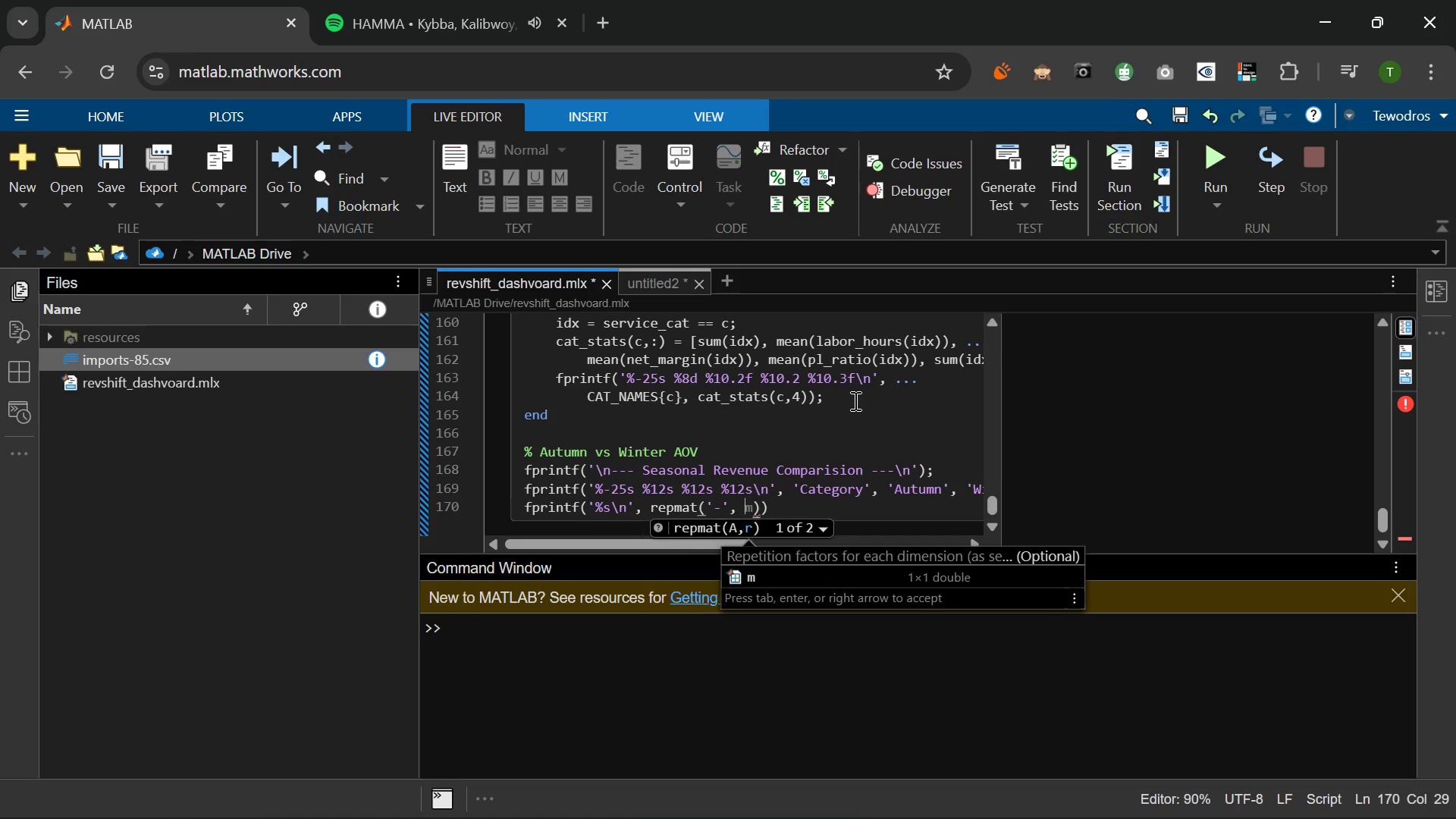 
key(Backspace)
 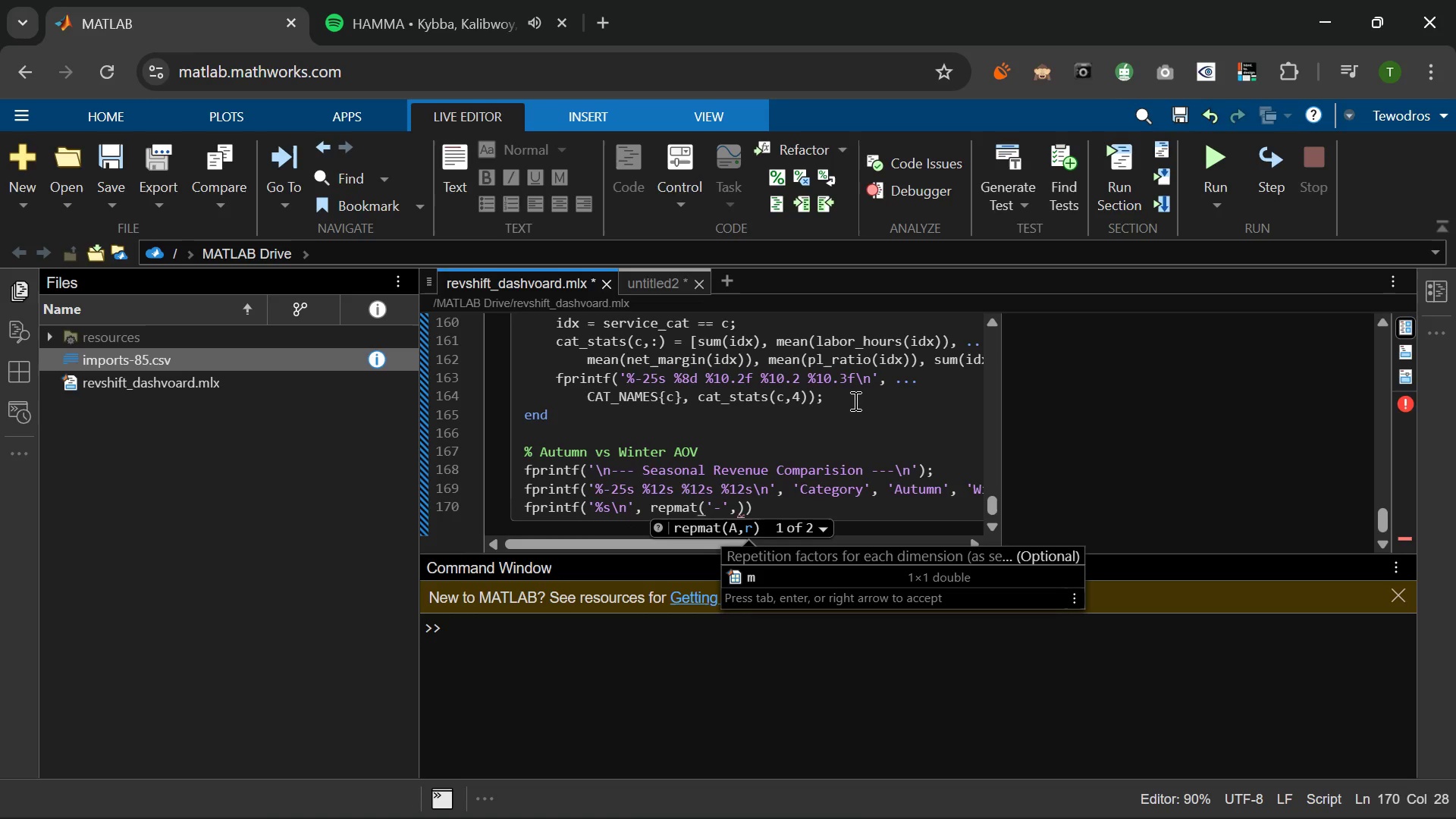 
key(1)
 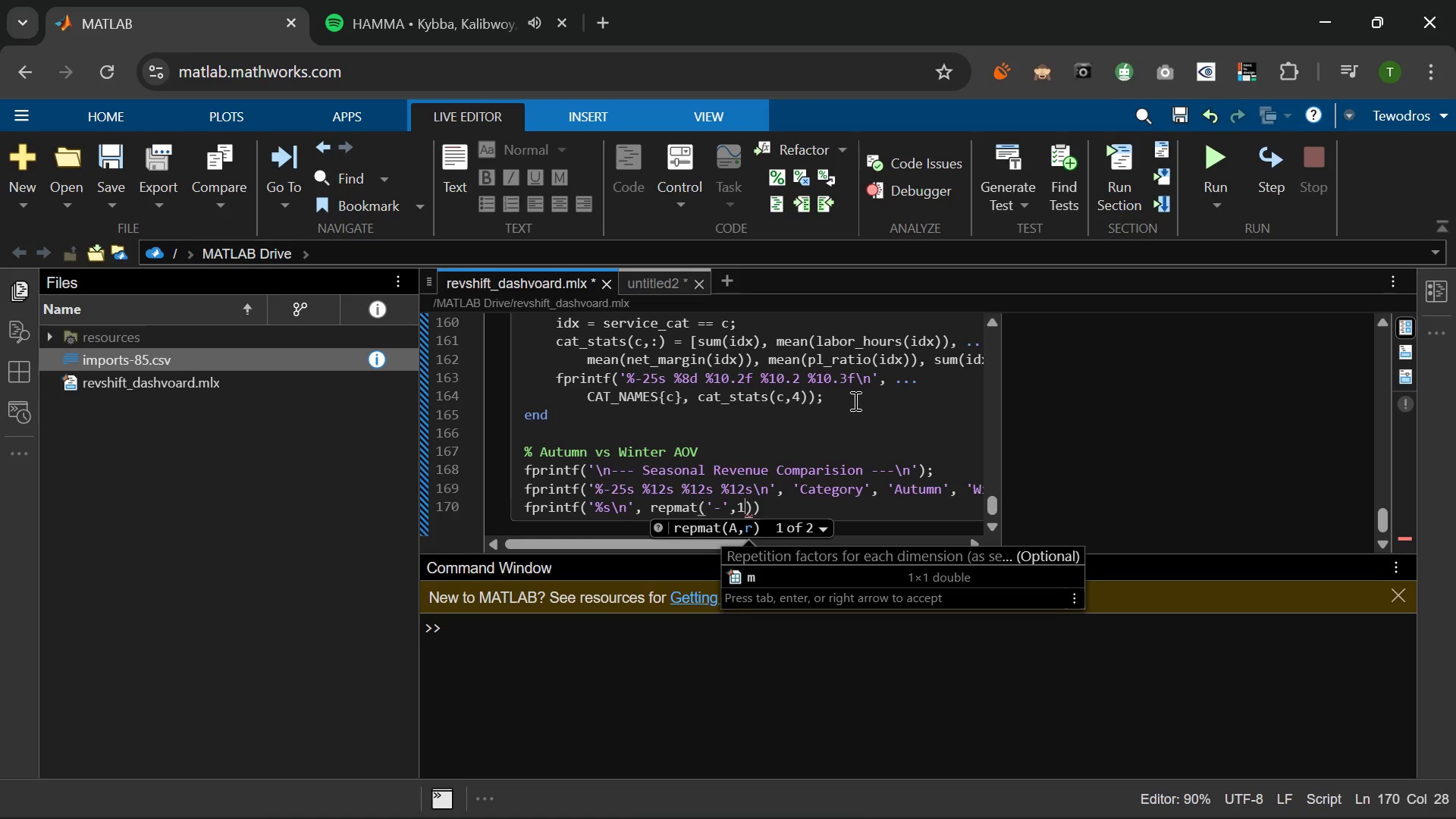 
key(Comma)
 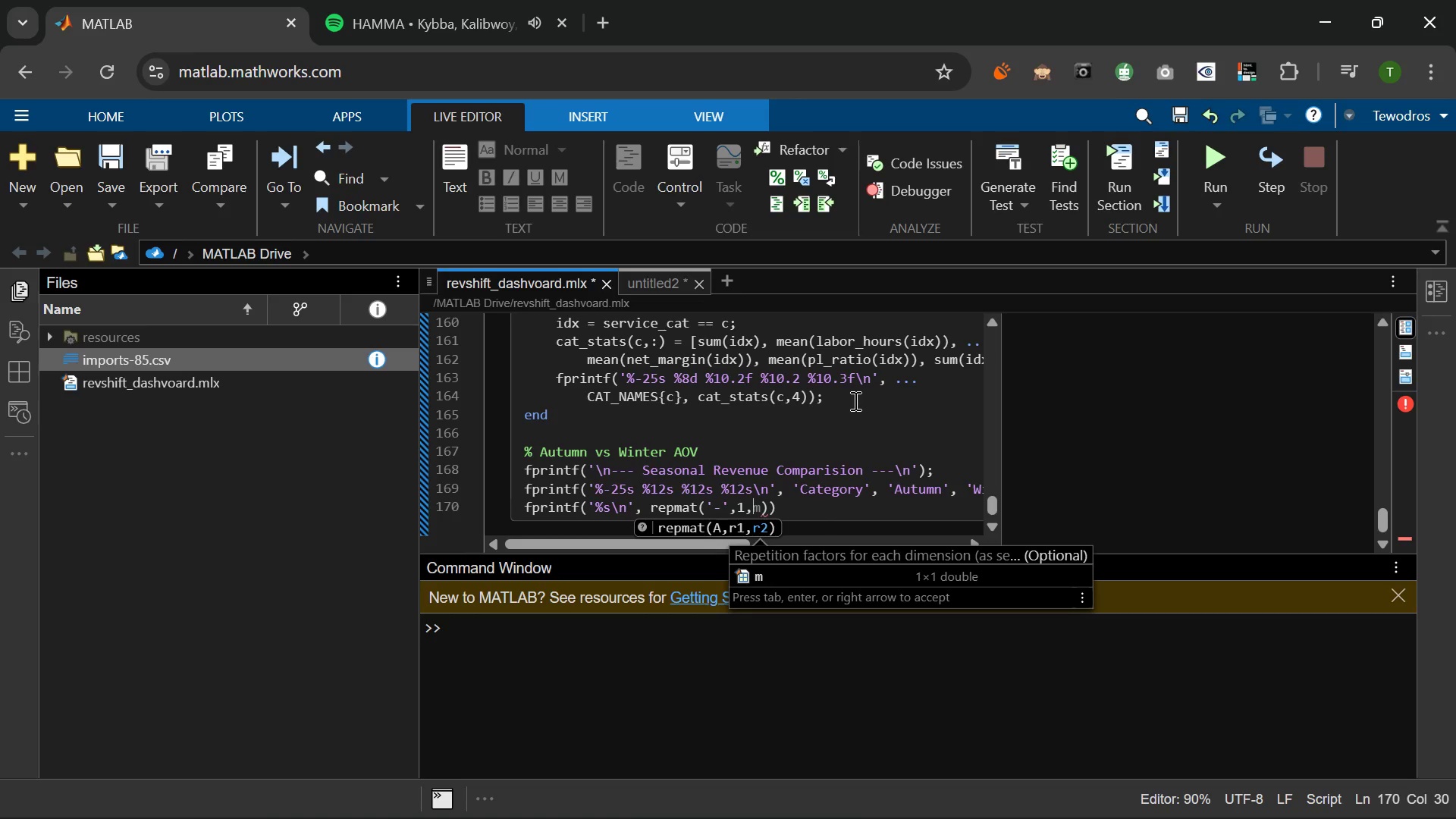 
type(63)
 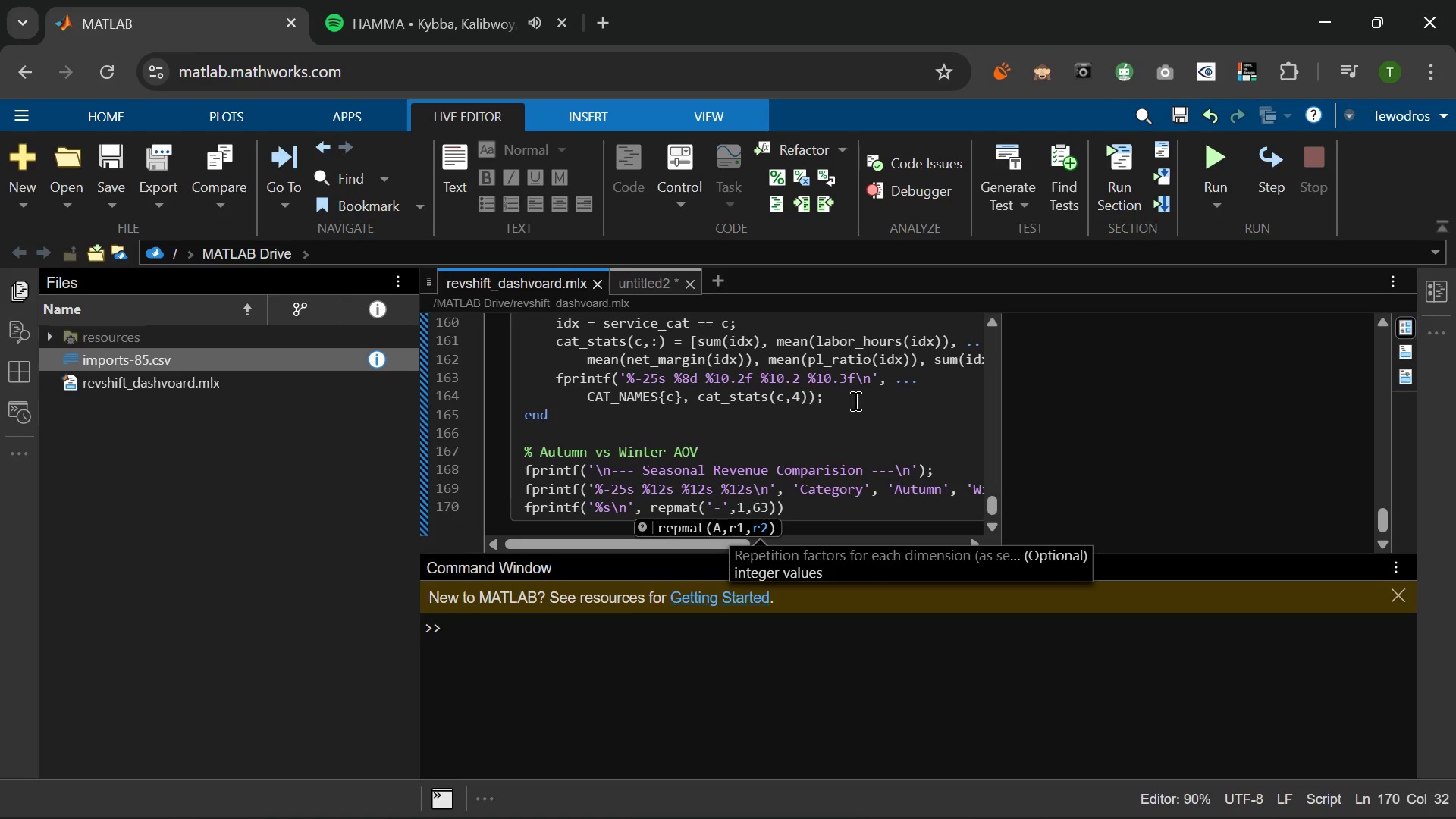 
key(ArrowRight)
 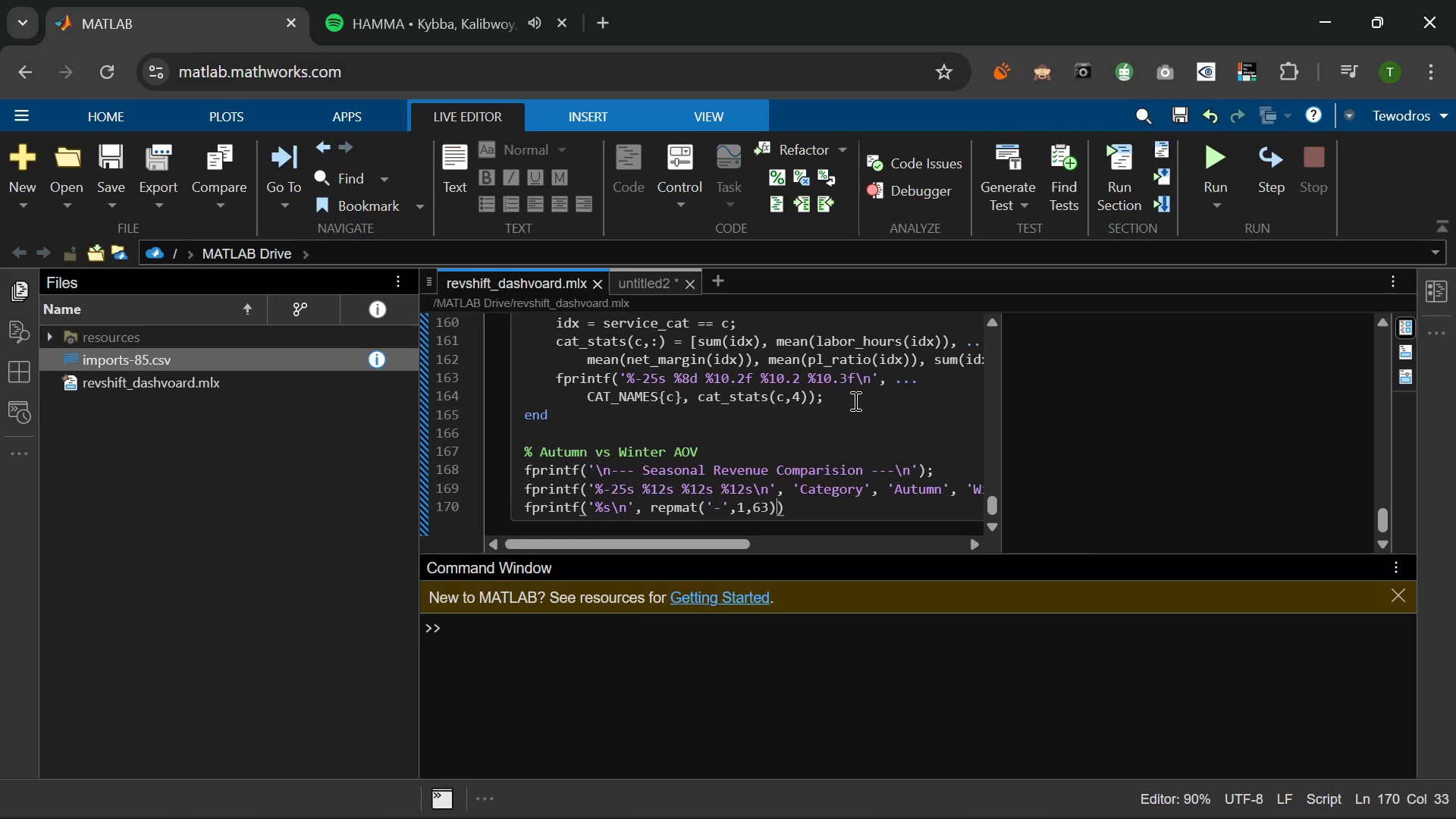 
key(ArrowRight)
 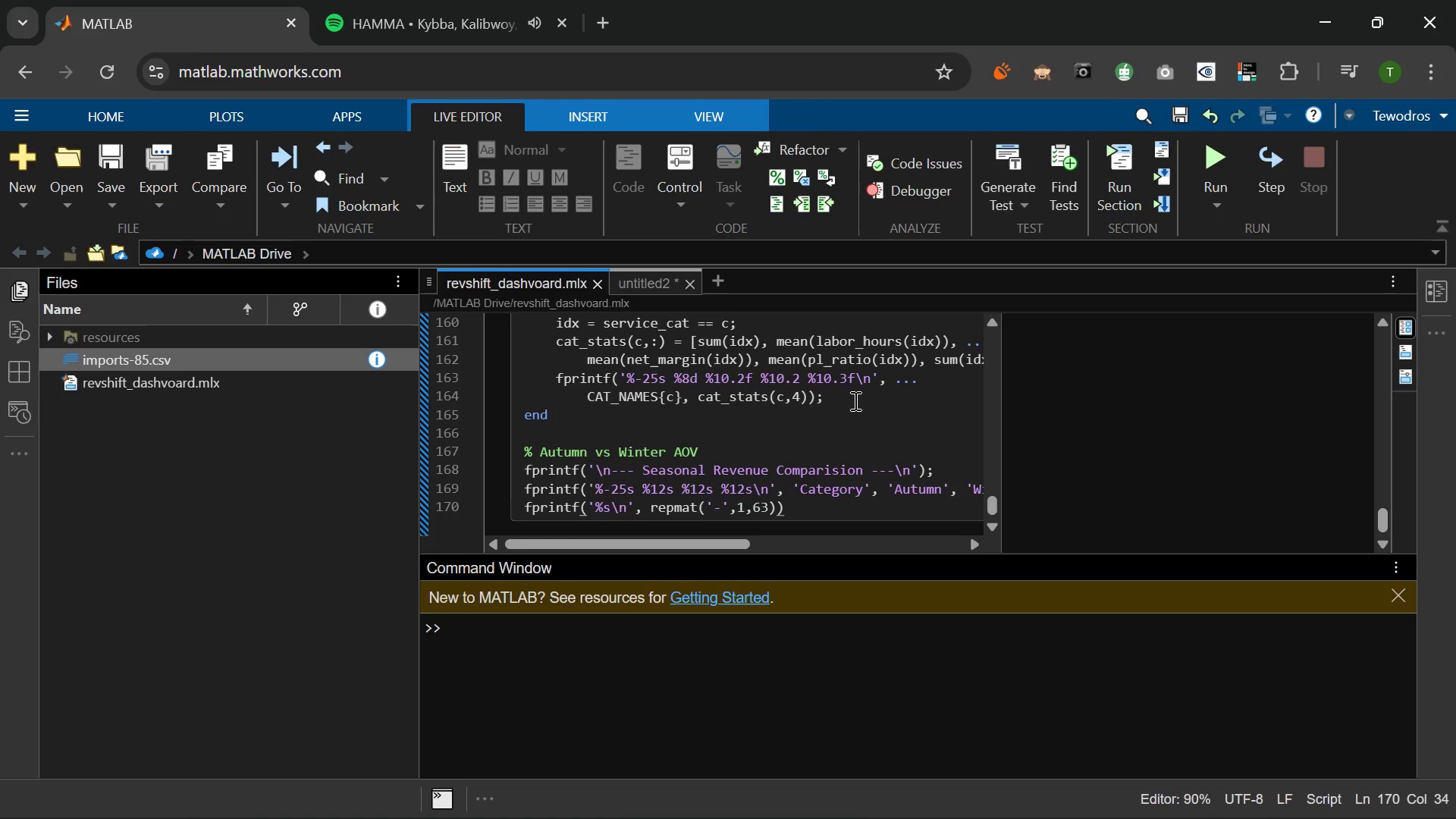 
key(Semicolon)
 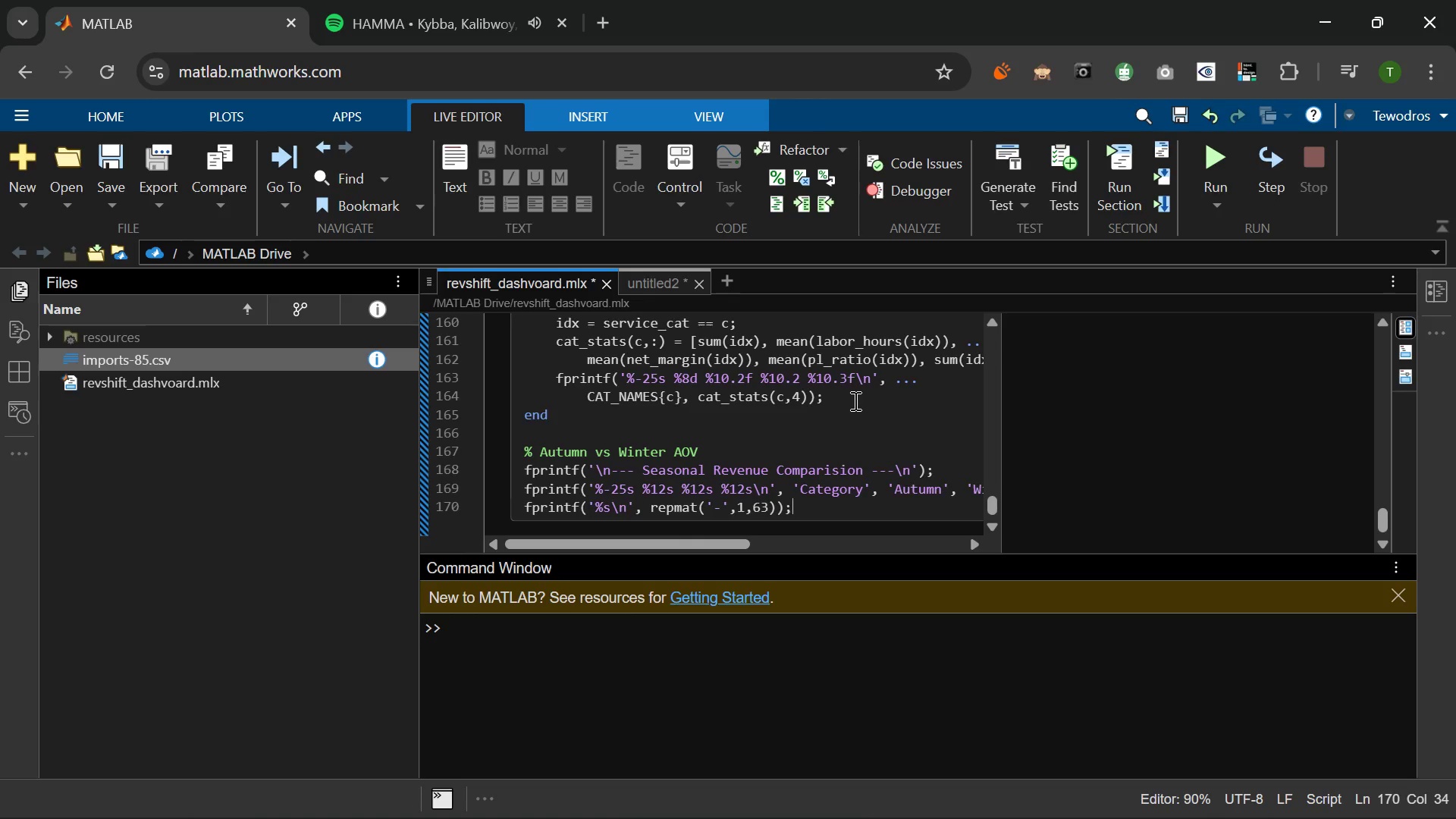 
key(Enter)
 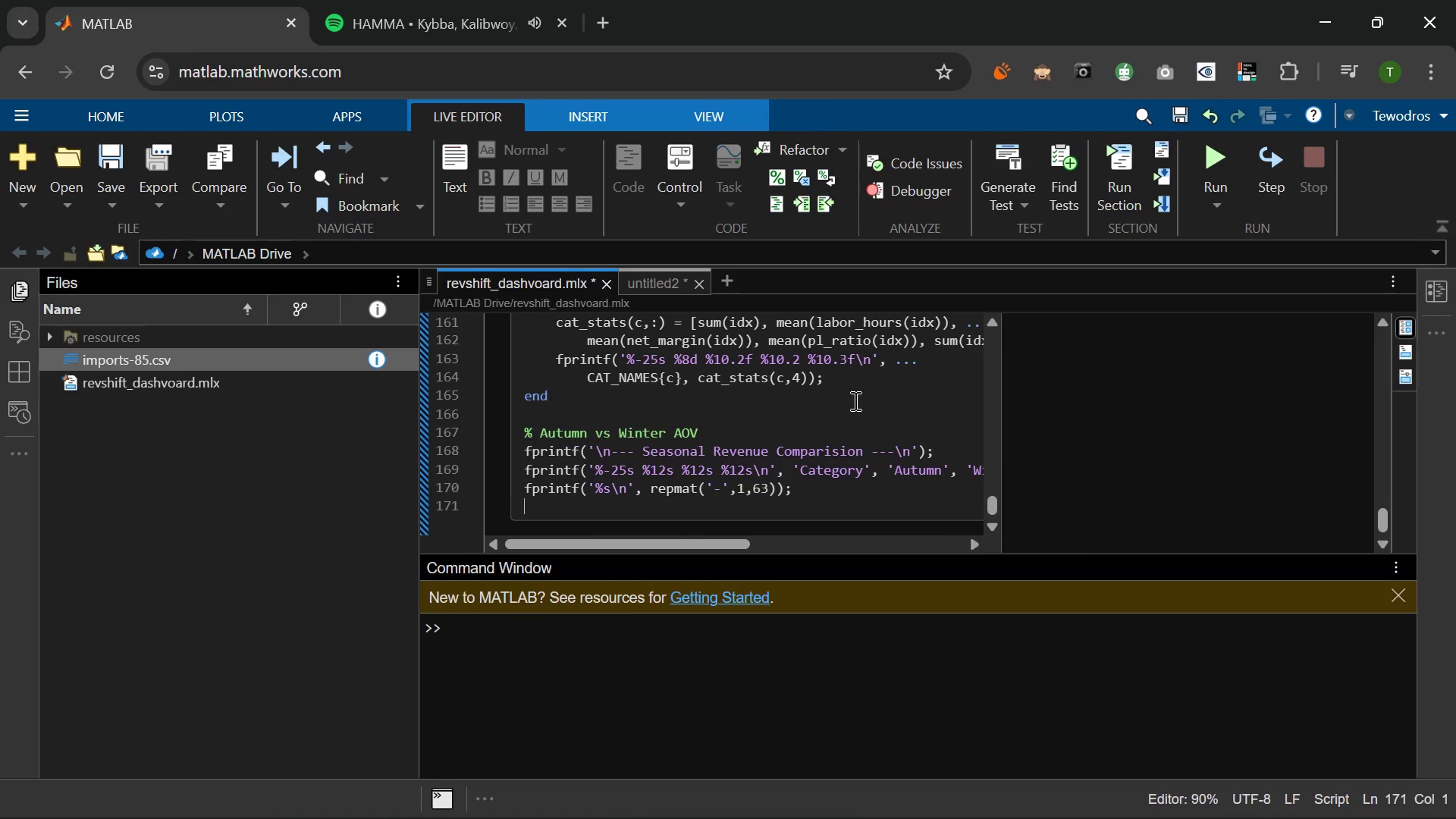 
type(for c = 1:5)
 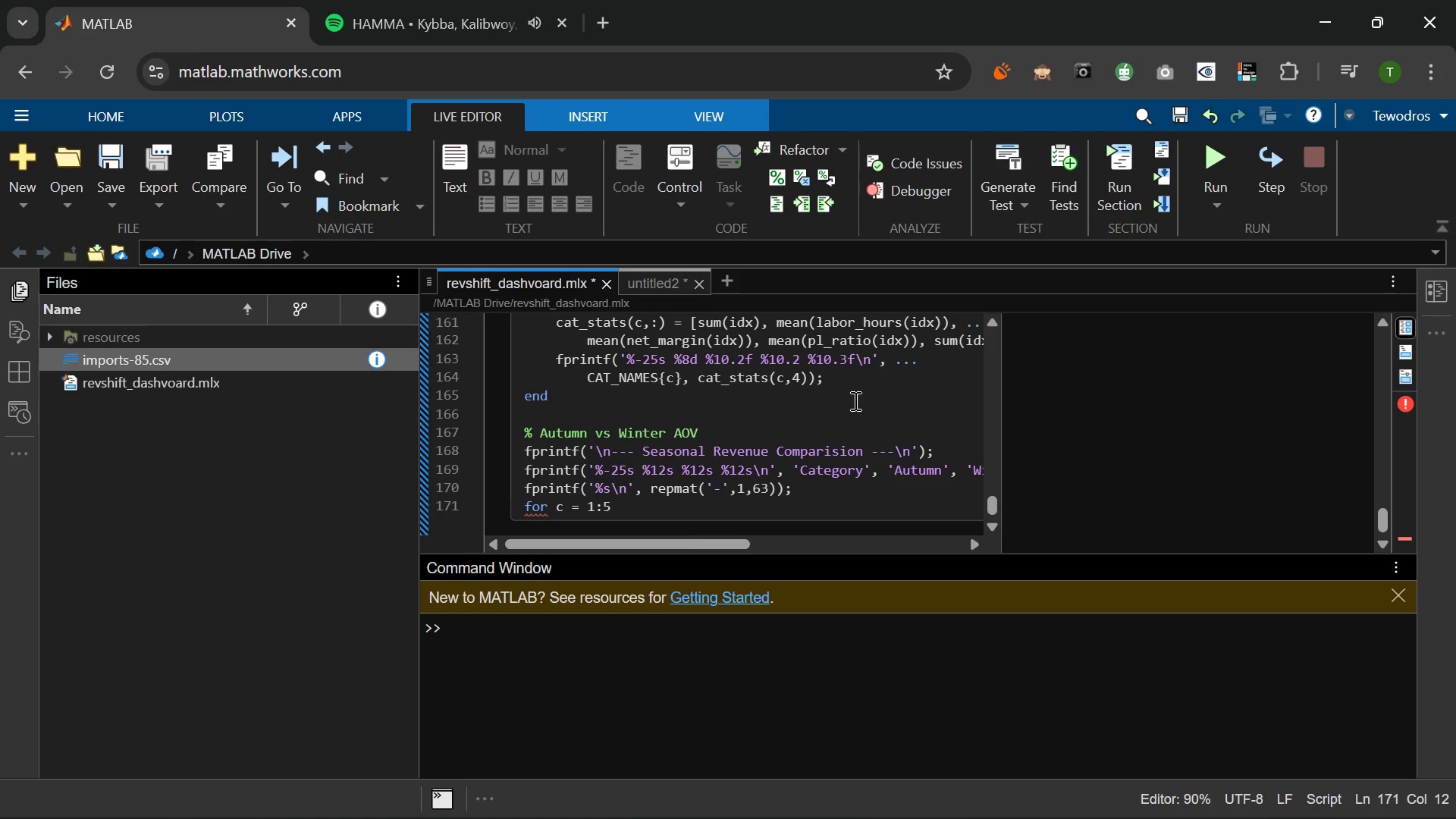 
key(Enter)
 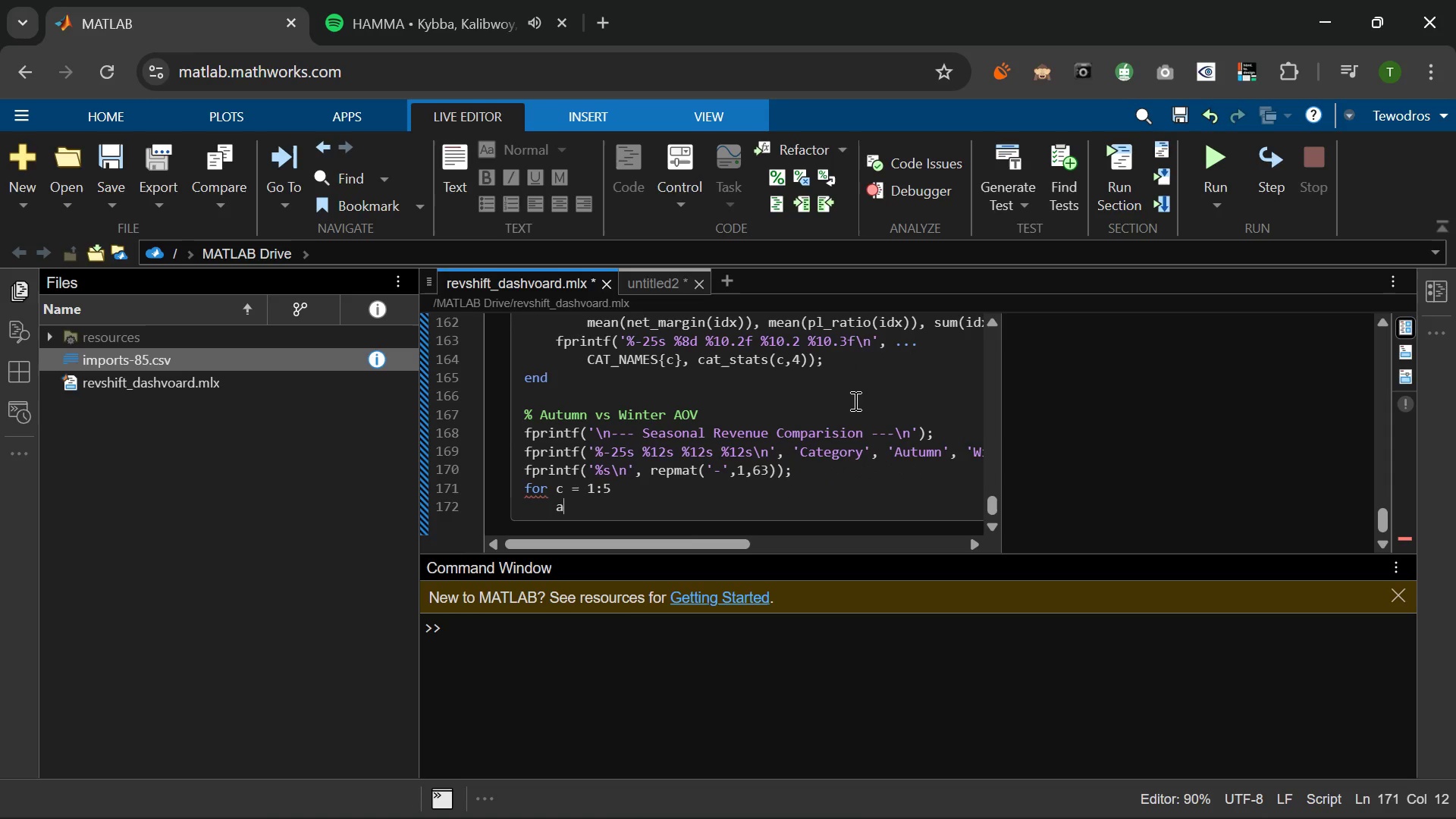 
type(aut = mean(revenue(service_can)
key(Backspace)
type(t==c &)
 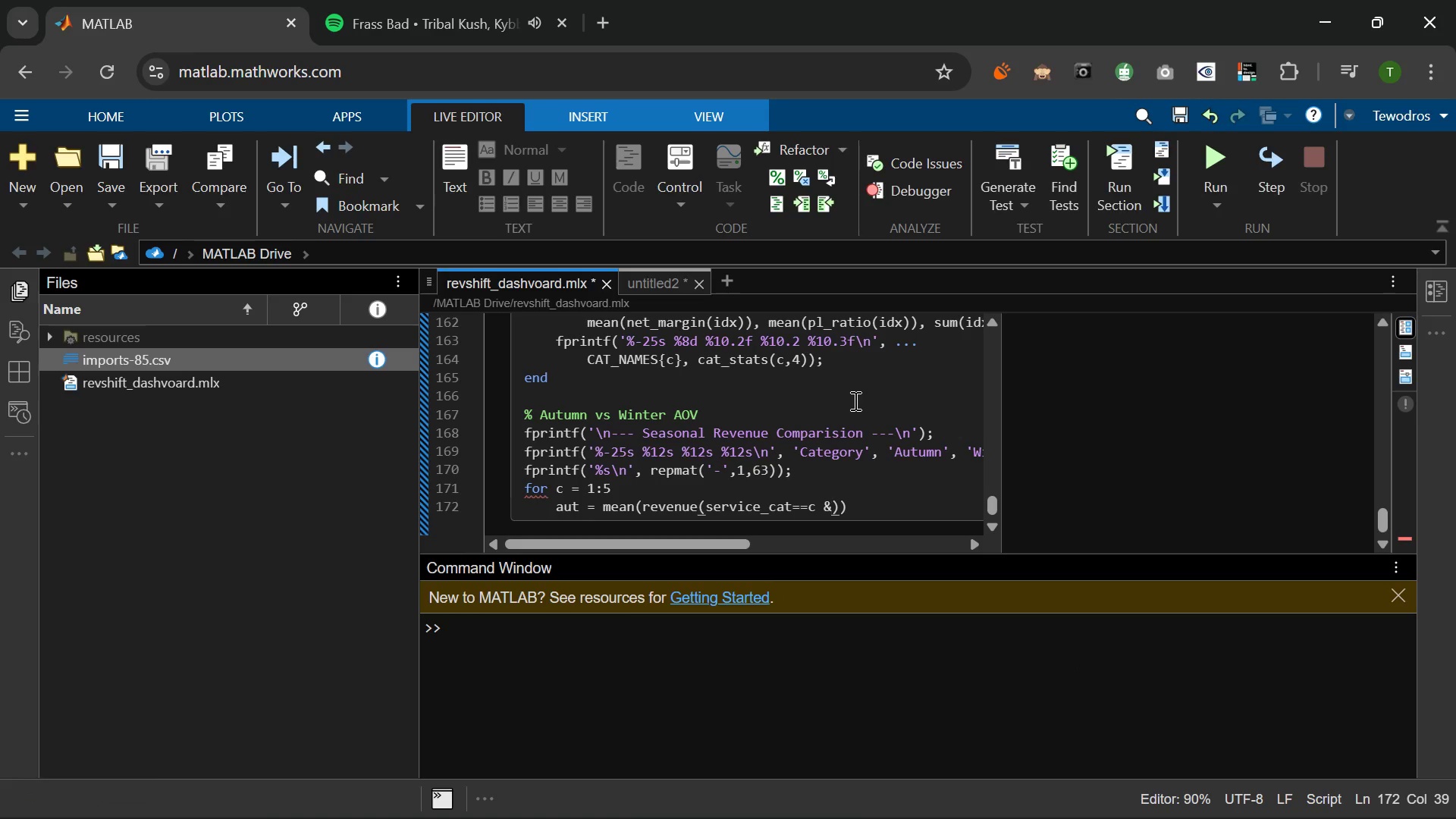 
wait(27.17)
 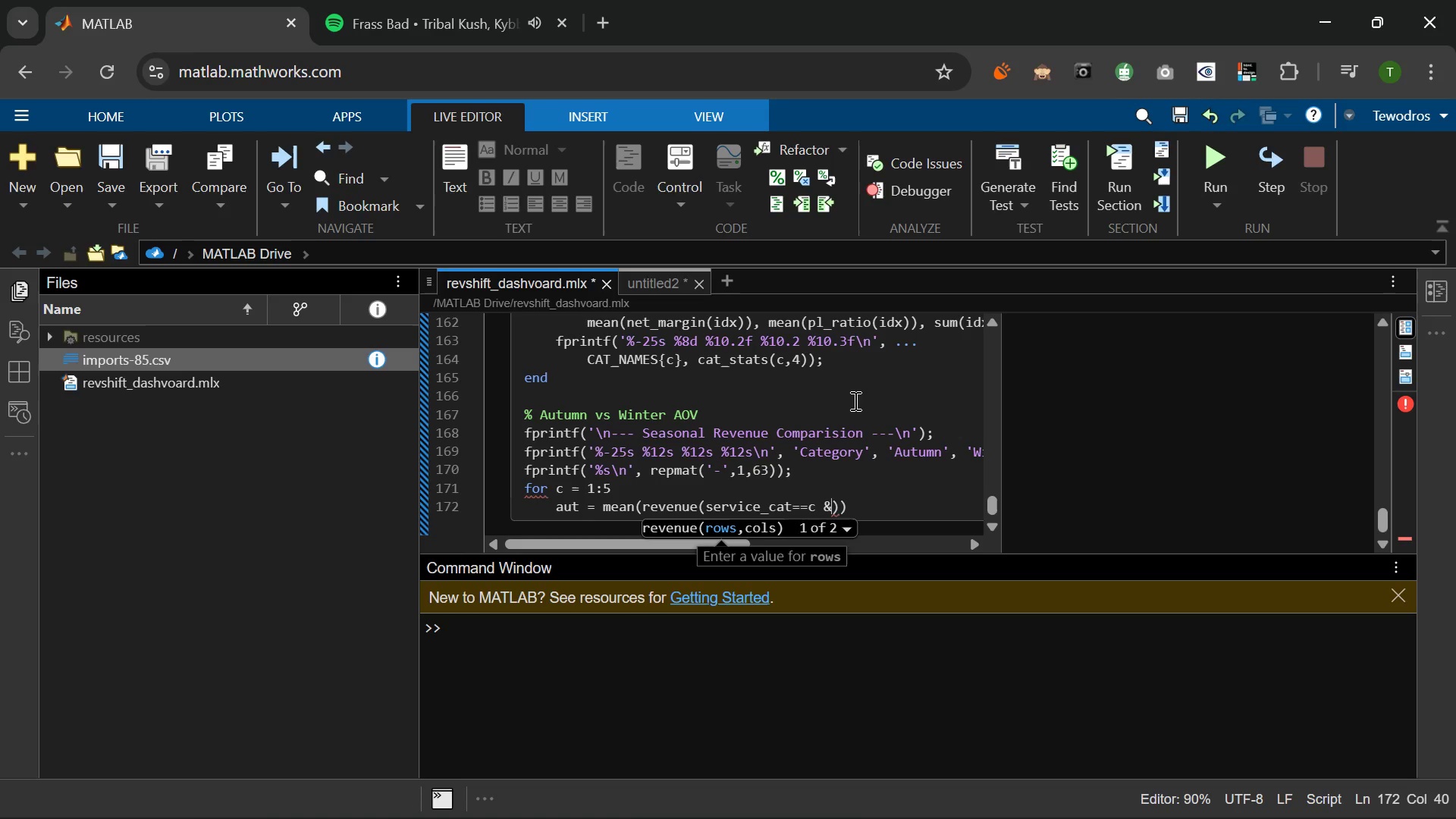 
type( season==3)
 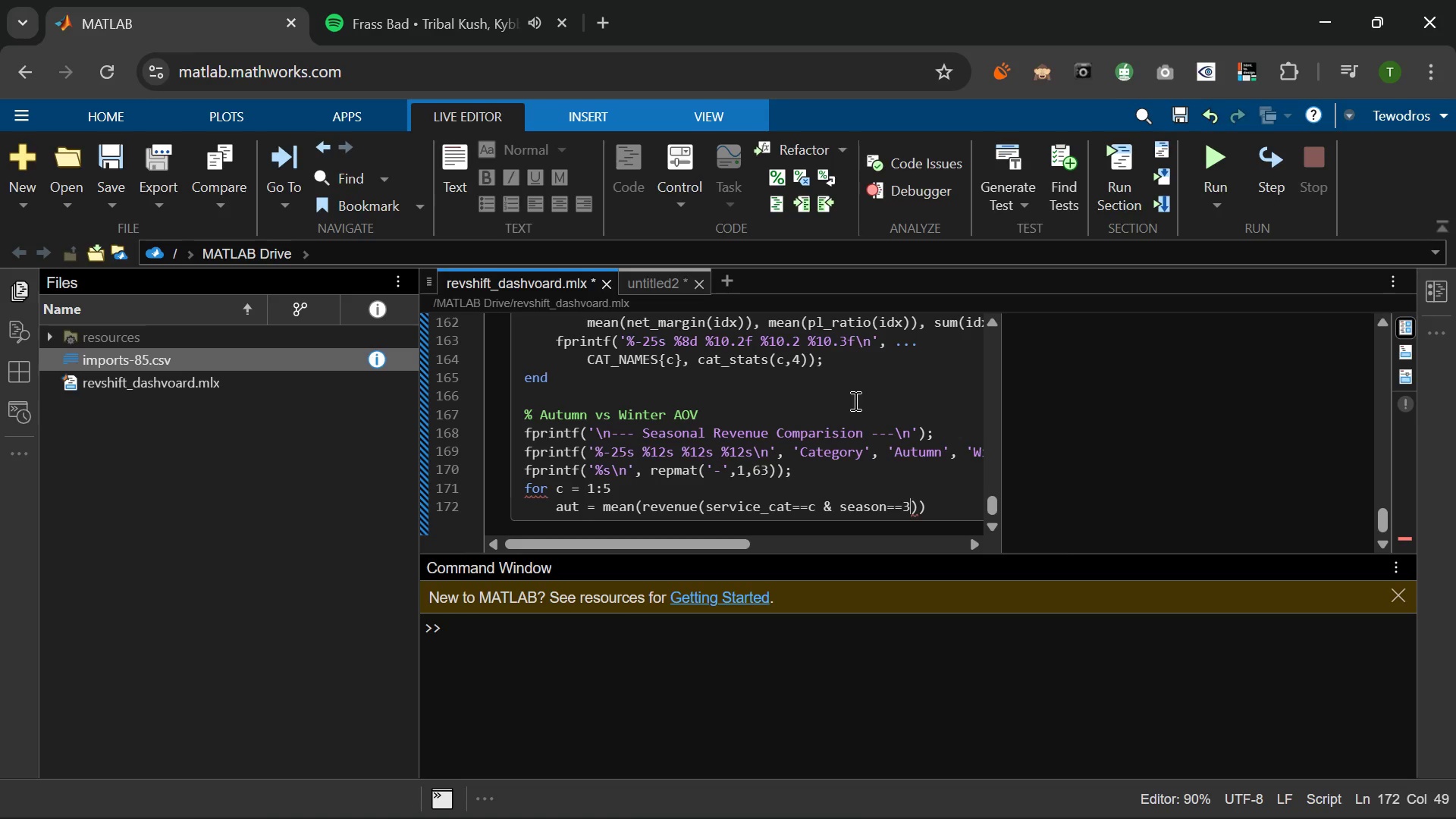 
key(ArrowRight)
 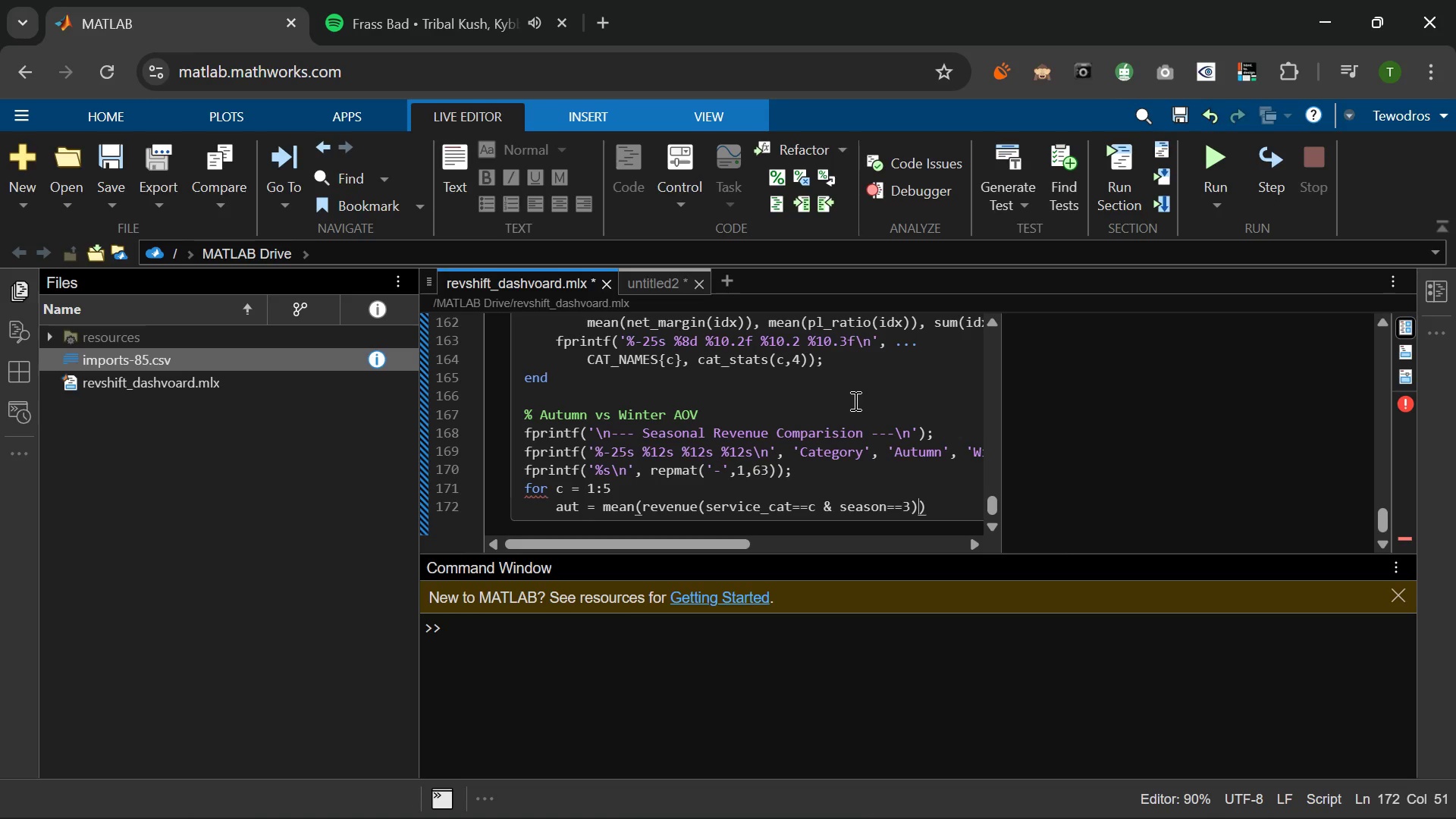 
key(ArrowRight)
 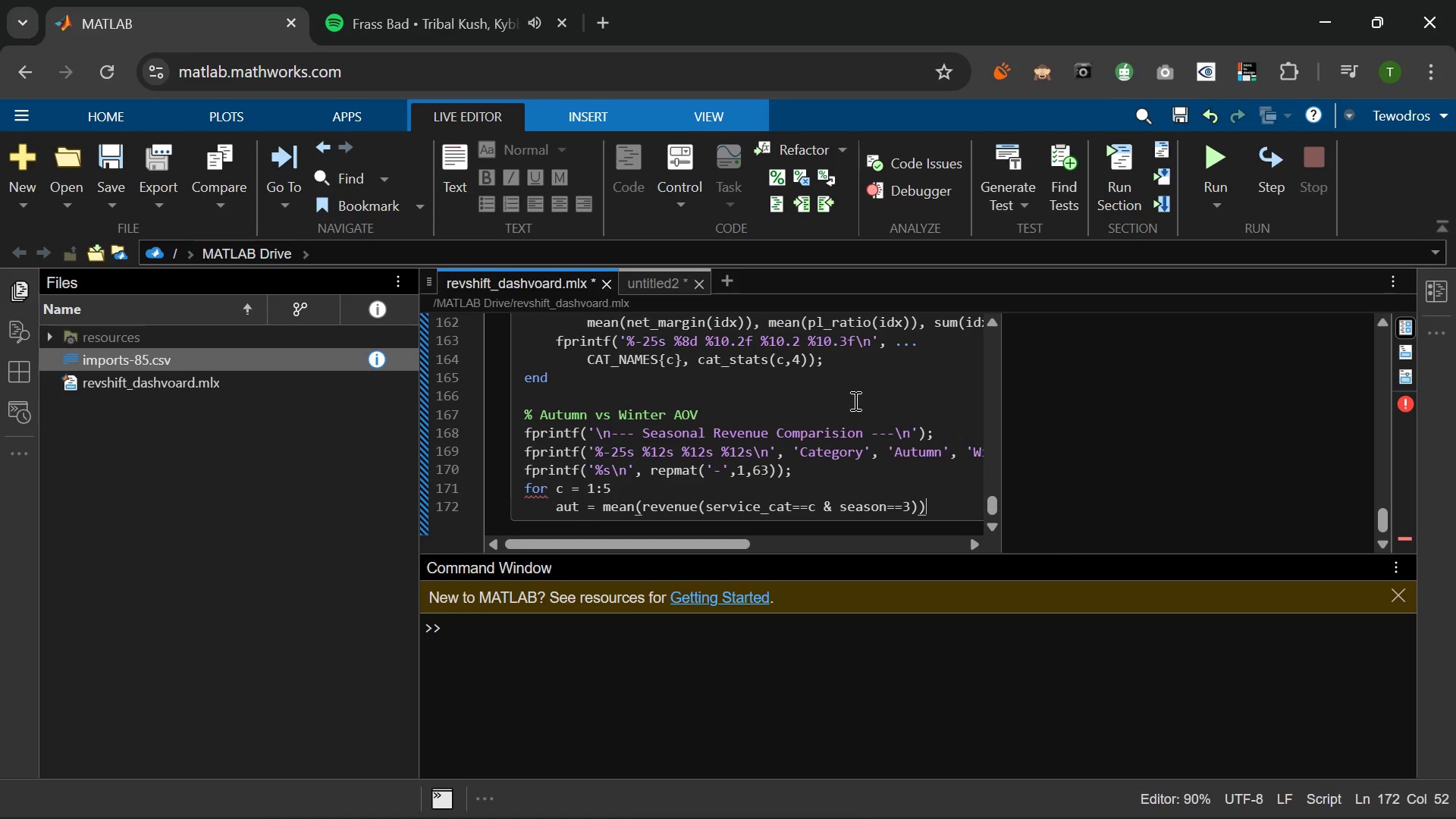 
key(Semicolon)
 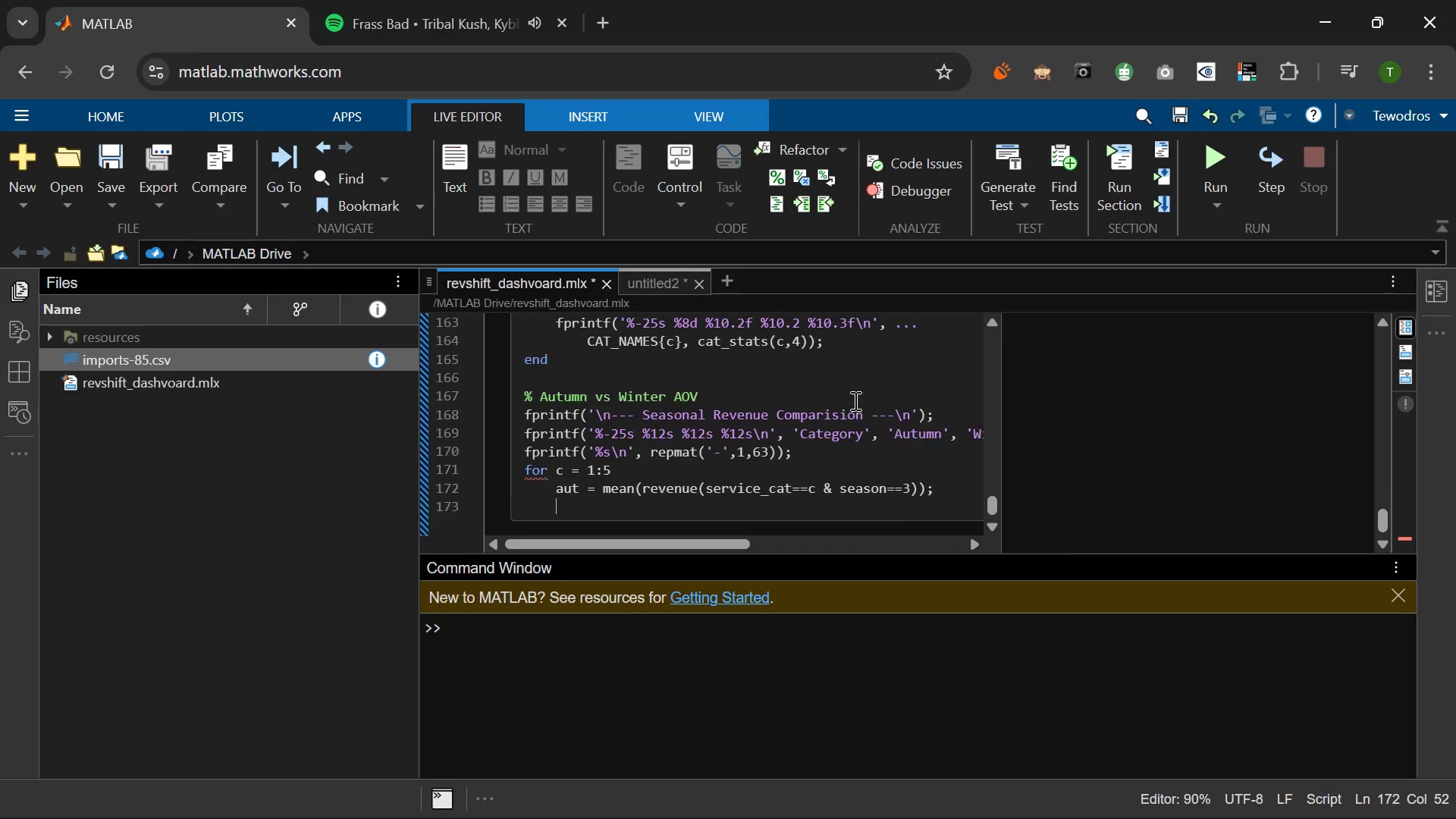 
key(Enter)
 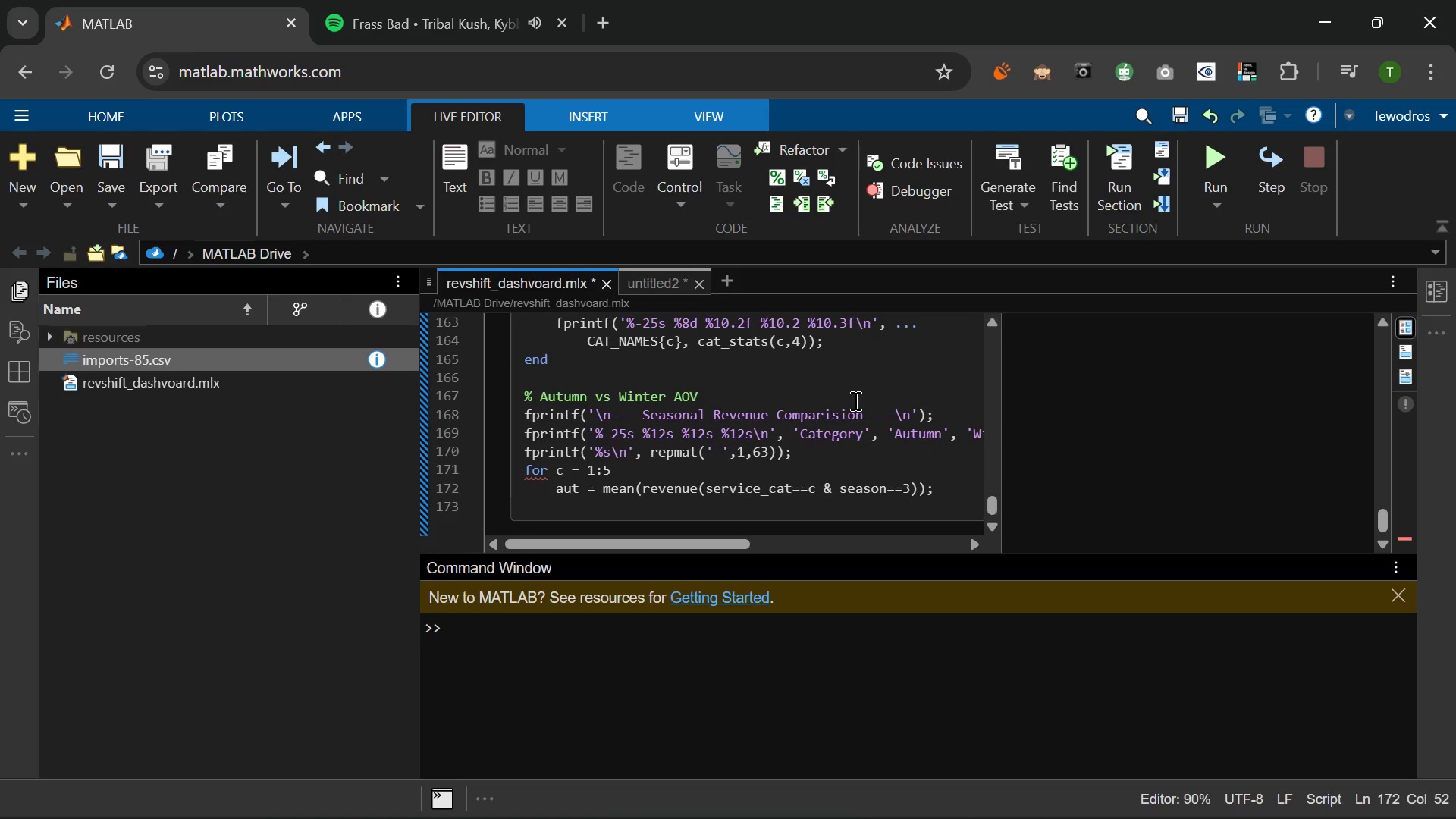 
type(win =m)
key(Backspace)
type( mean(revenue)
key(Backspace)
type(z)
key(Backspace)
type(I)
key(Backspace)
type((service_cat==c & season==4)
 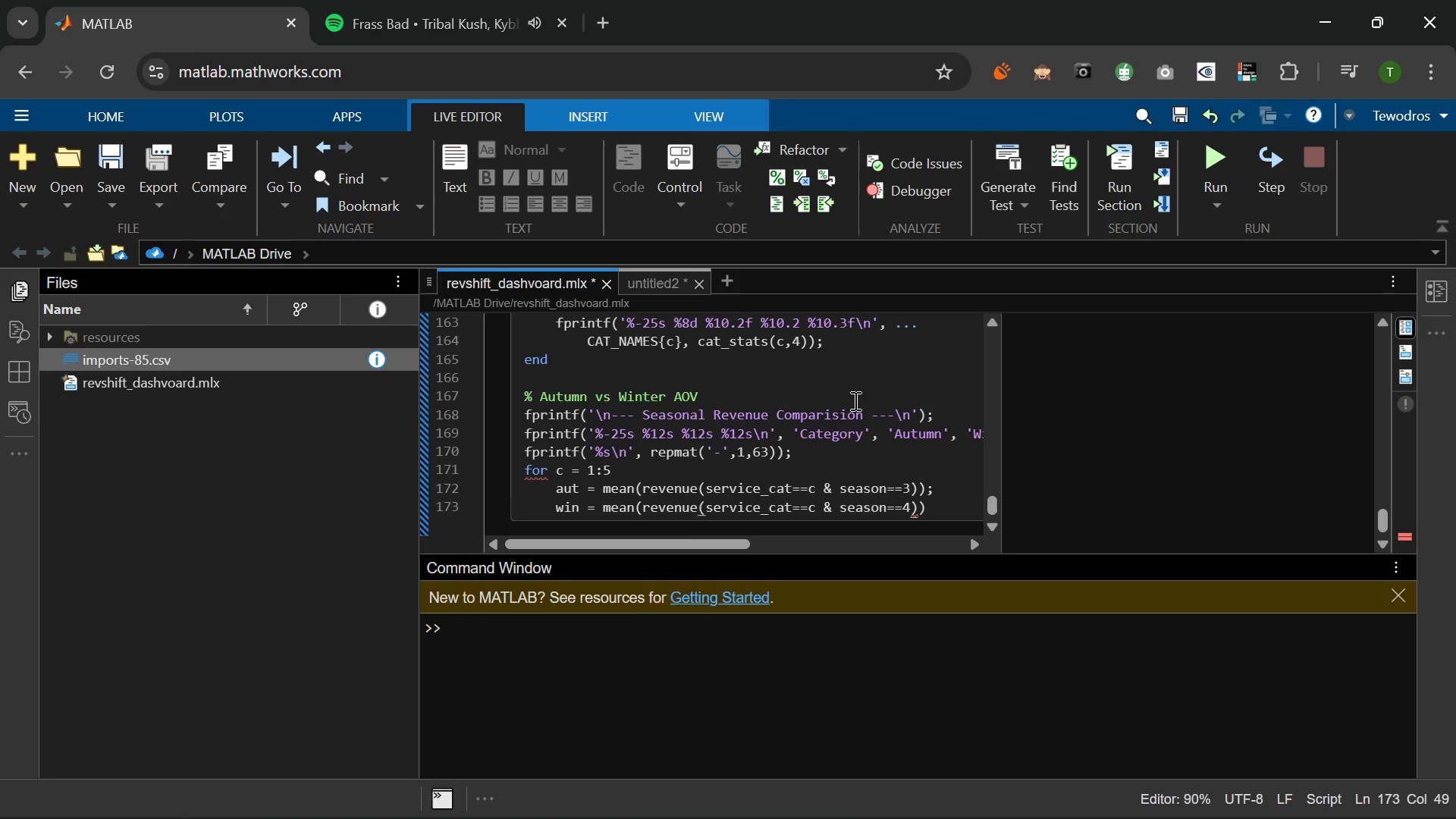 
key(ArrowRight)
 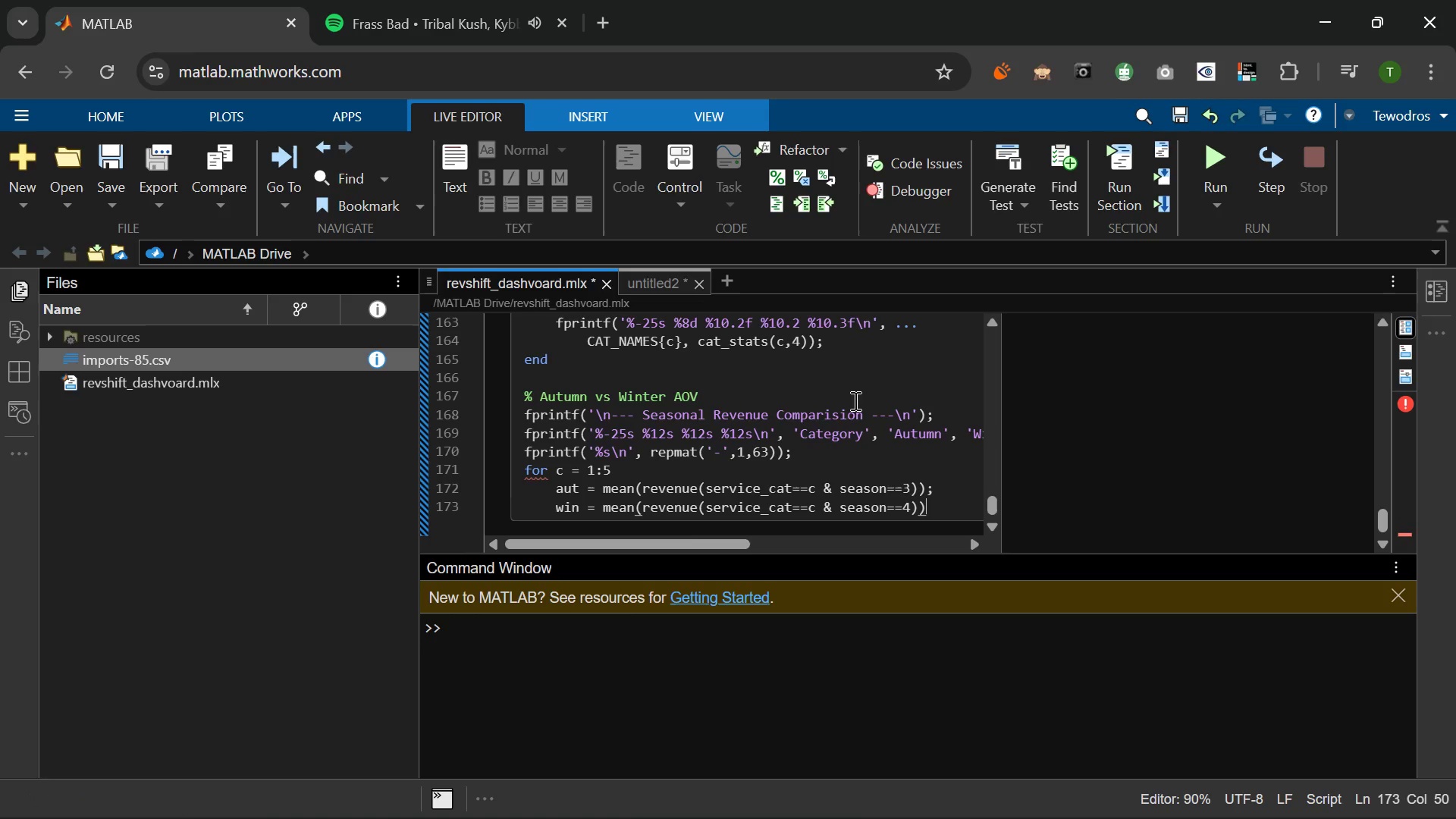 
key(ArrowRight)
 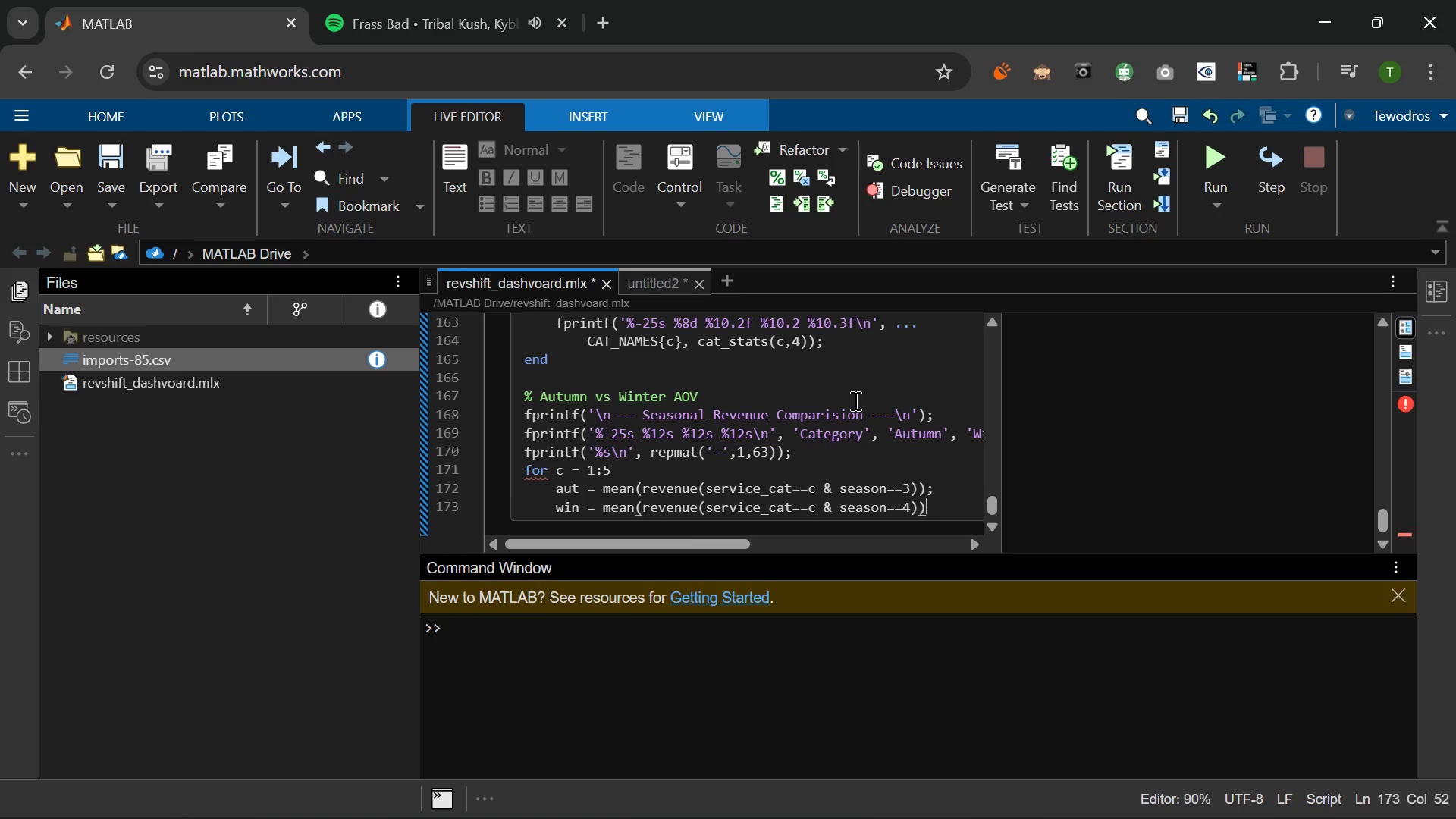 
key(Semicolon)
 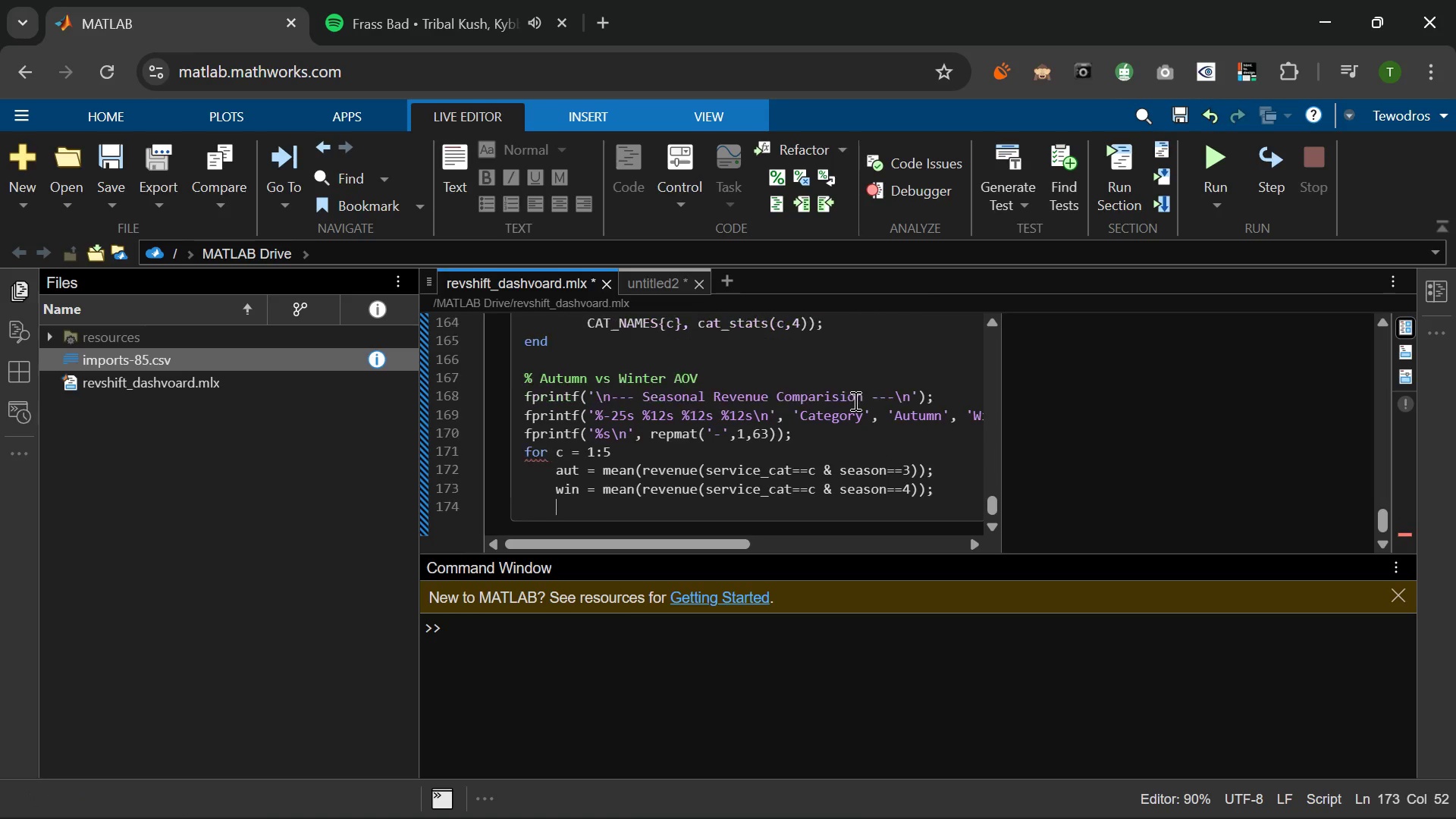 
key(Enter)
 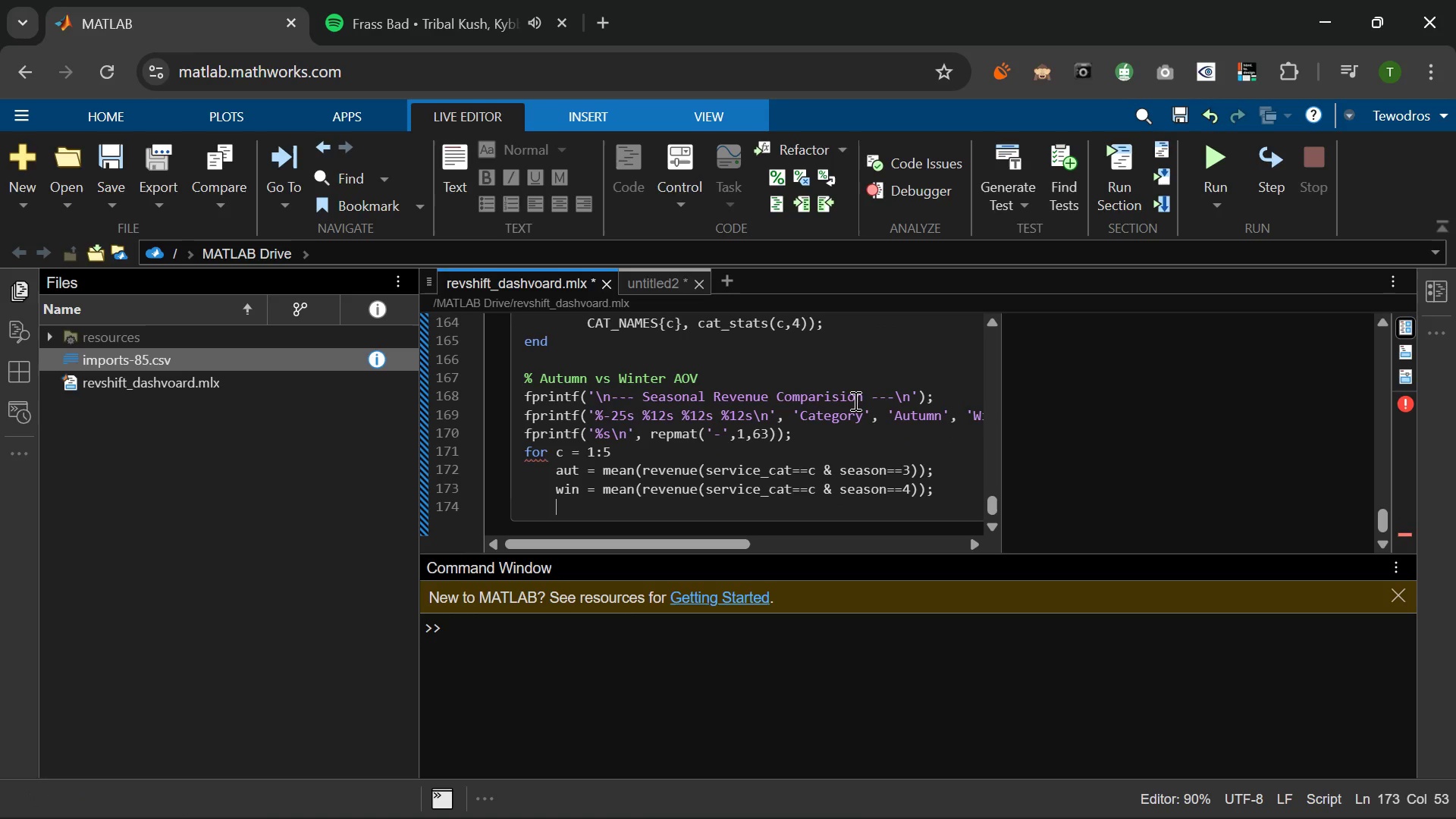 
type(lfi)
key(Backspace)
key(Backspace)
type(ift= (win - aut)
 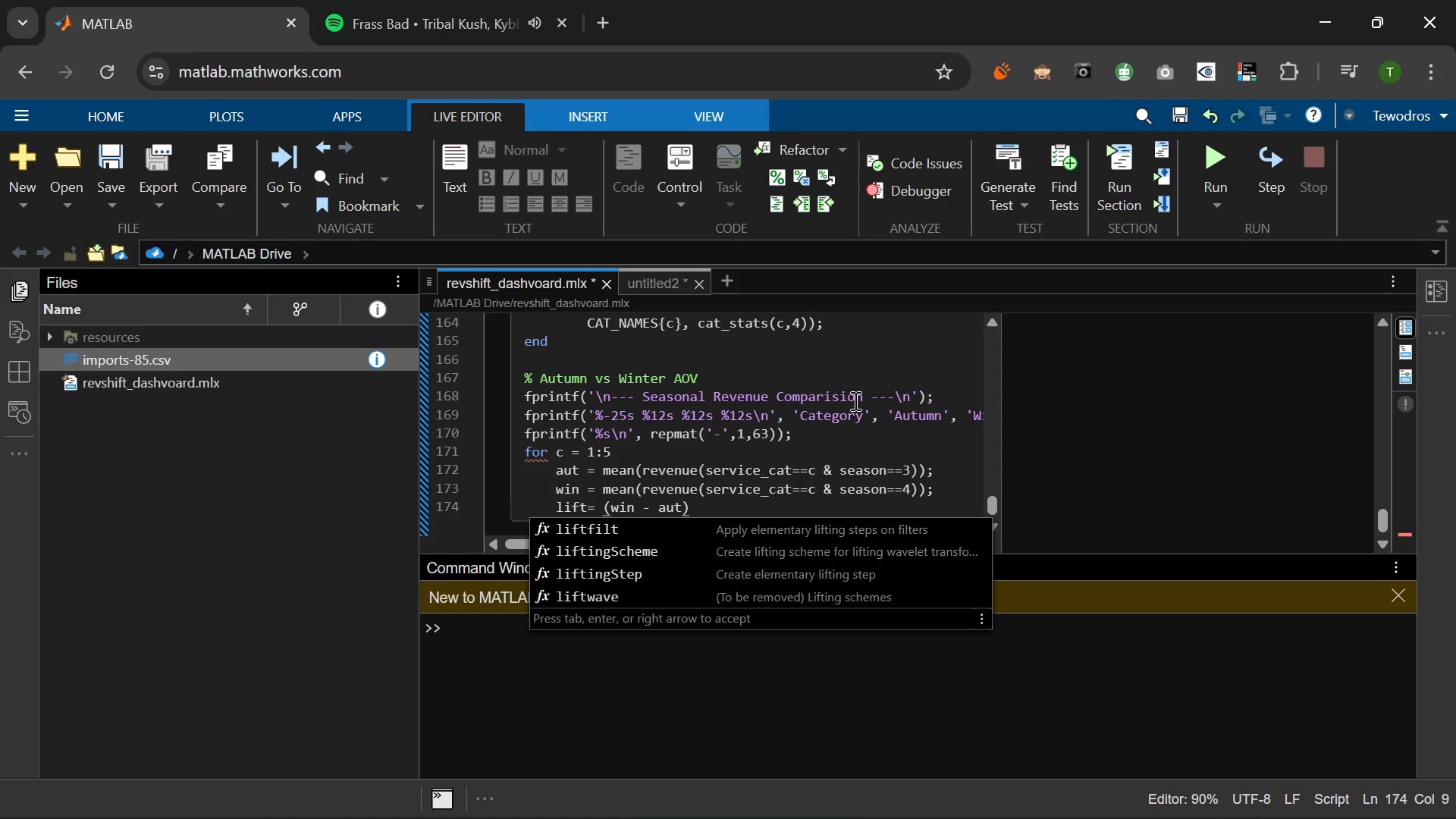 
key(ArrowRight)
 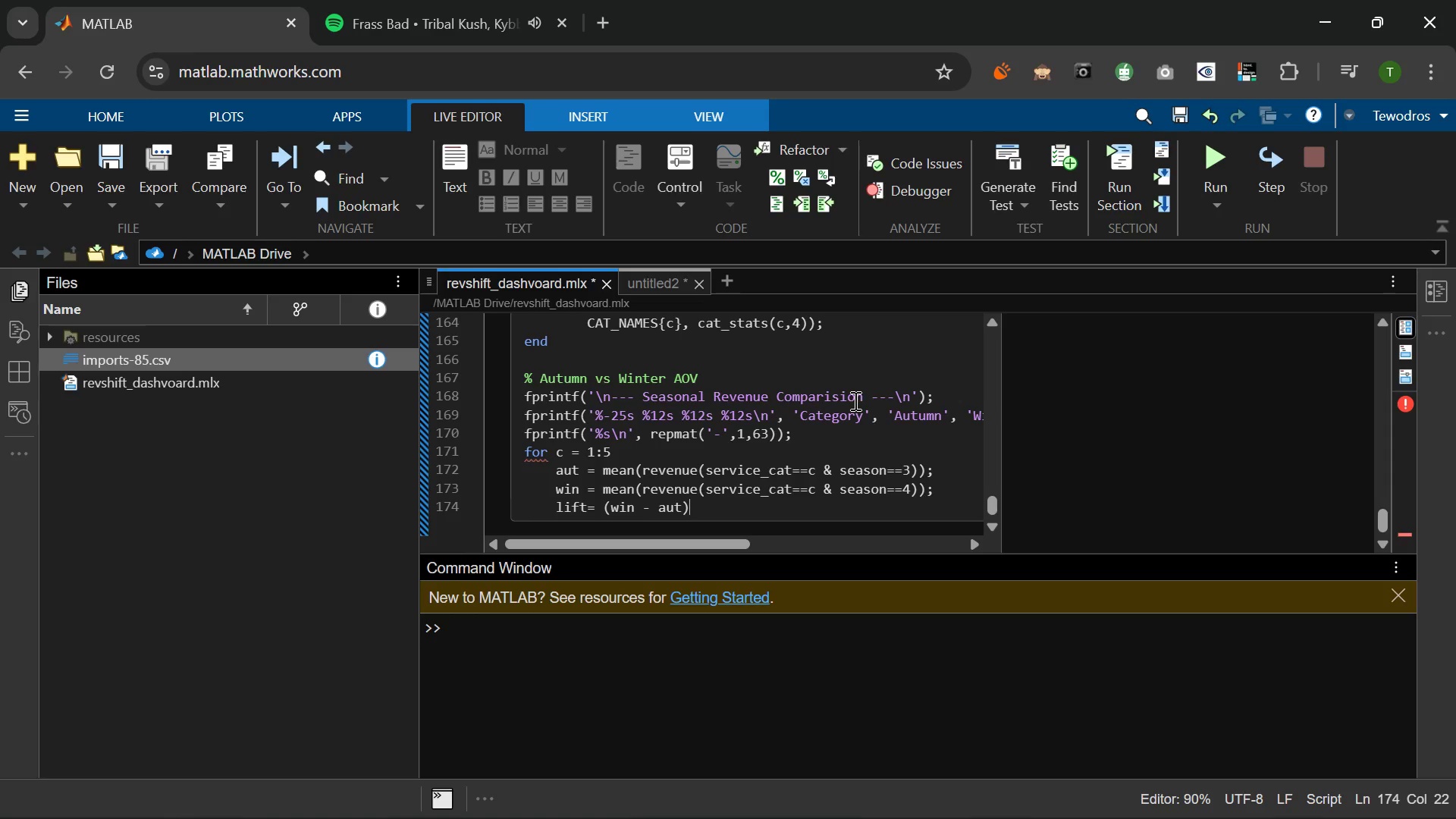 
type( / aut * 100;)
 